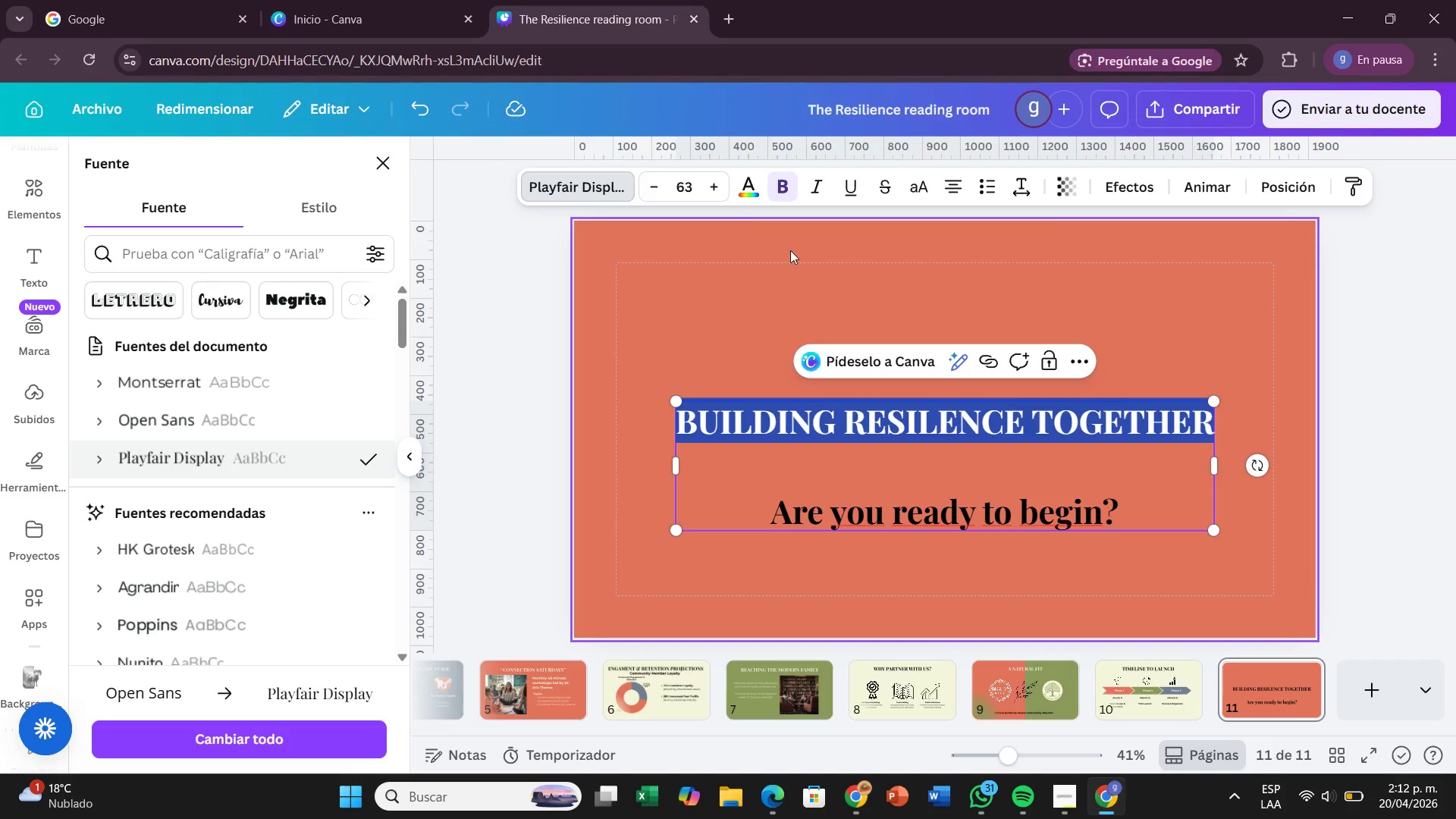 
left_click_drag(start_coordinate=[1124, 500], to_coordinate=[763, 514])
 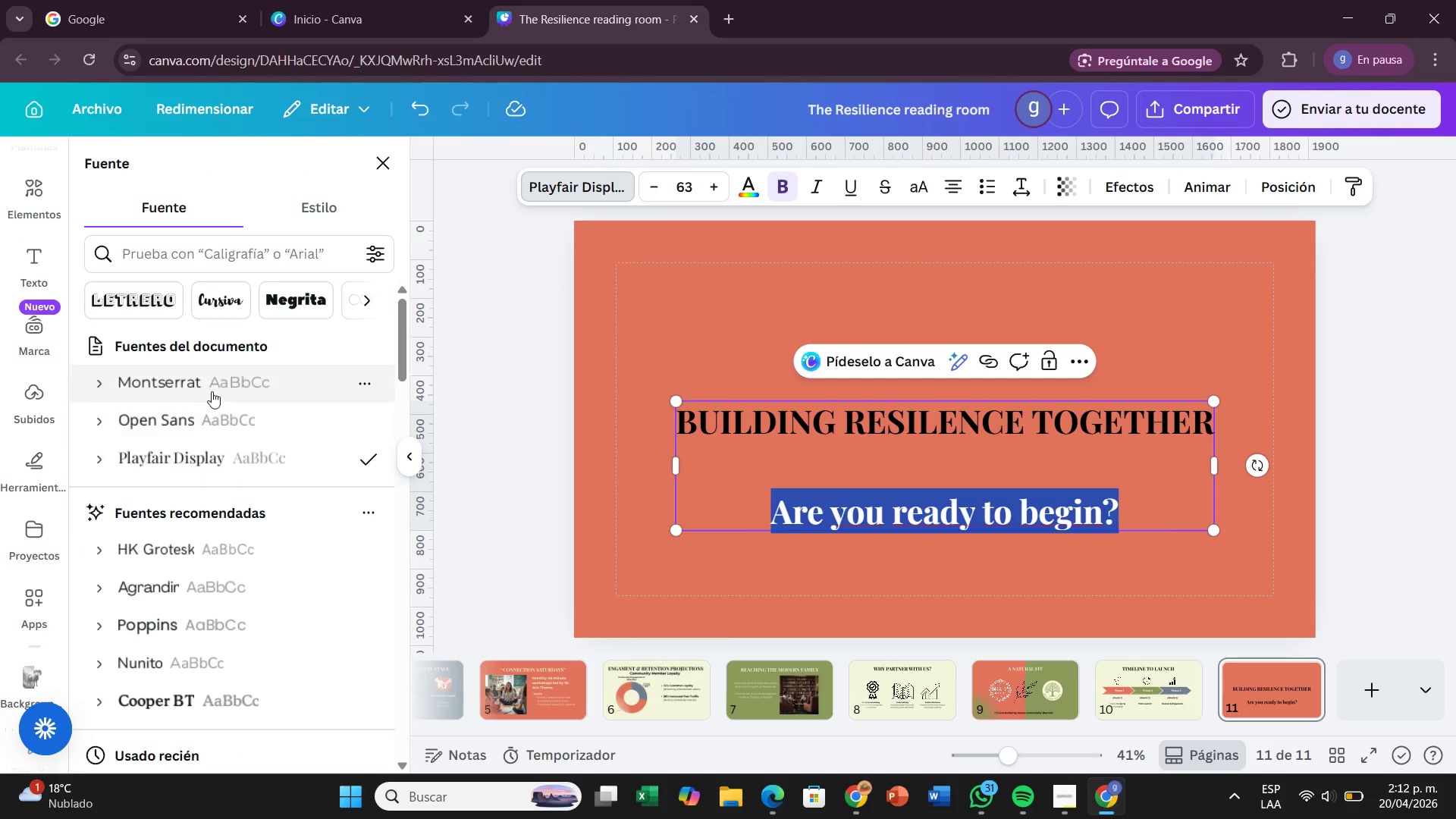 
left_click([215, 387])
 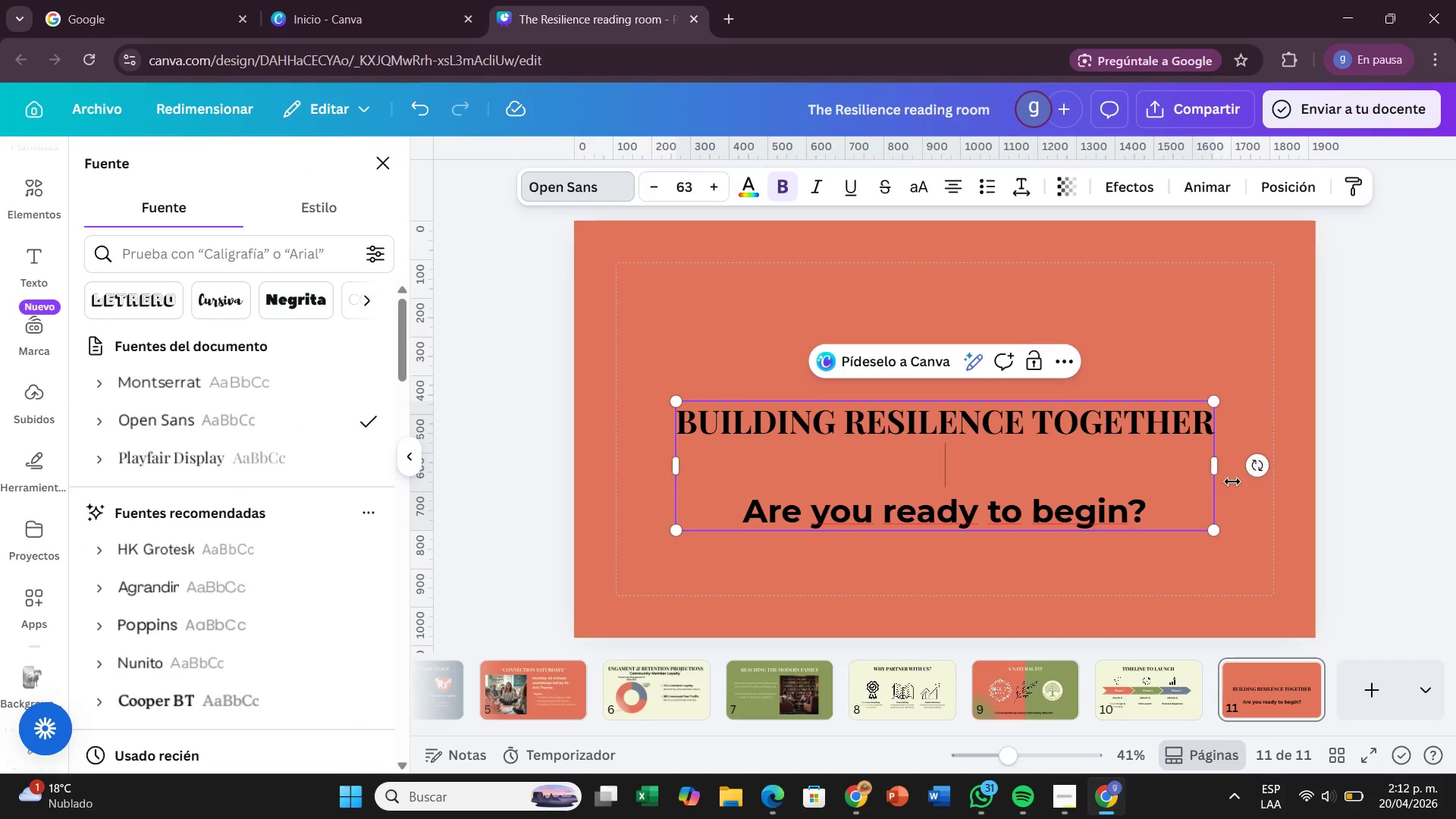 
double_click([1256, 517])
 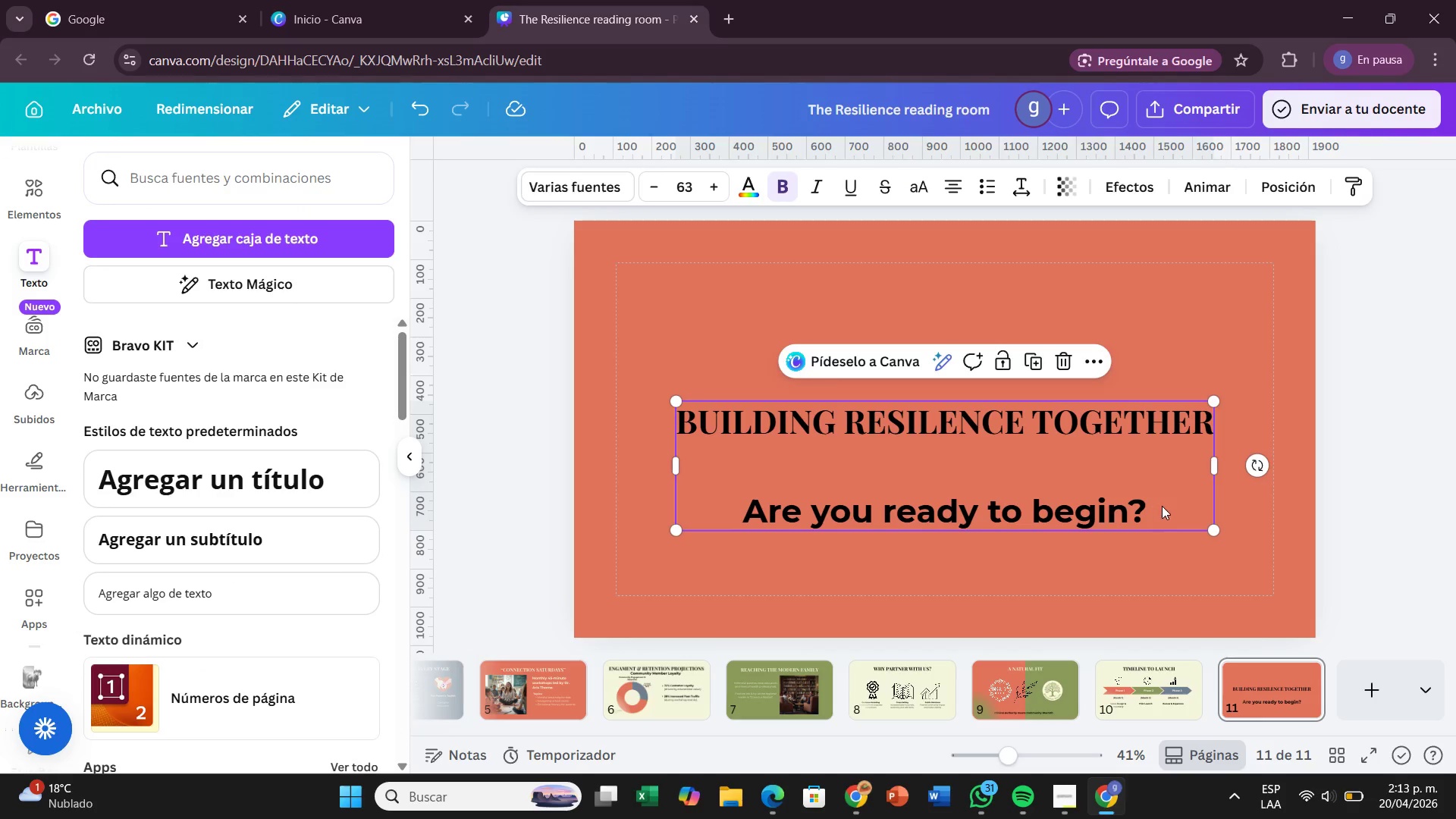 
double_click([1162, 505])
 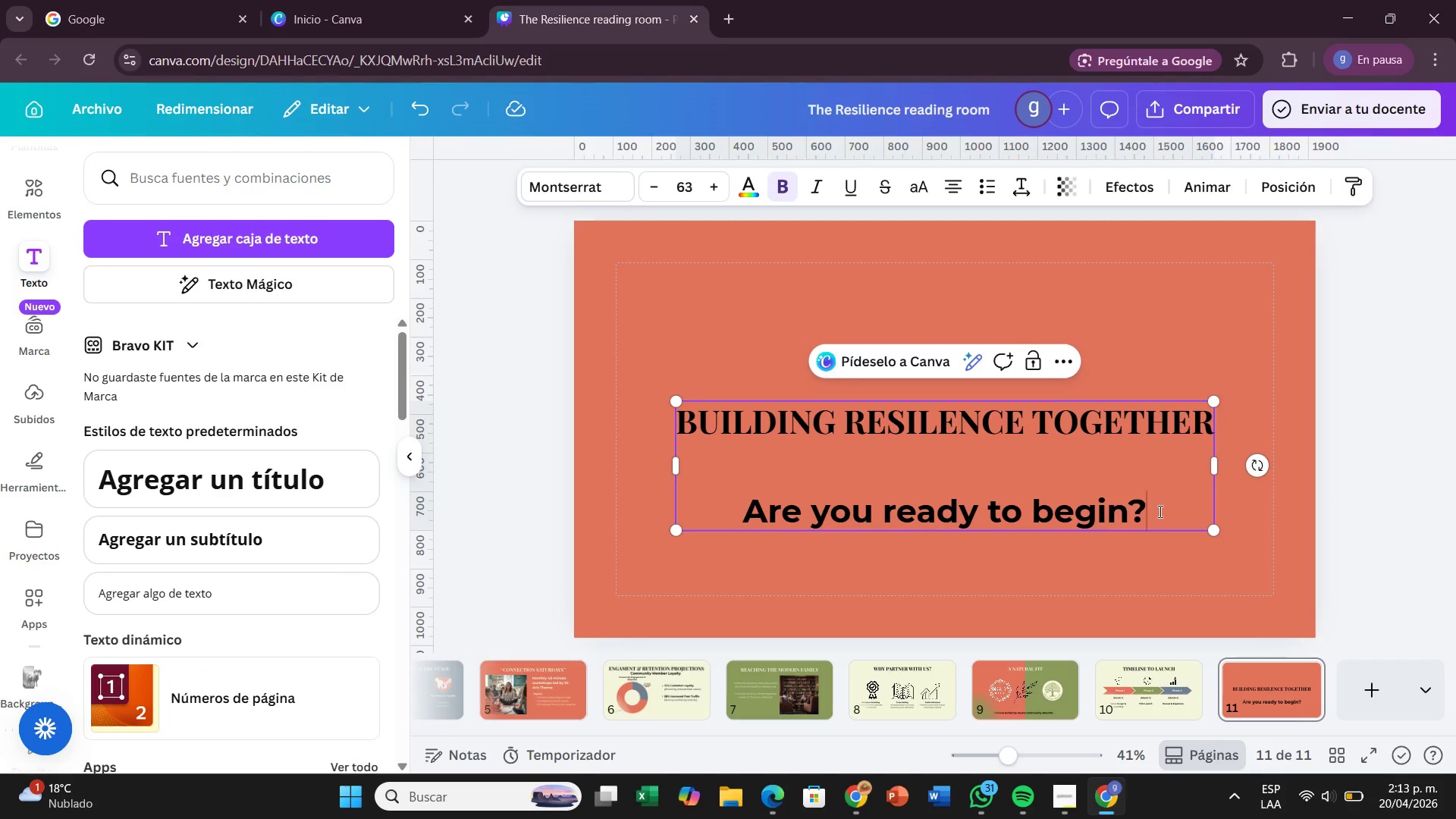 
left_click_drag(start_coordinate=[1159, 510], to_coordinate=[678, 423])
 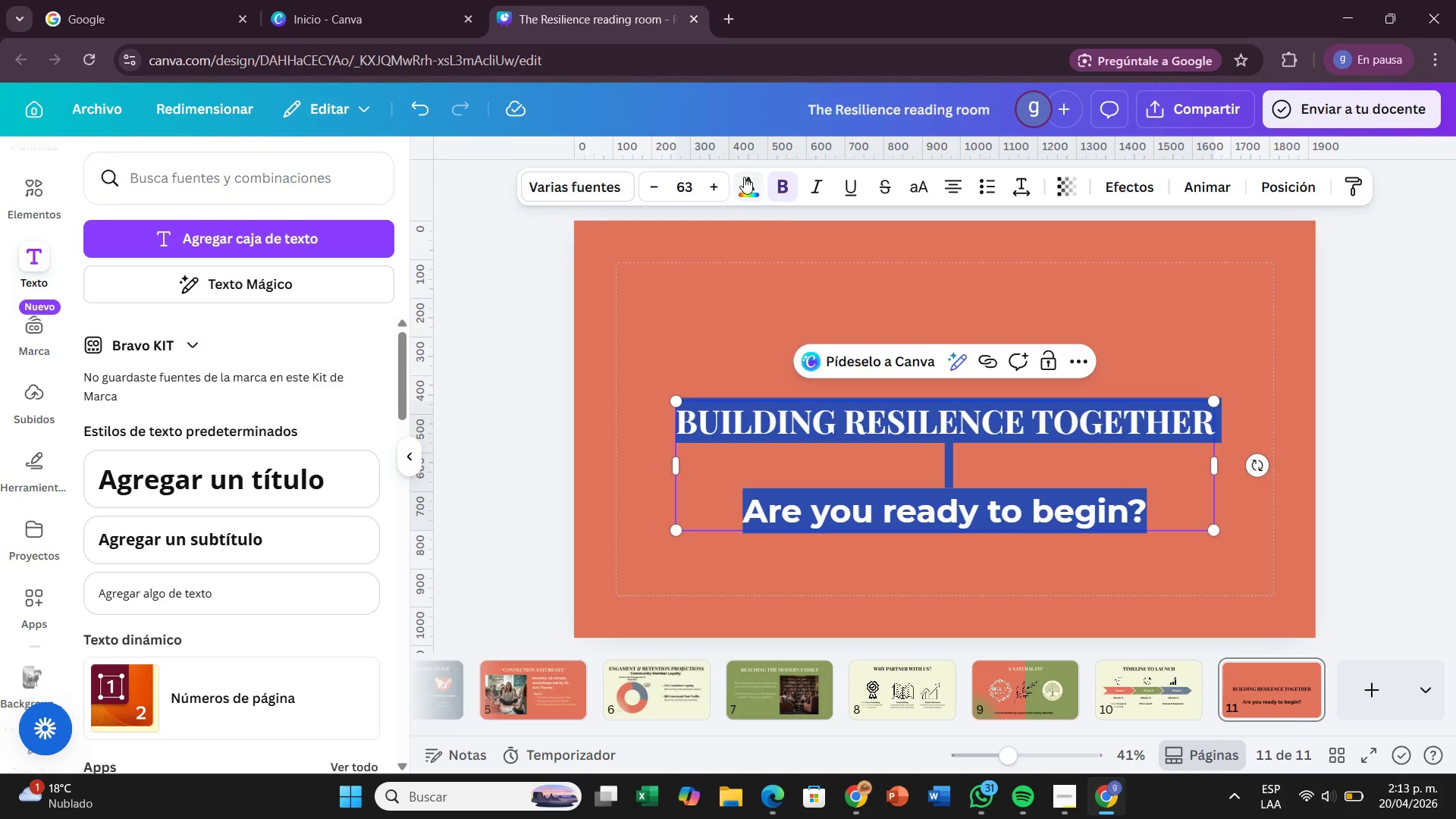 
left_click([744, 177])
 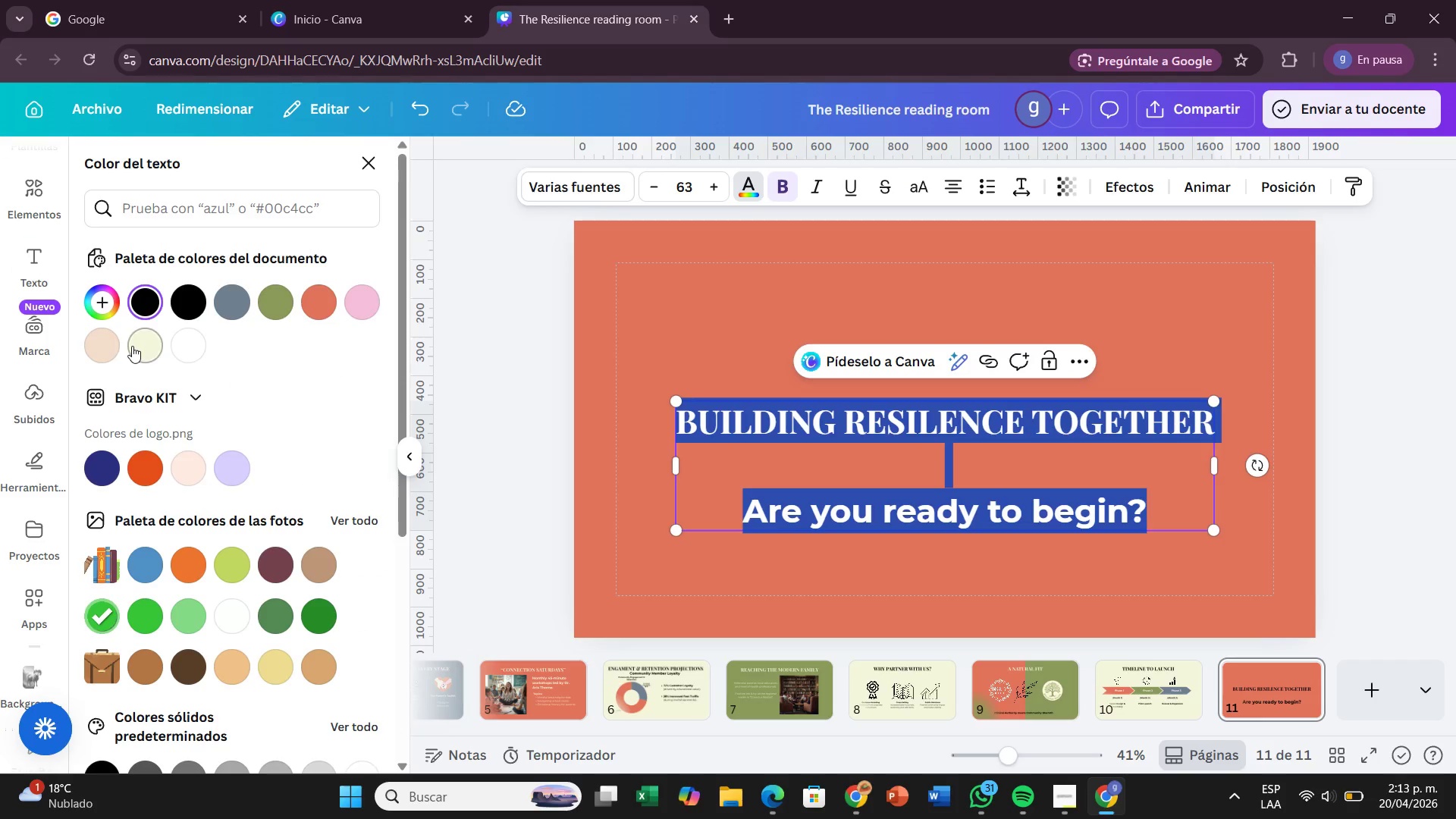 
left_click([133, 344])
 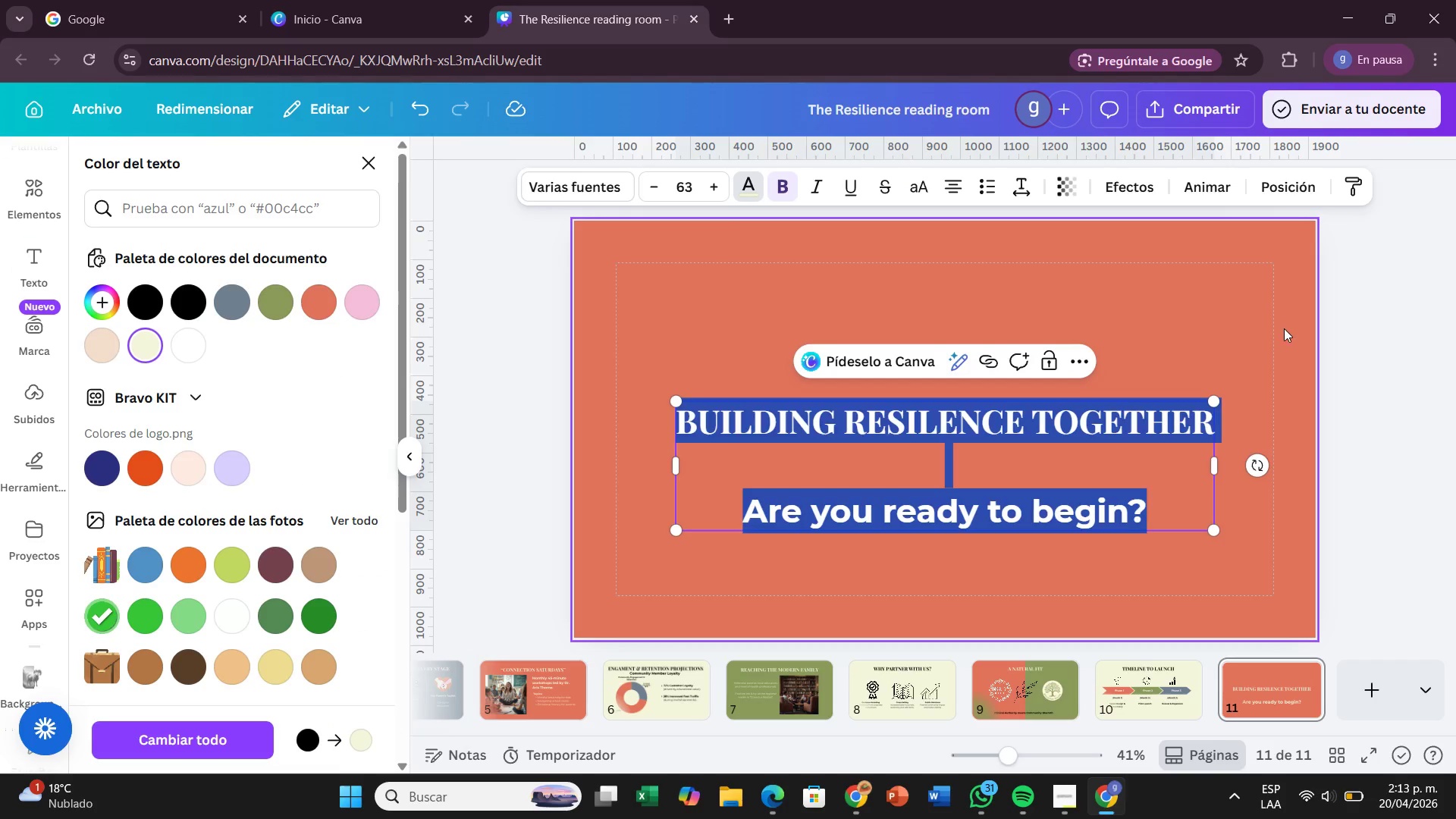 
left_click([1284, 325])
 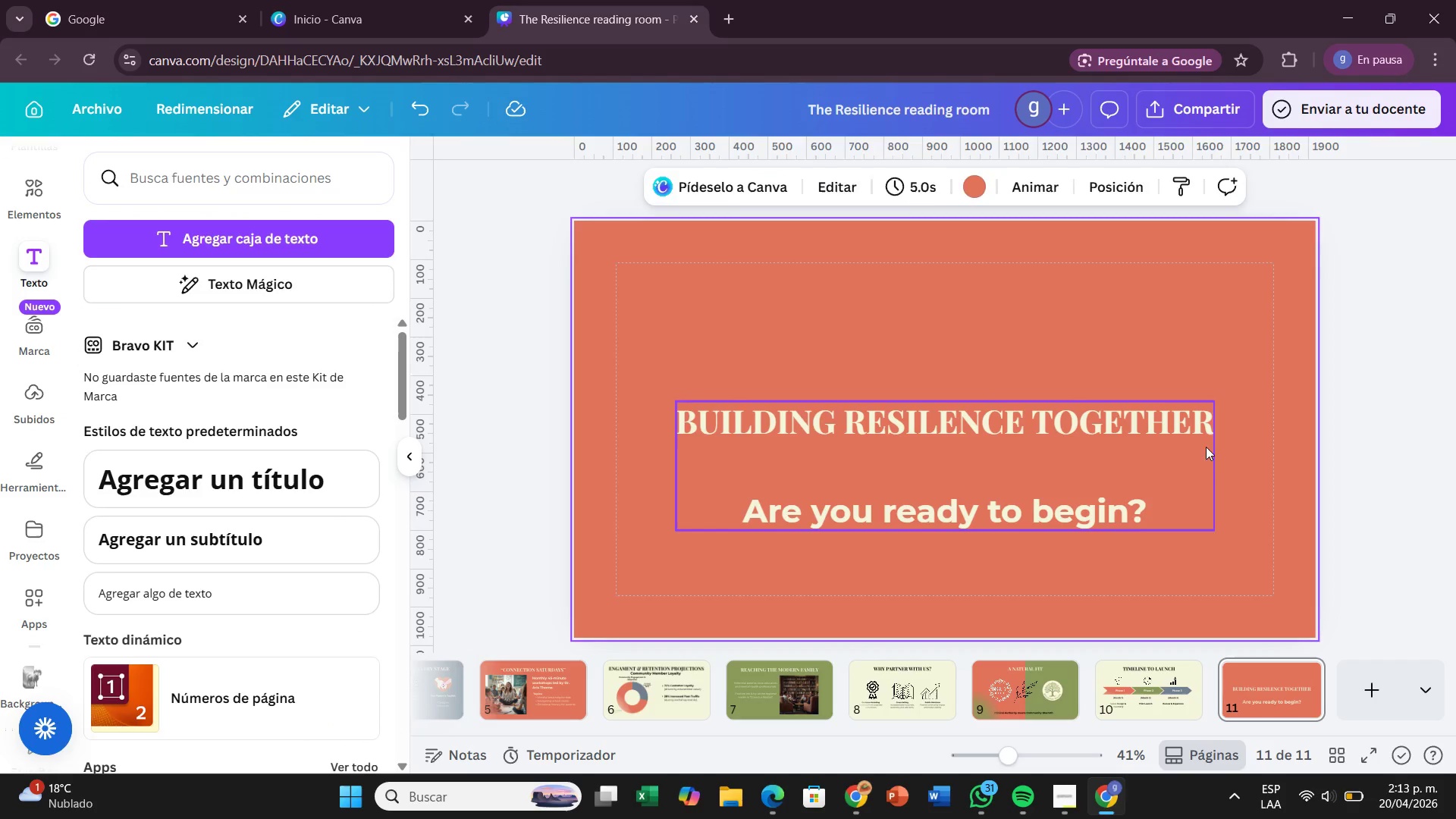 
left_click([1198, 447])
 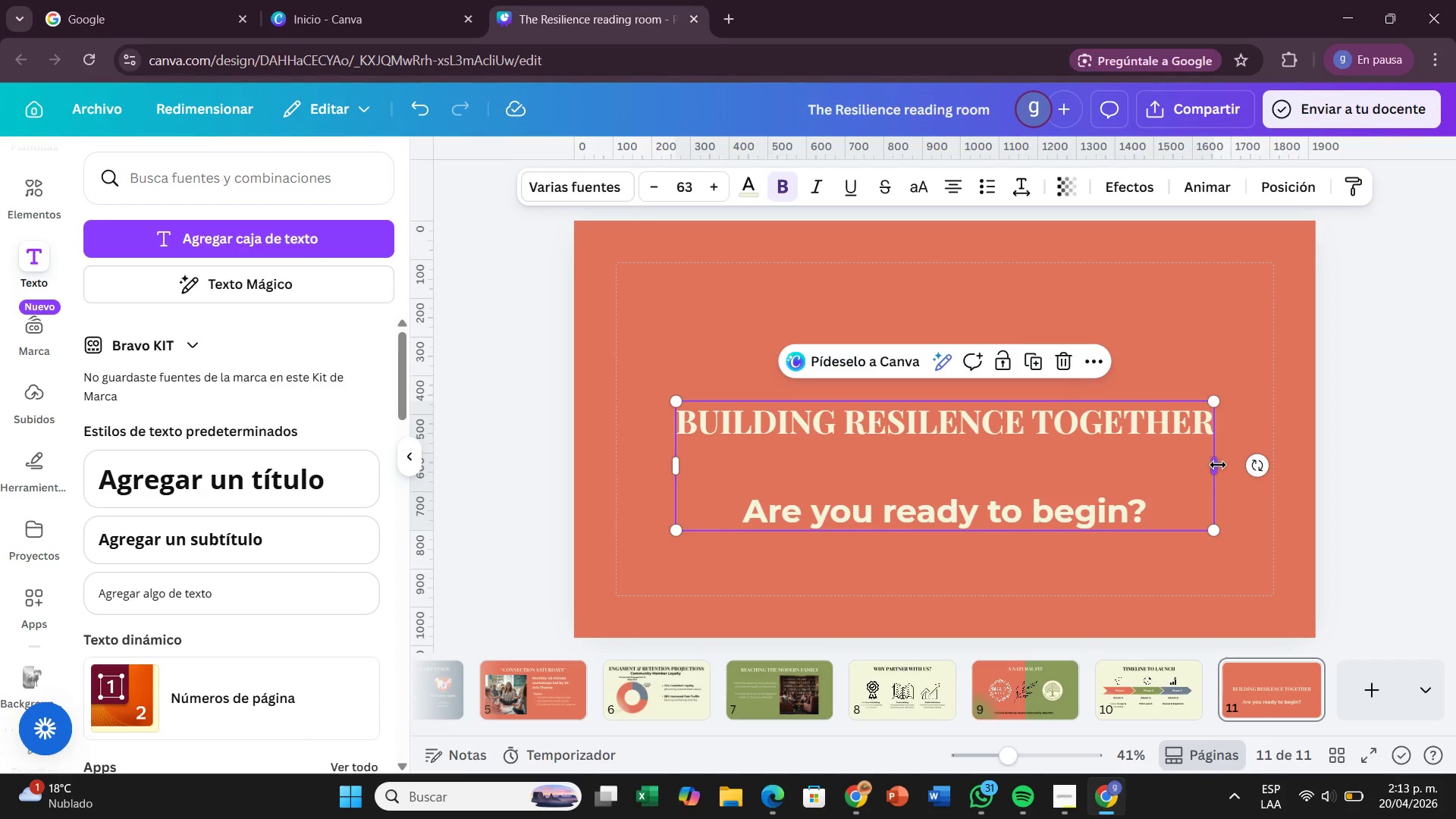 
left_click_drag(start_coordinate=[1219, 465], to_coordinate=[1045, 466])
 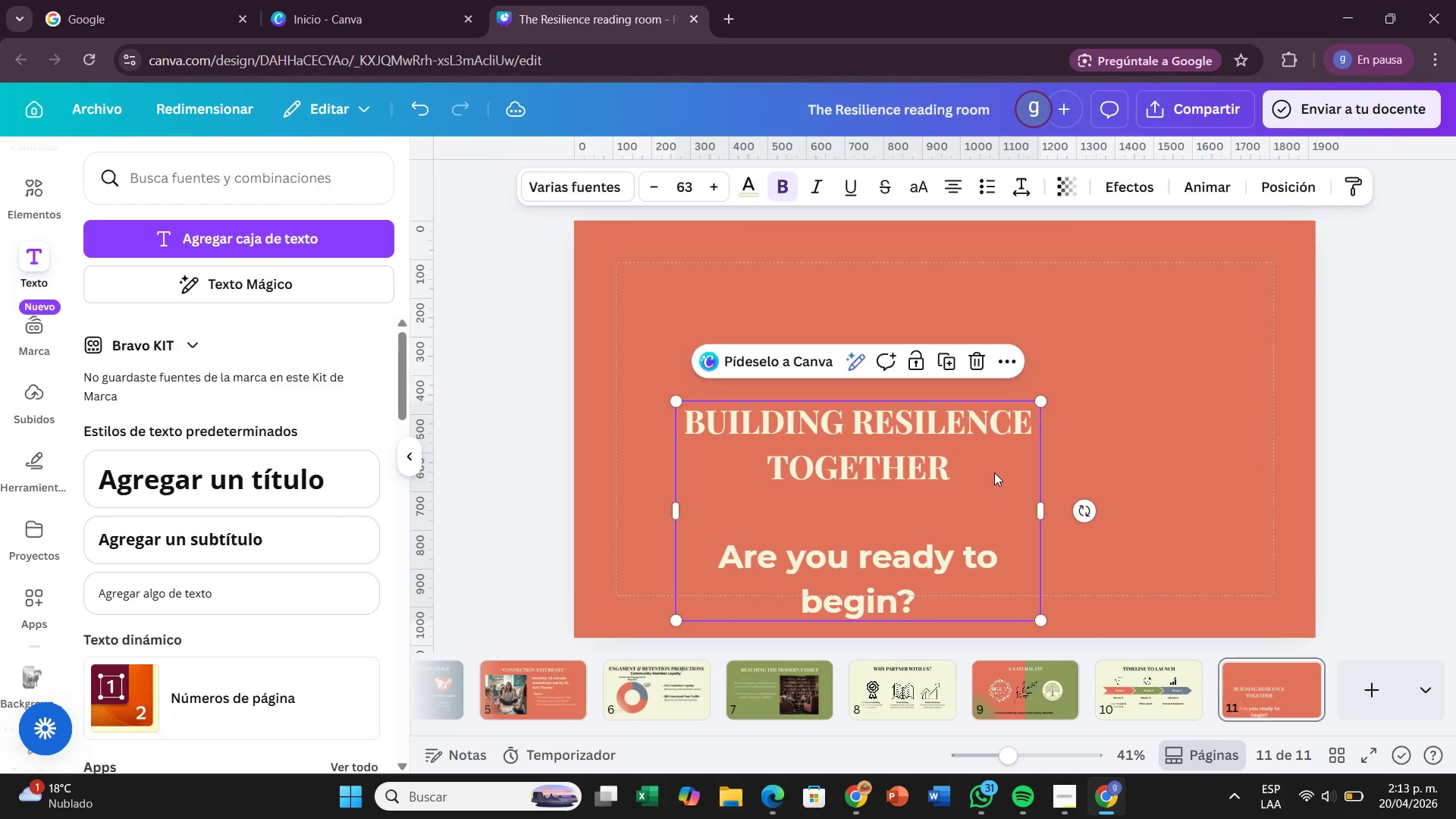 
left_click_drag(start_coordinate=[994, 472], to_coordinate=[928, 394])
 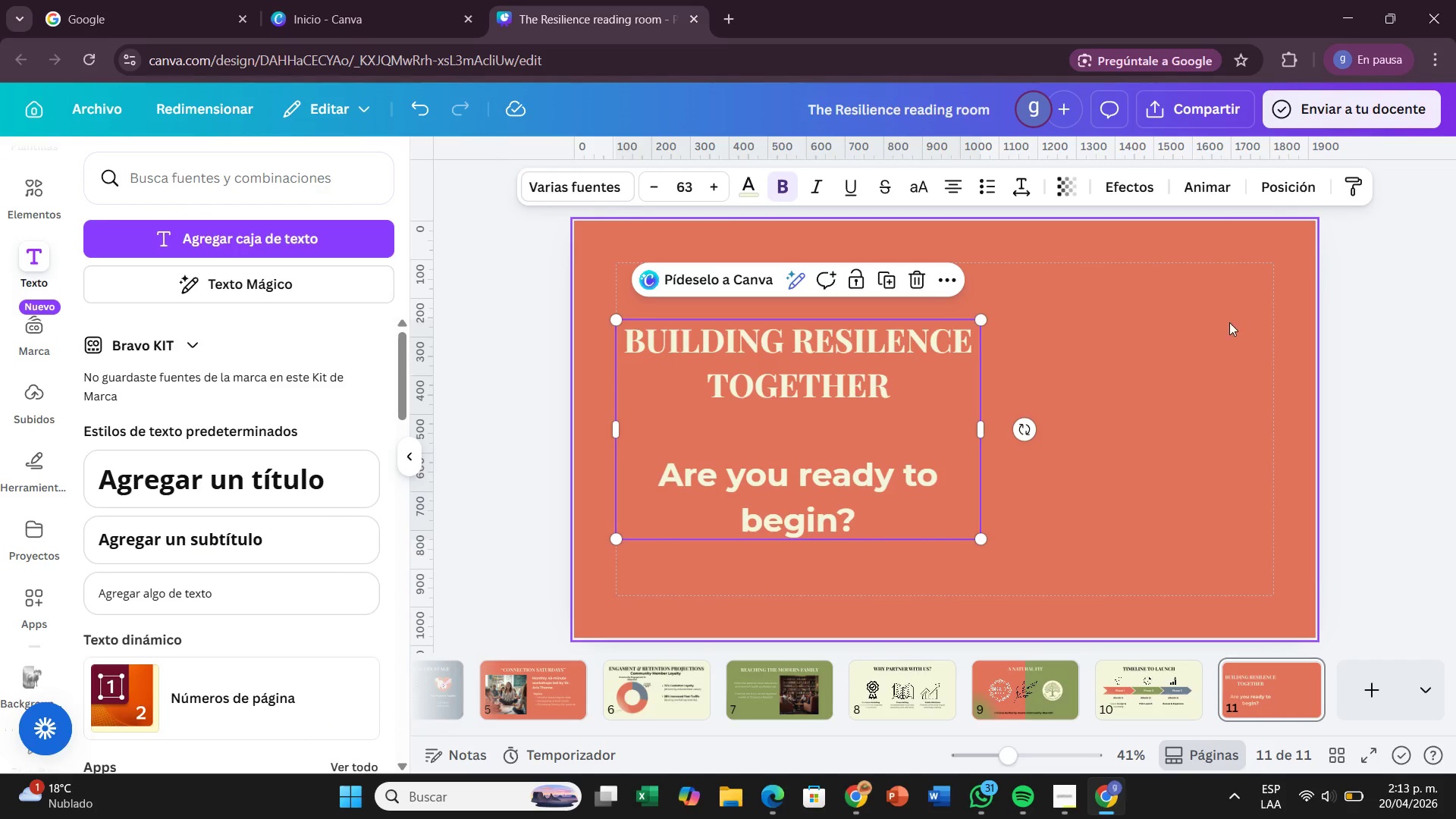 
left_click([1229, 322])
 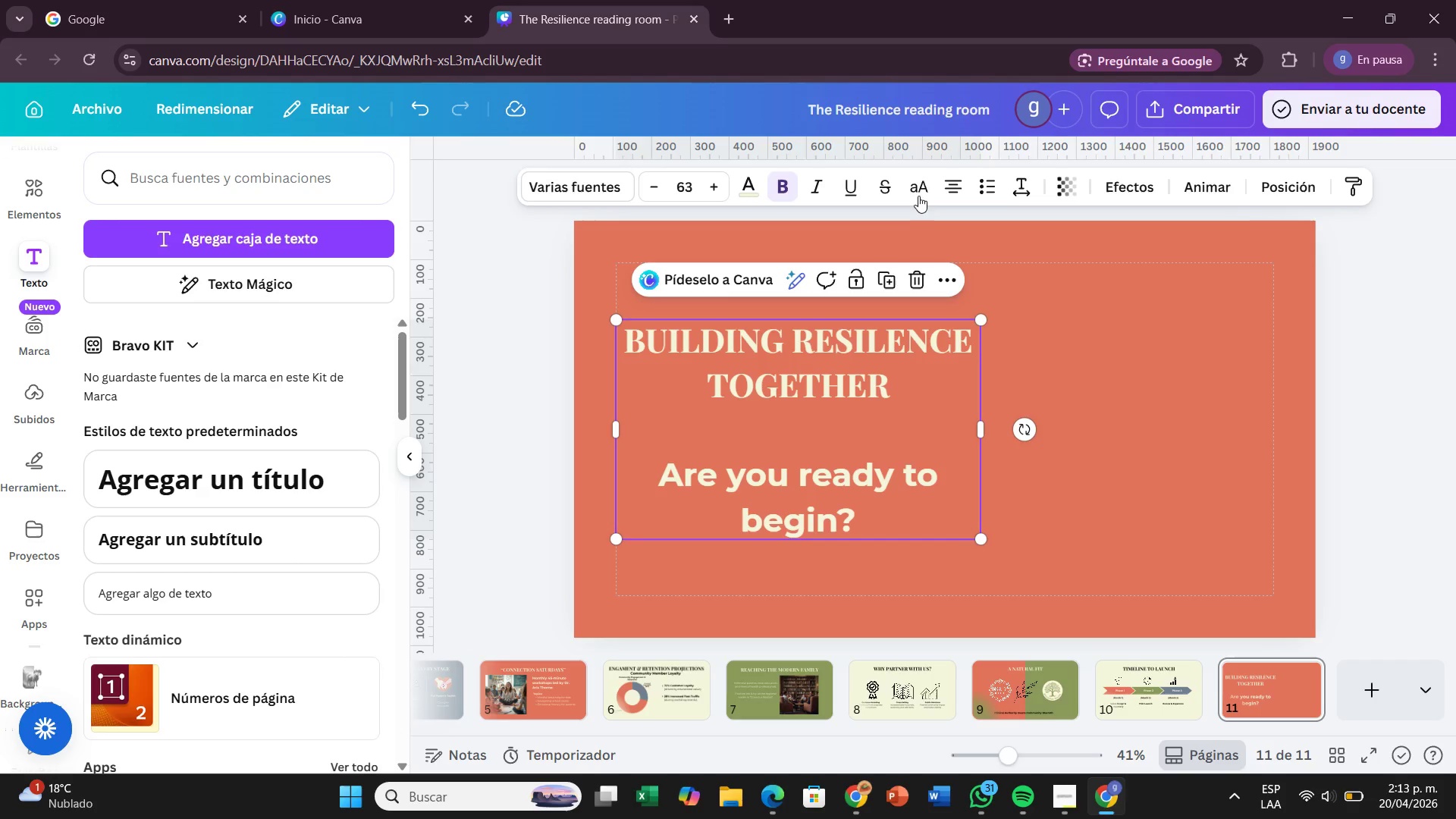 
left_click([950, 172])
 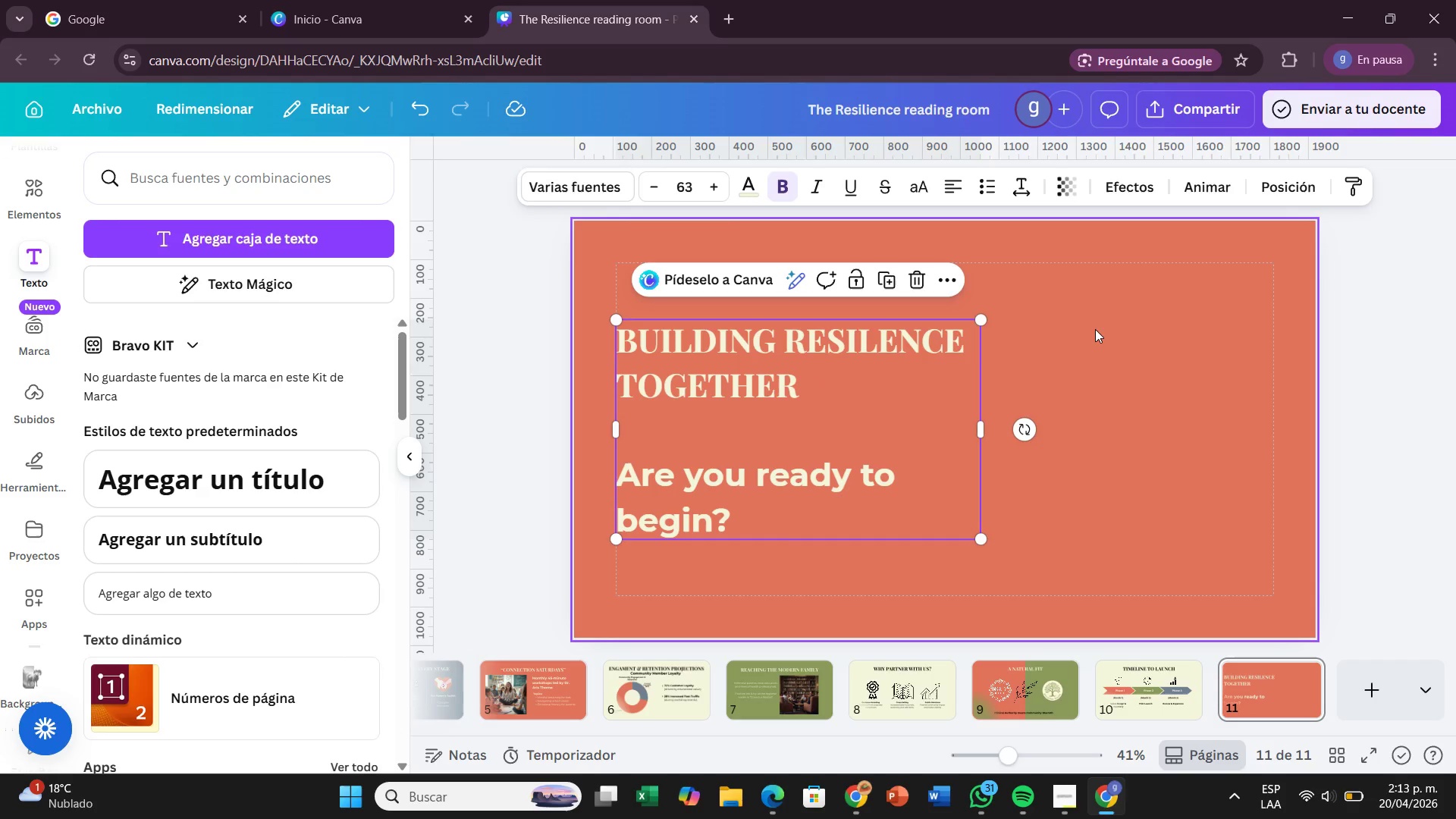 
left_click([1096, 333])
 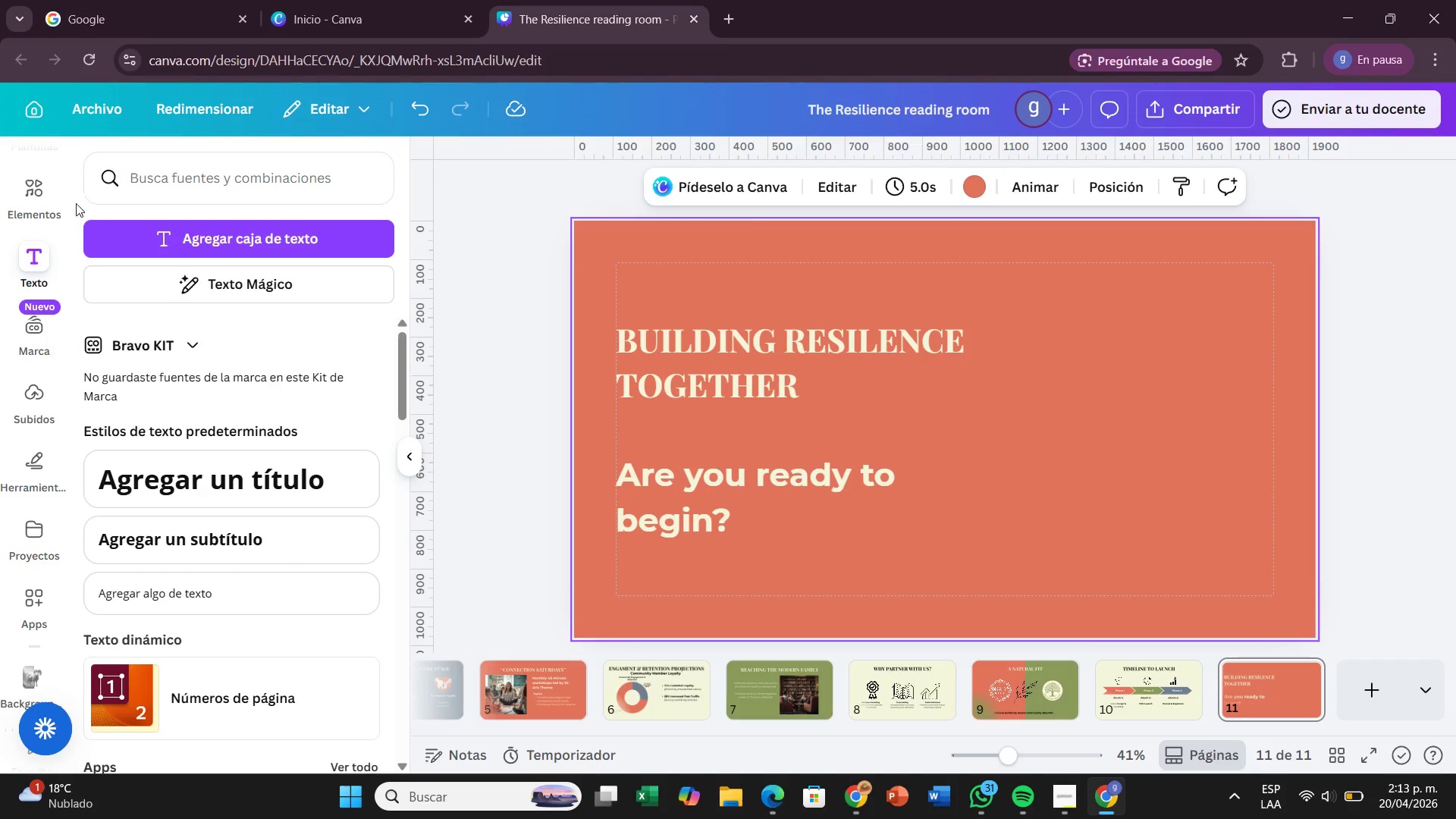 
left_click([17, 197])
 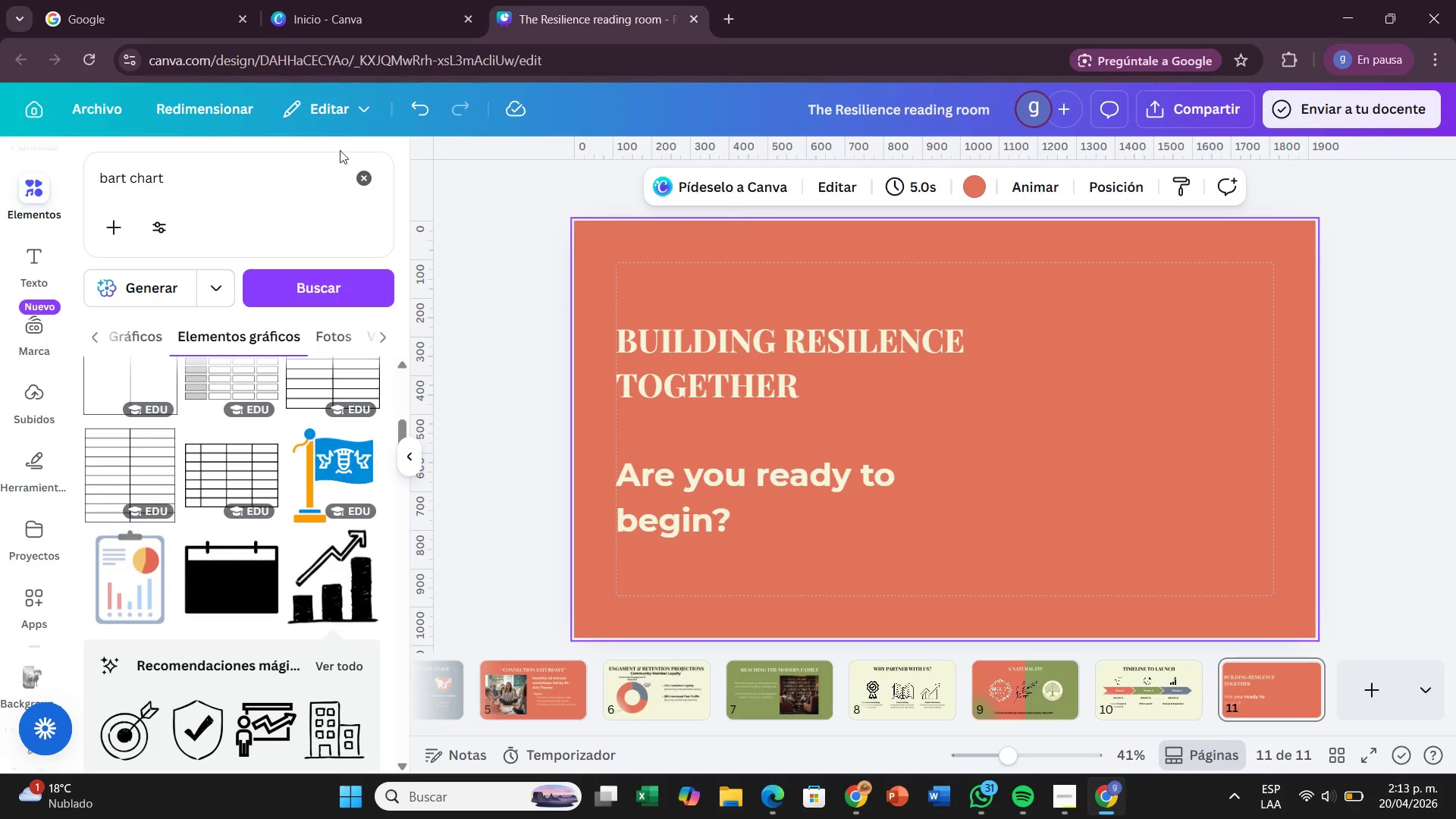 
left_click([363, 177])
 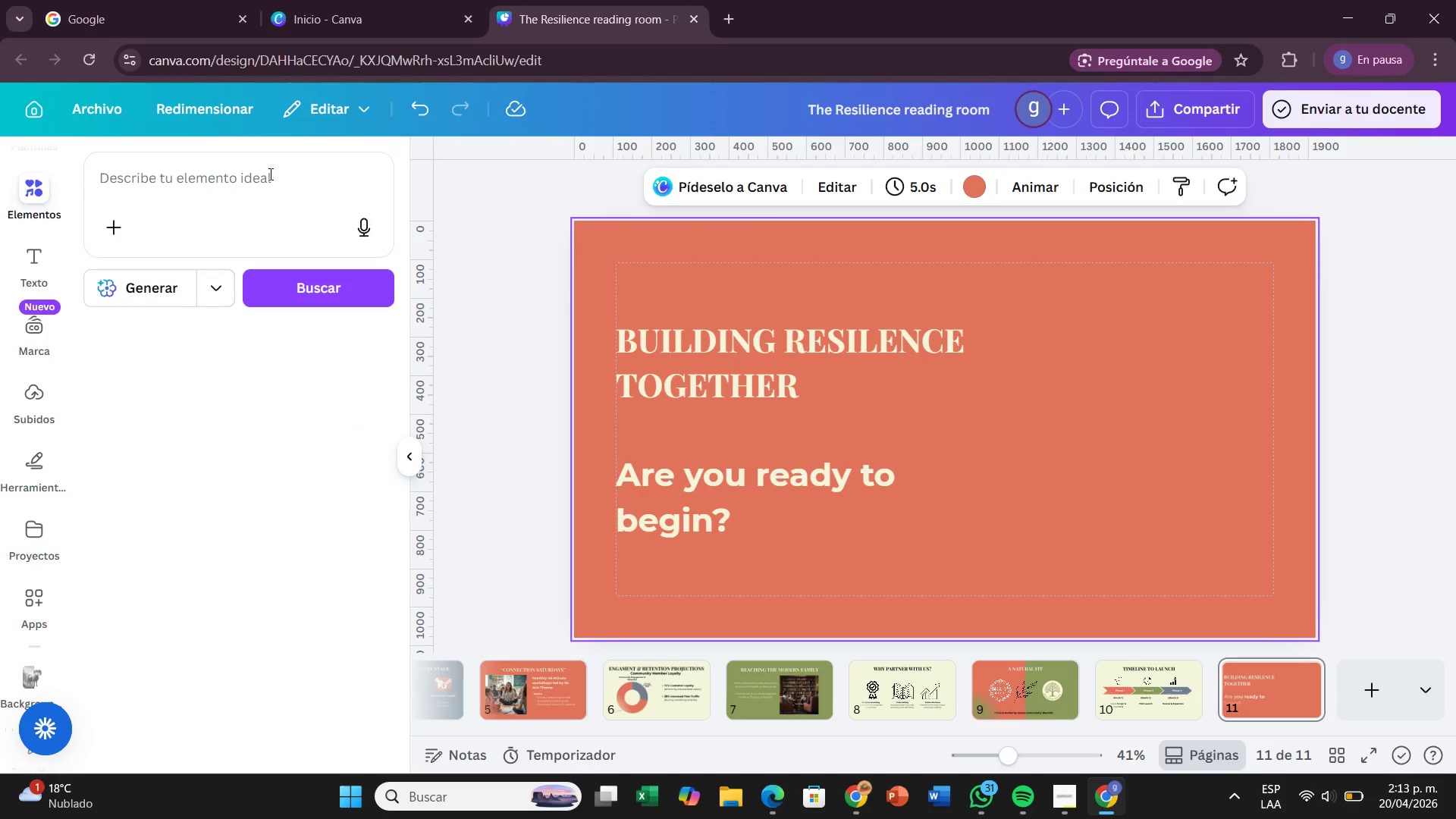 
left_click([253, 168])
 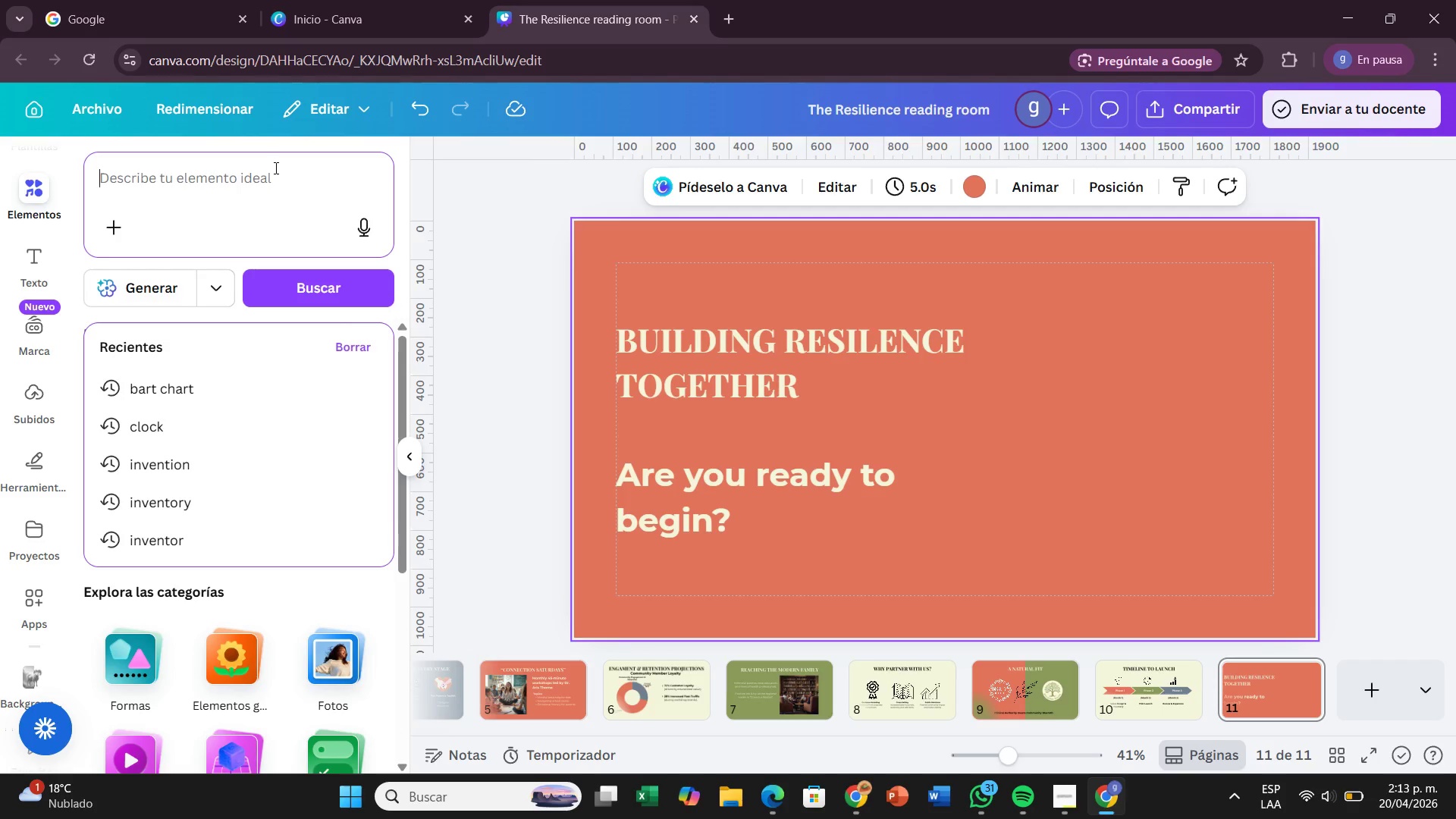 
wait(27.25)
 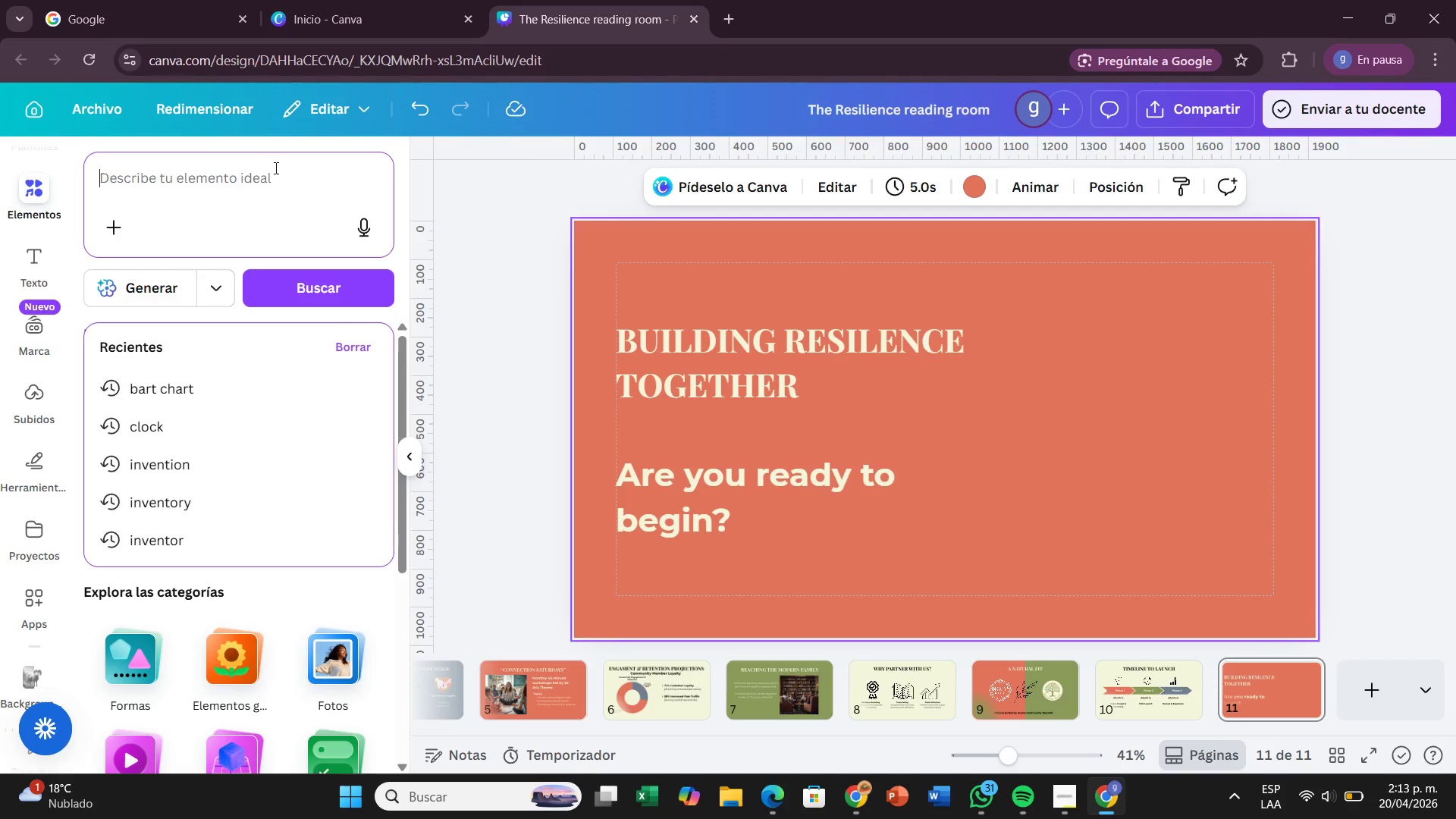 
left_click([275, 167])
 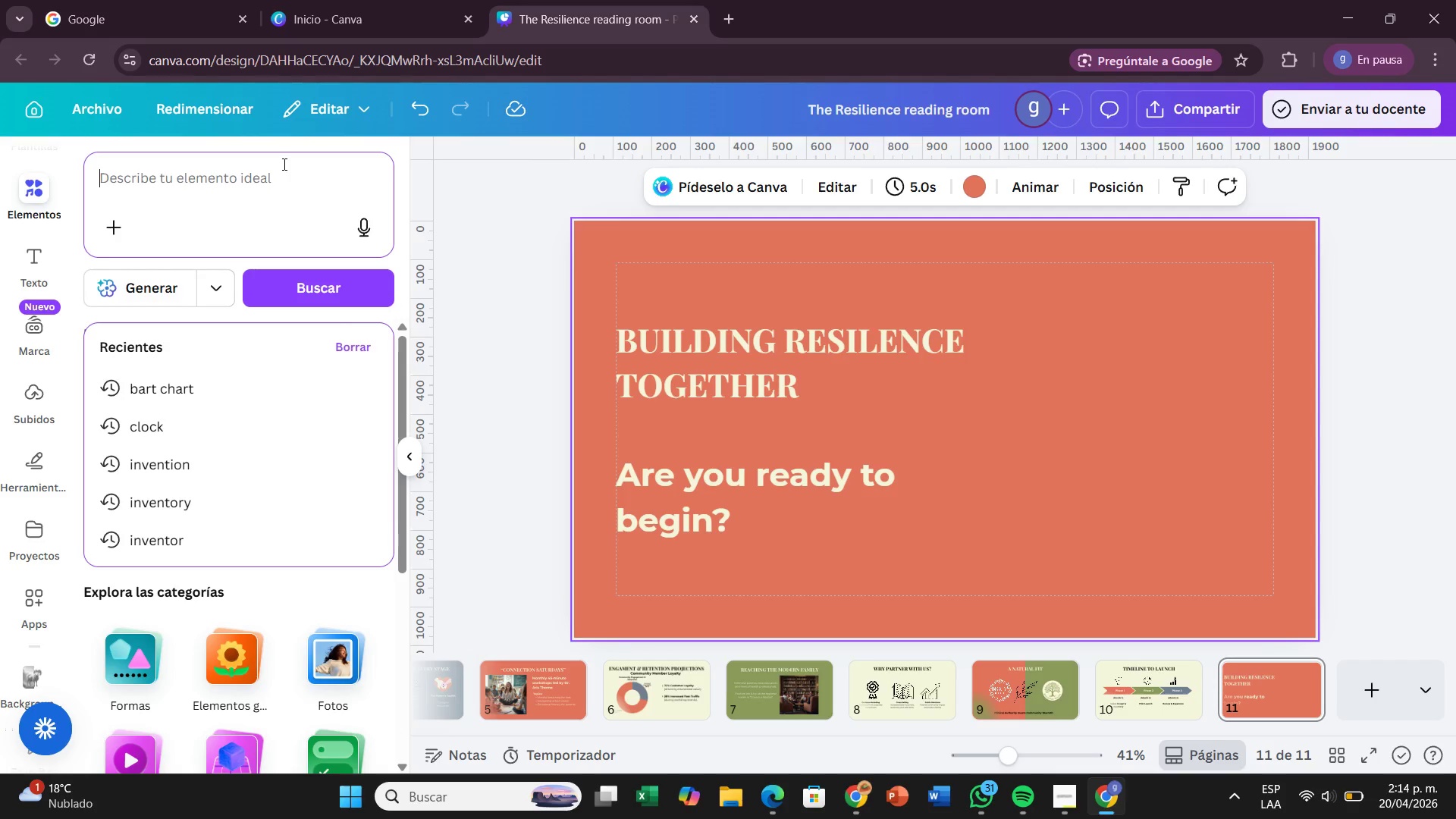 
wait(51.16)
 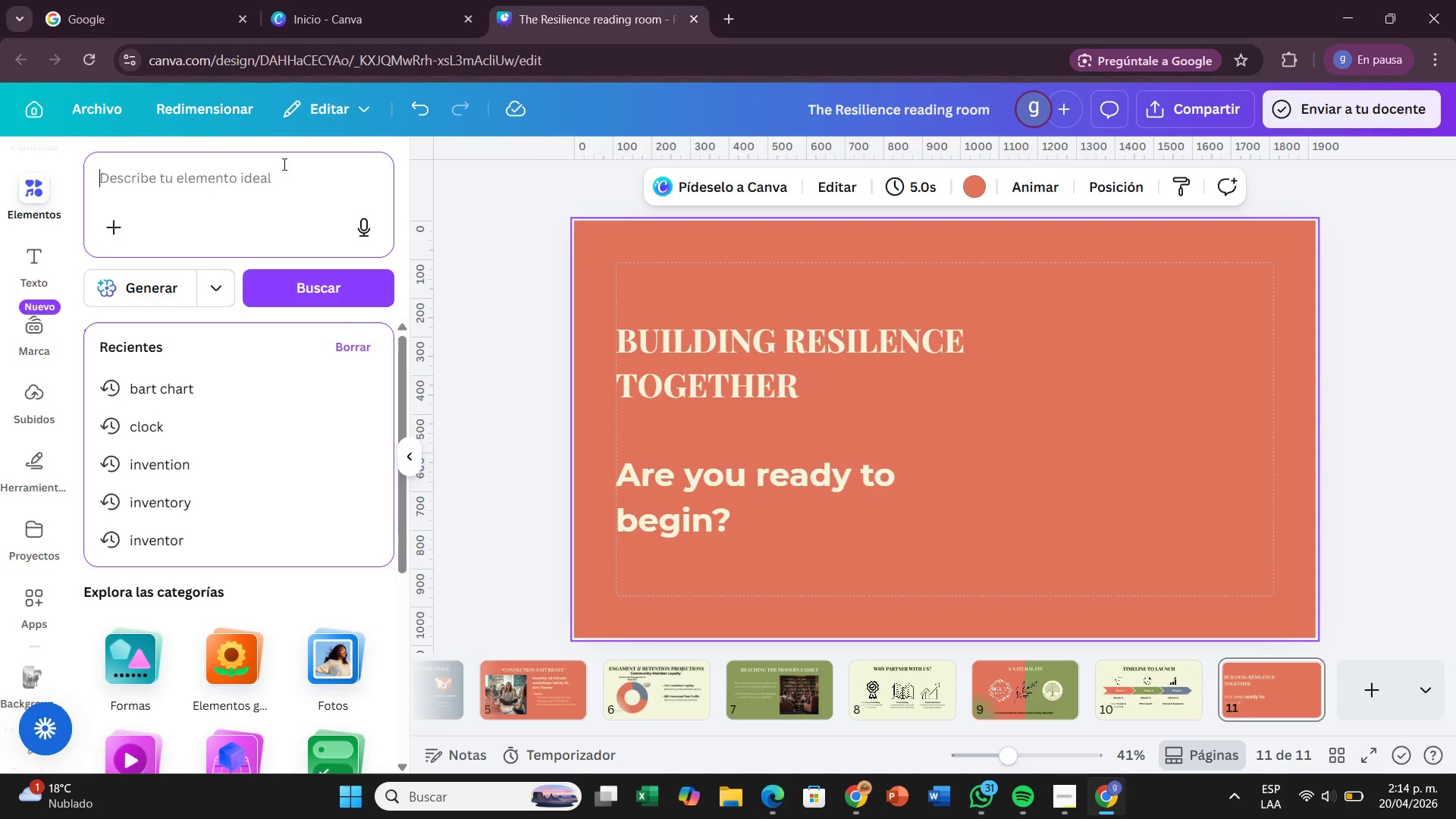 
type(x)
key(Backspace)
type(apturig a dec)
 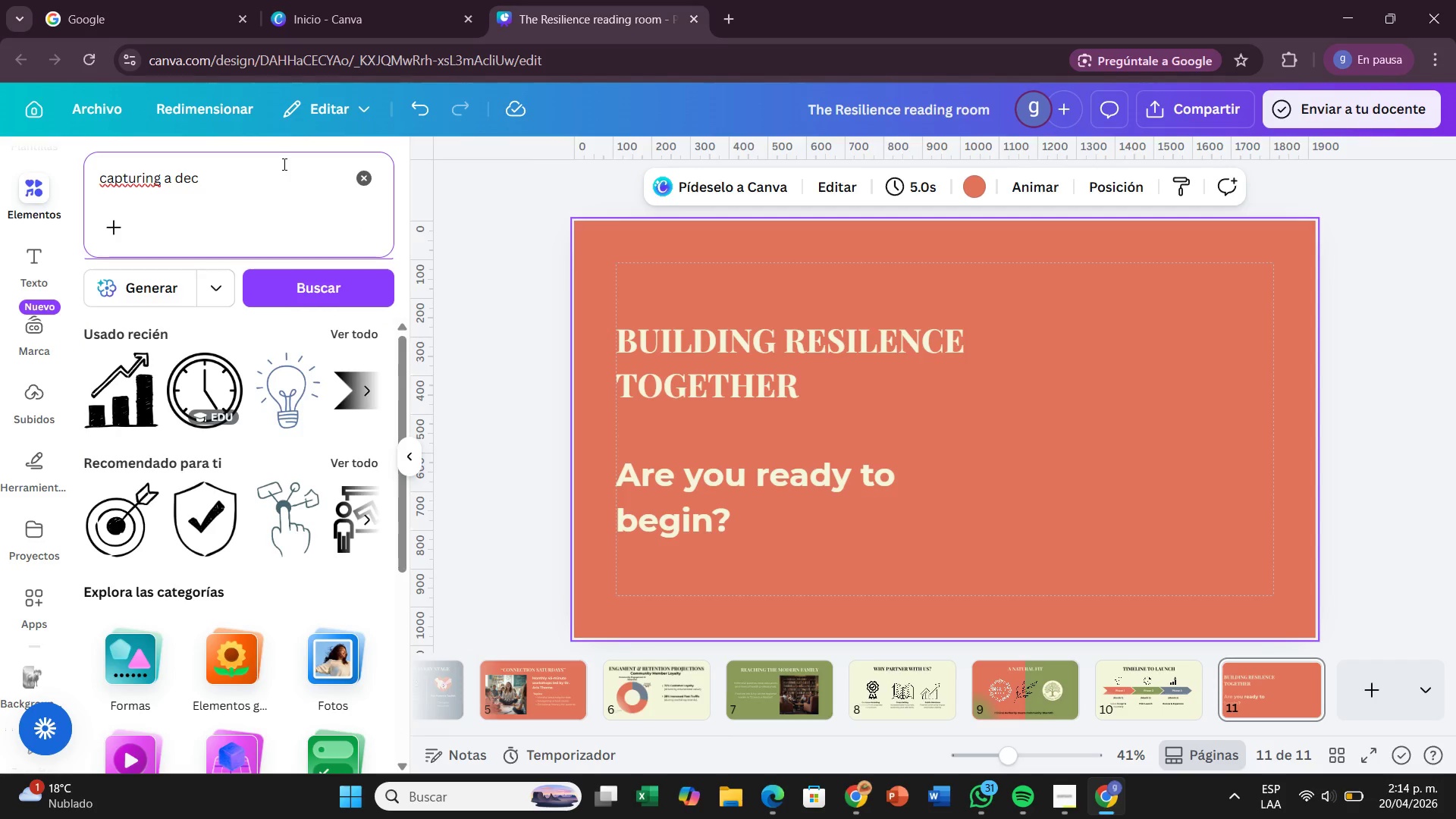 
hold_key(key=N, duration=9.56)
 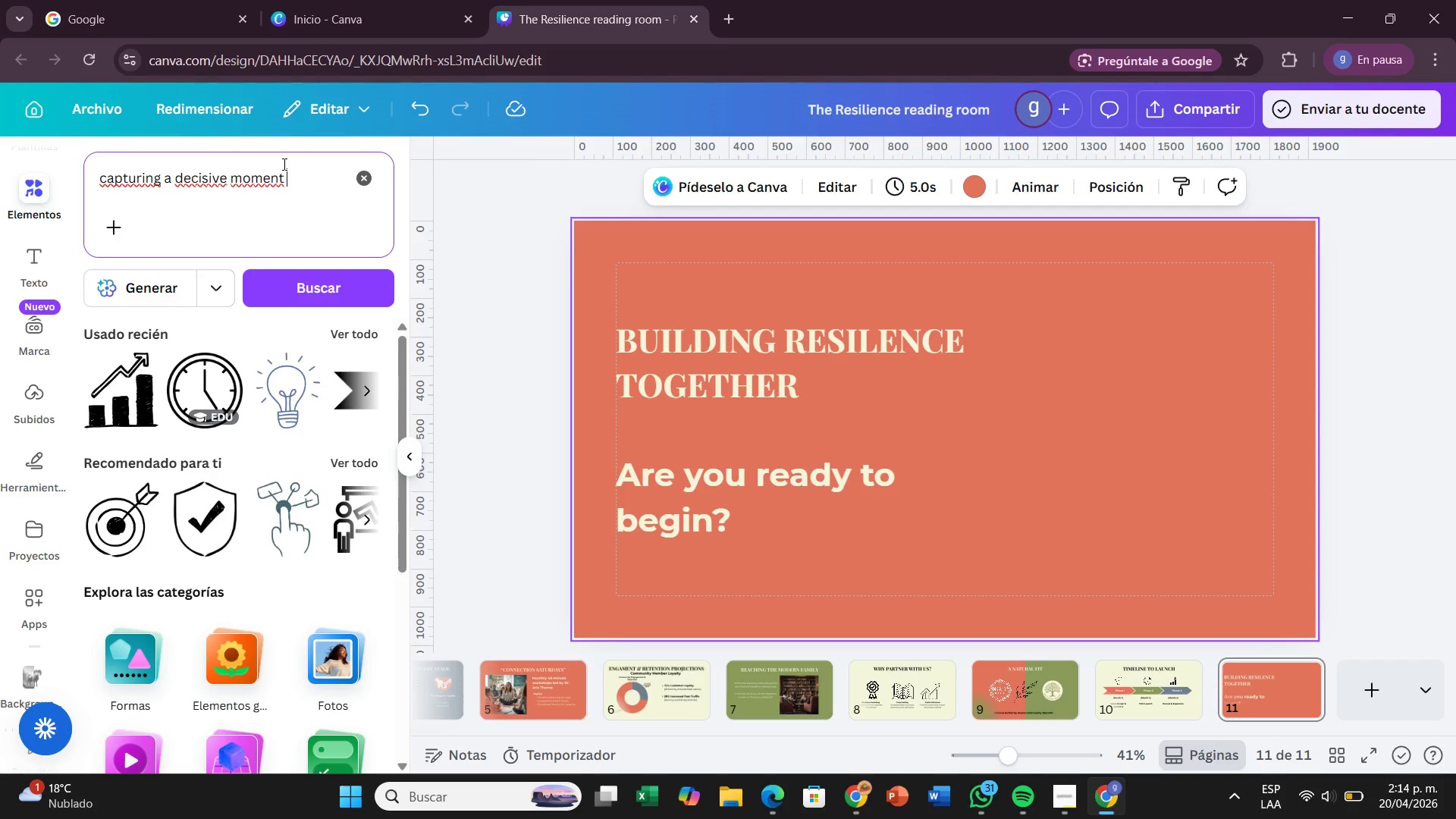 
key(I)
 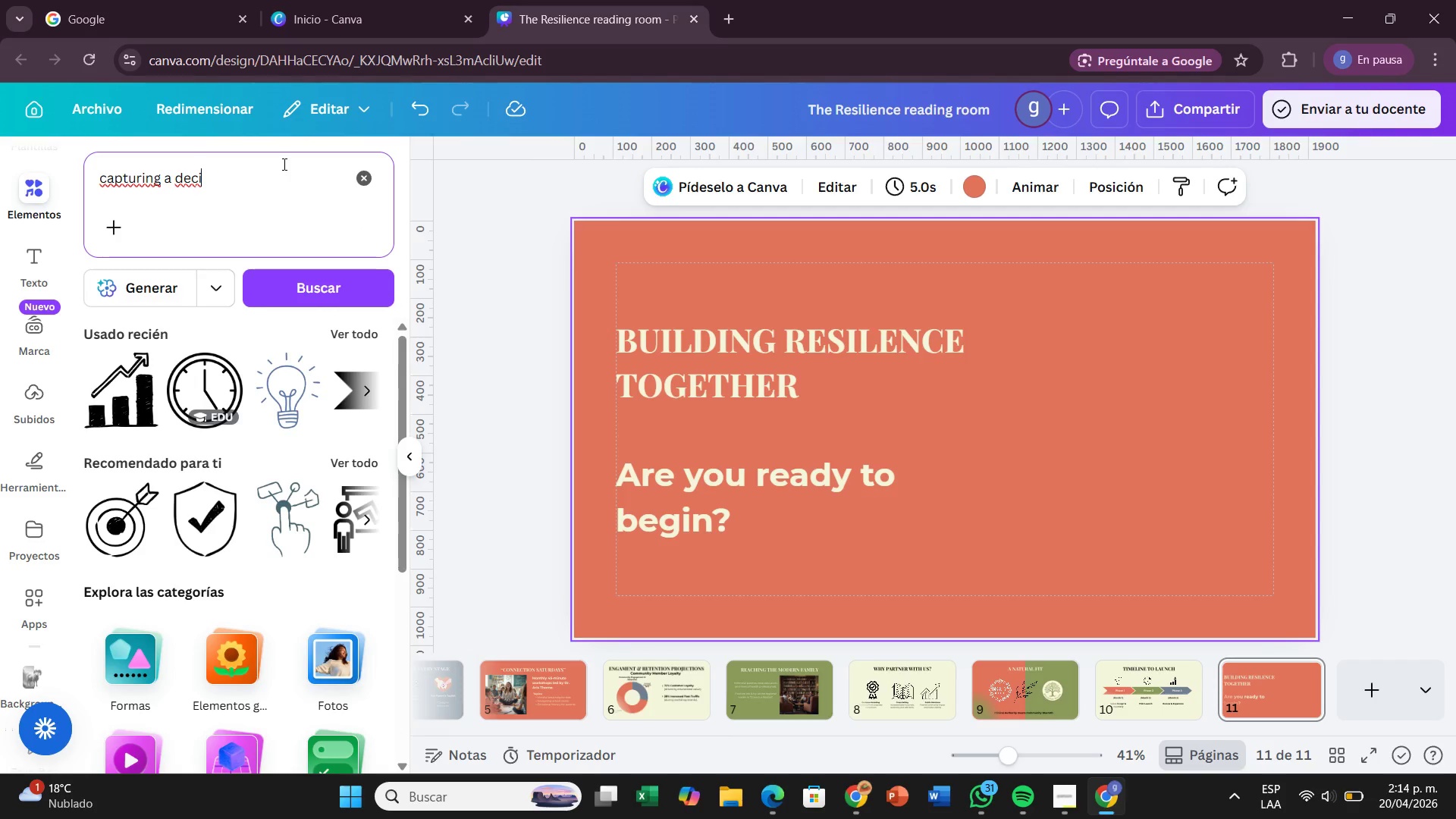 
type(sive momet in )
 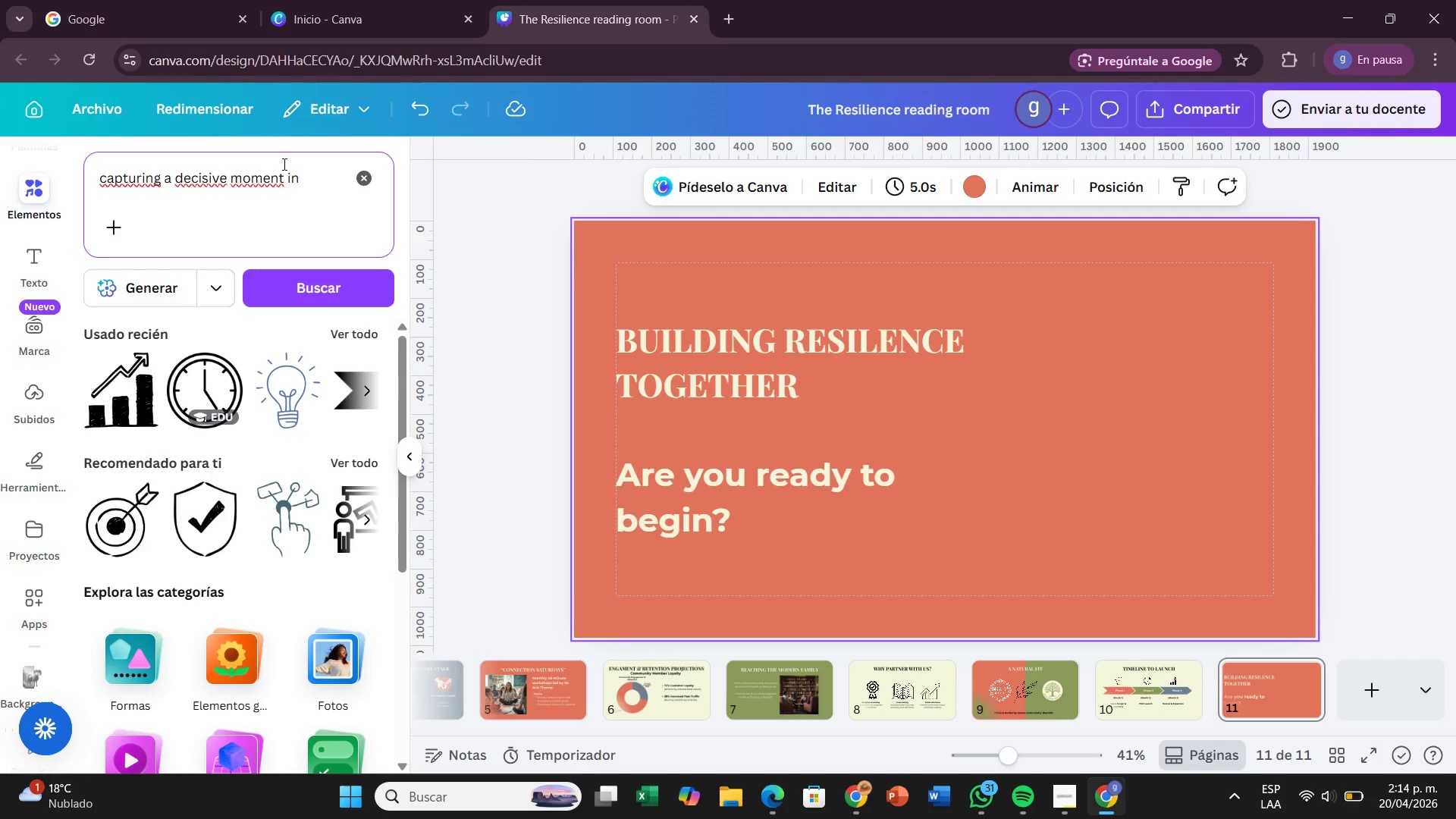 
wait(5.38)
 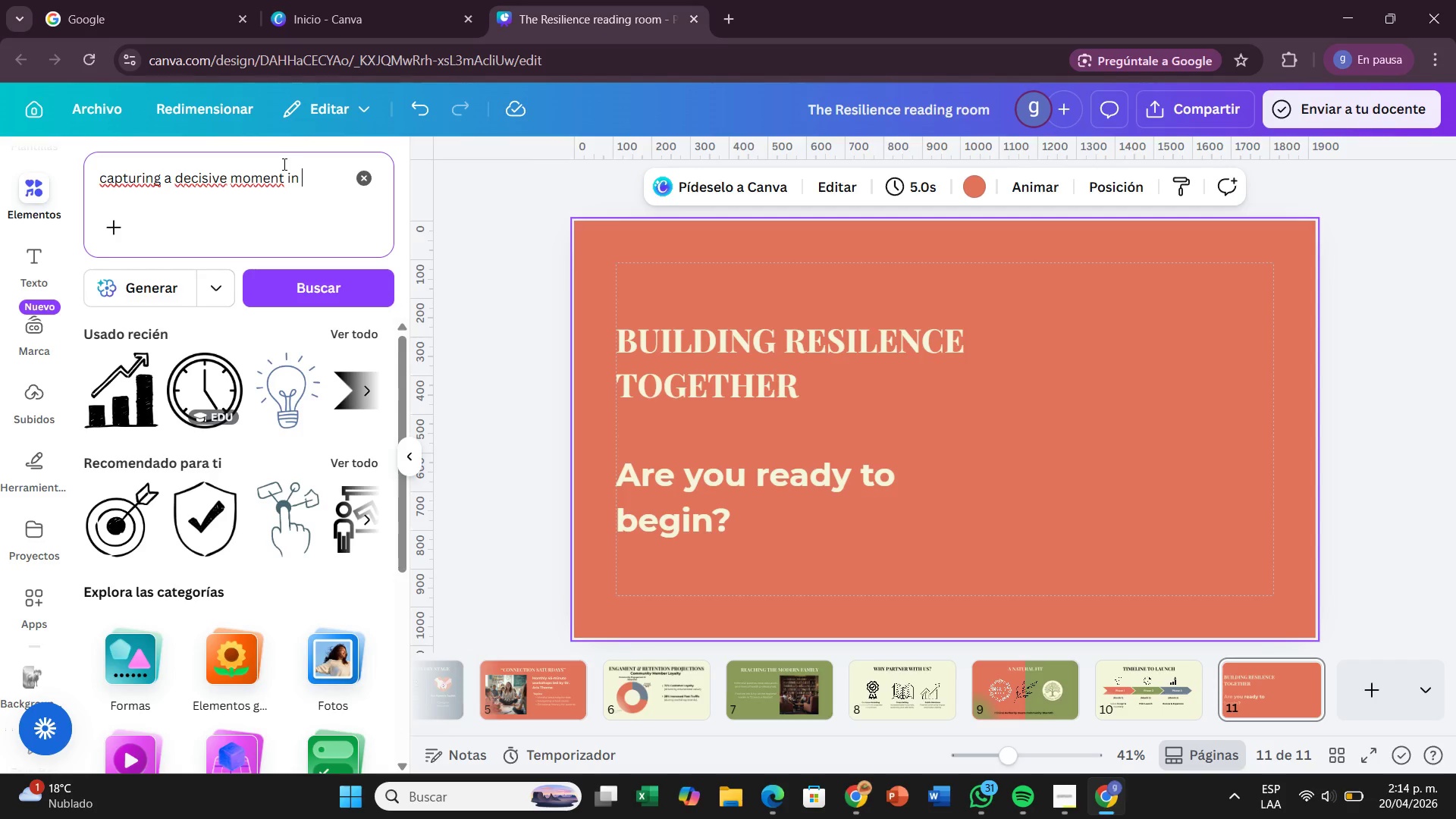 
key(Backspace)
key(Backspace)
type(of agreement a woman and a man )
 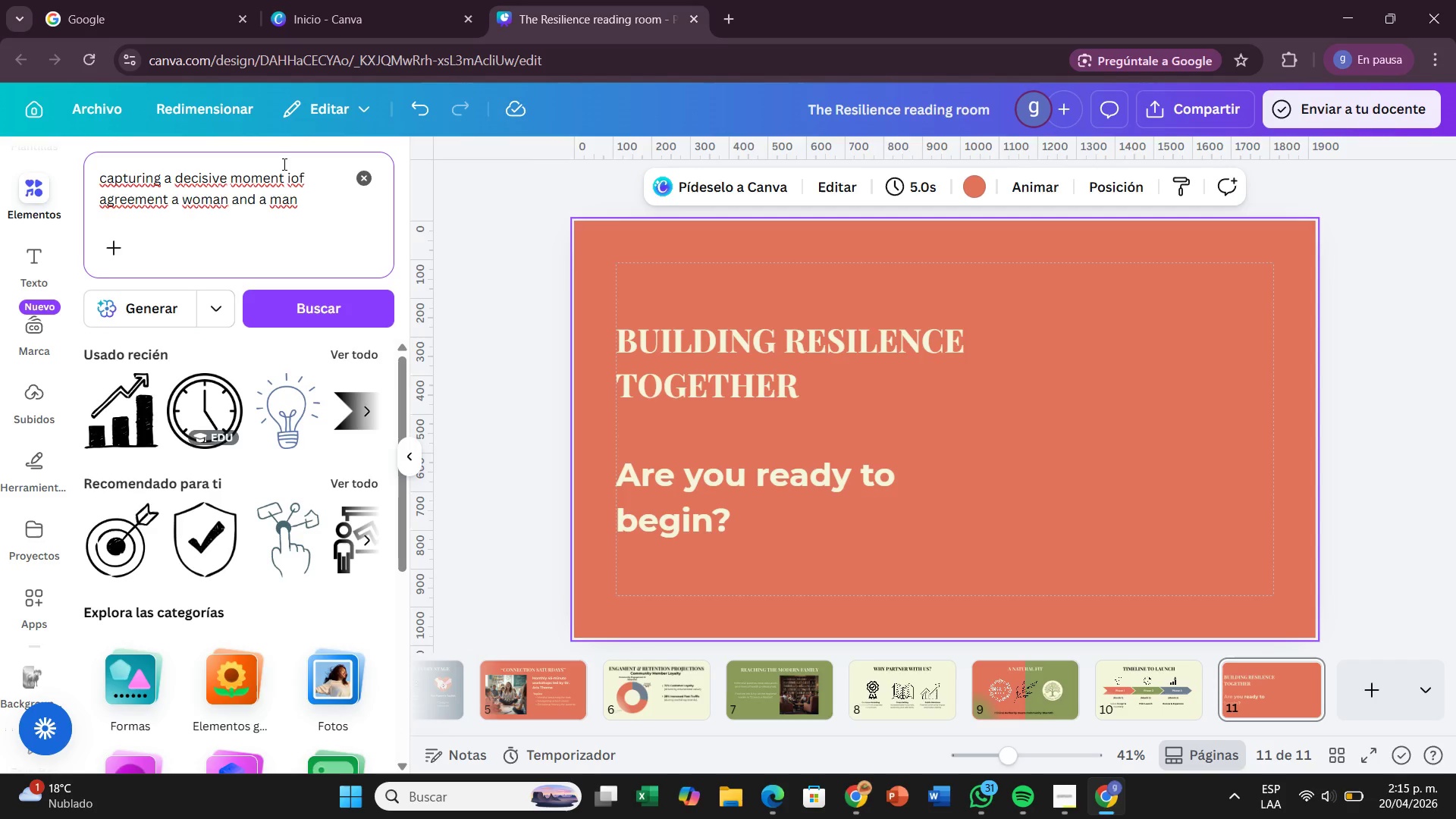 
wait(11.88)
 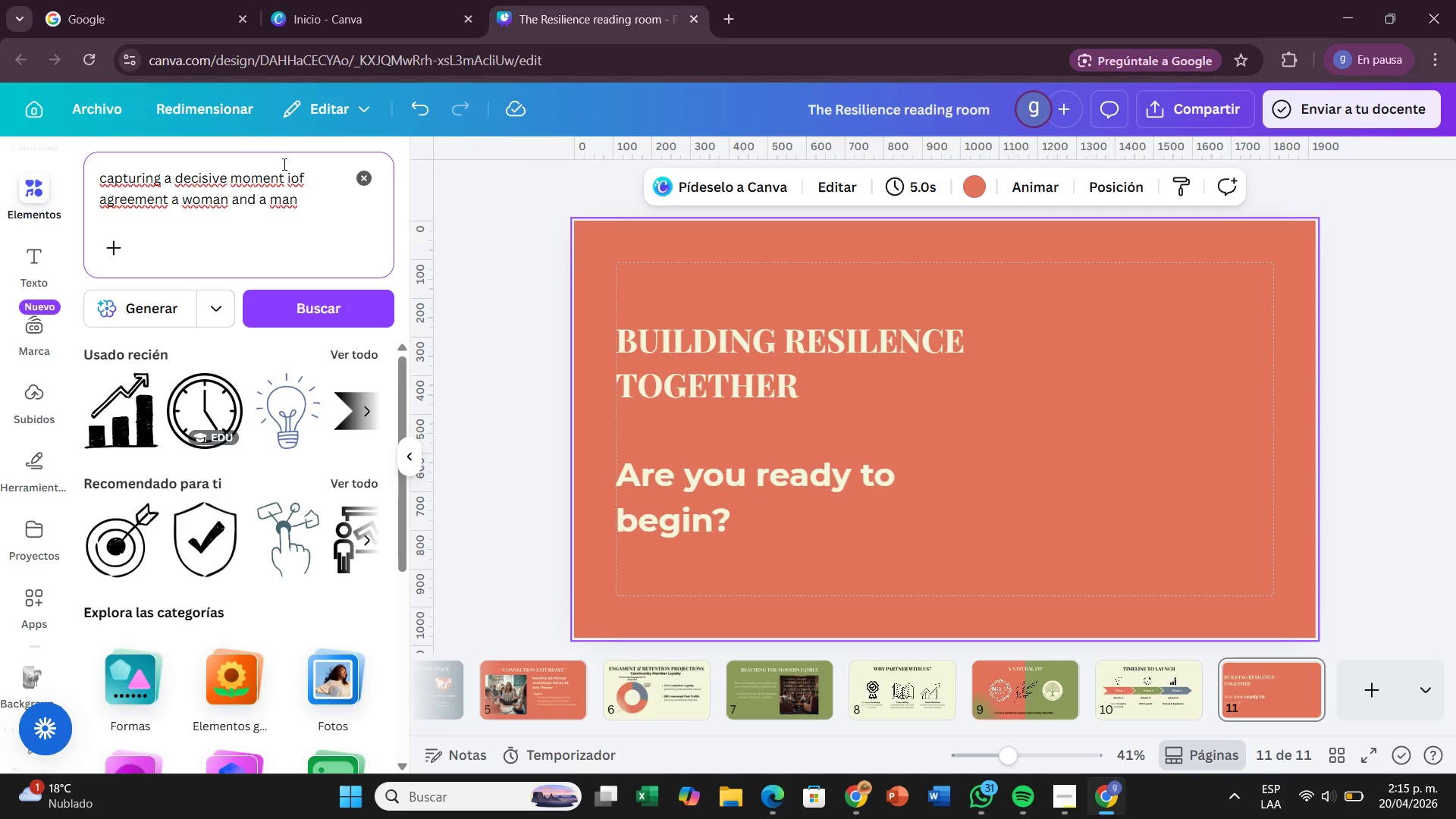 
type(closing a deal in a library)
 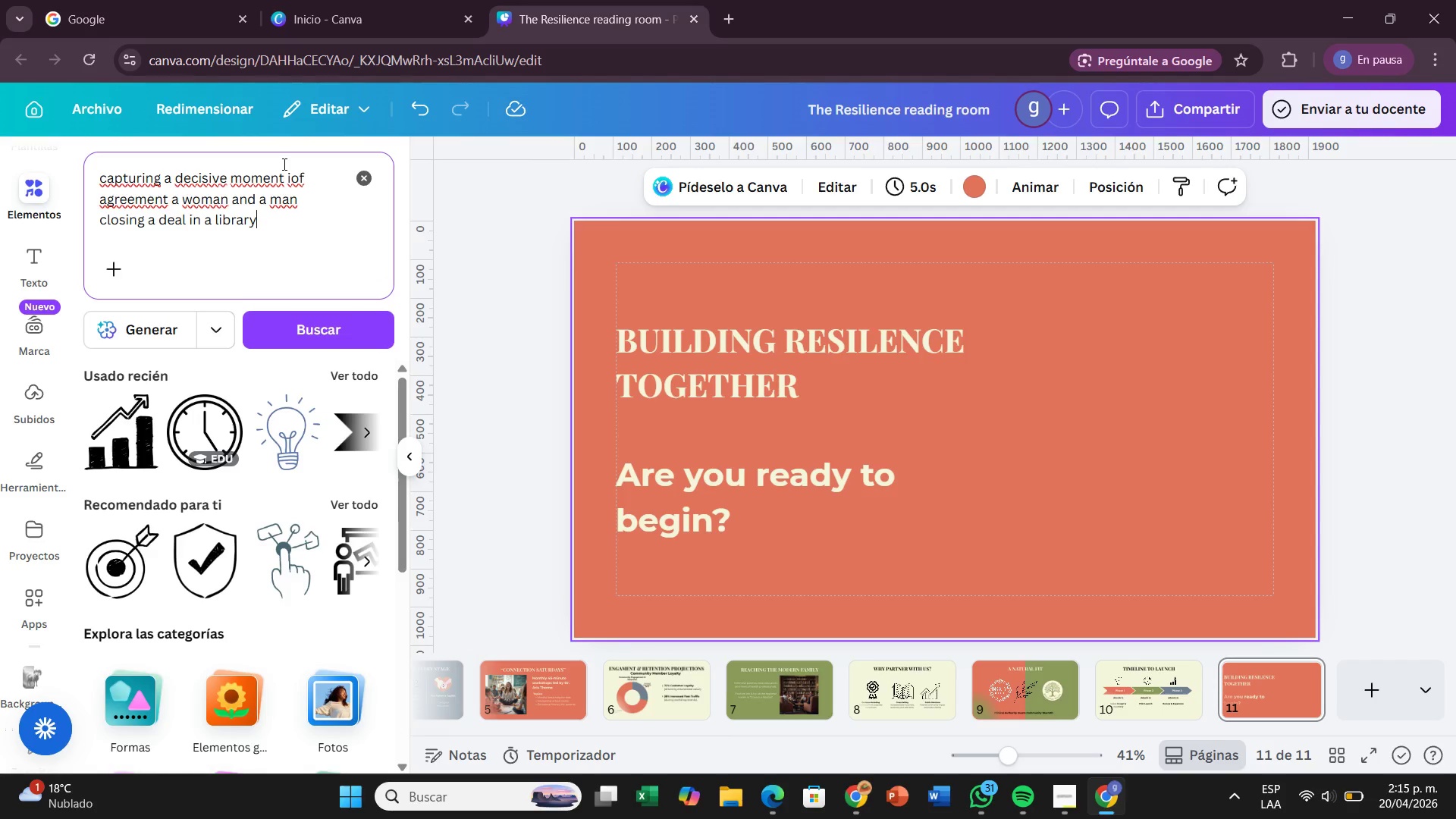 
key(Enter)
 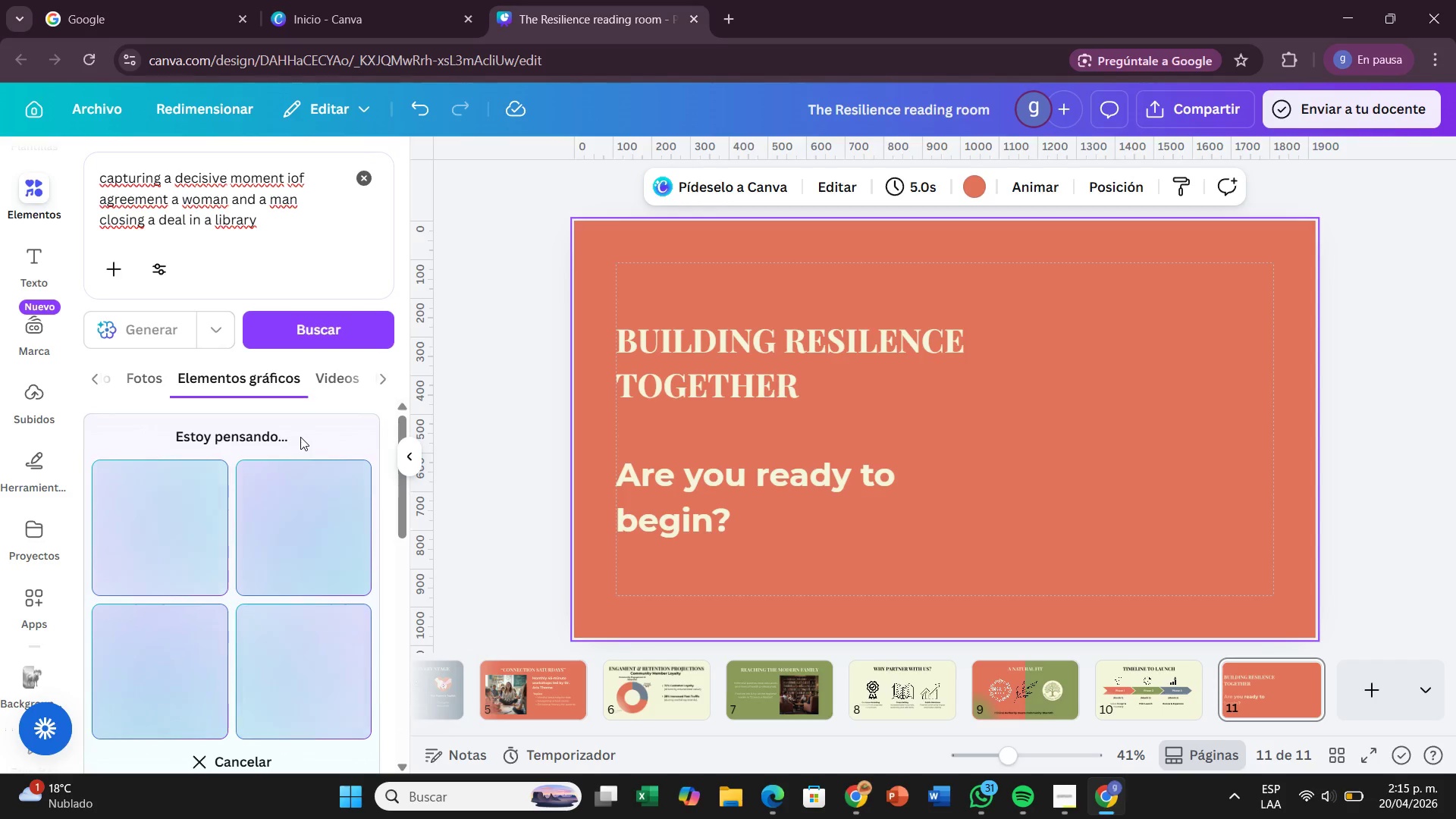 
wait(11.45)
 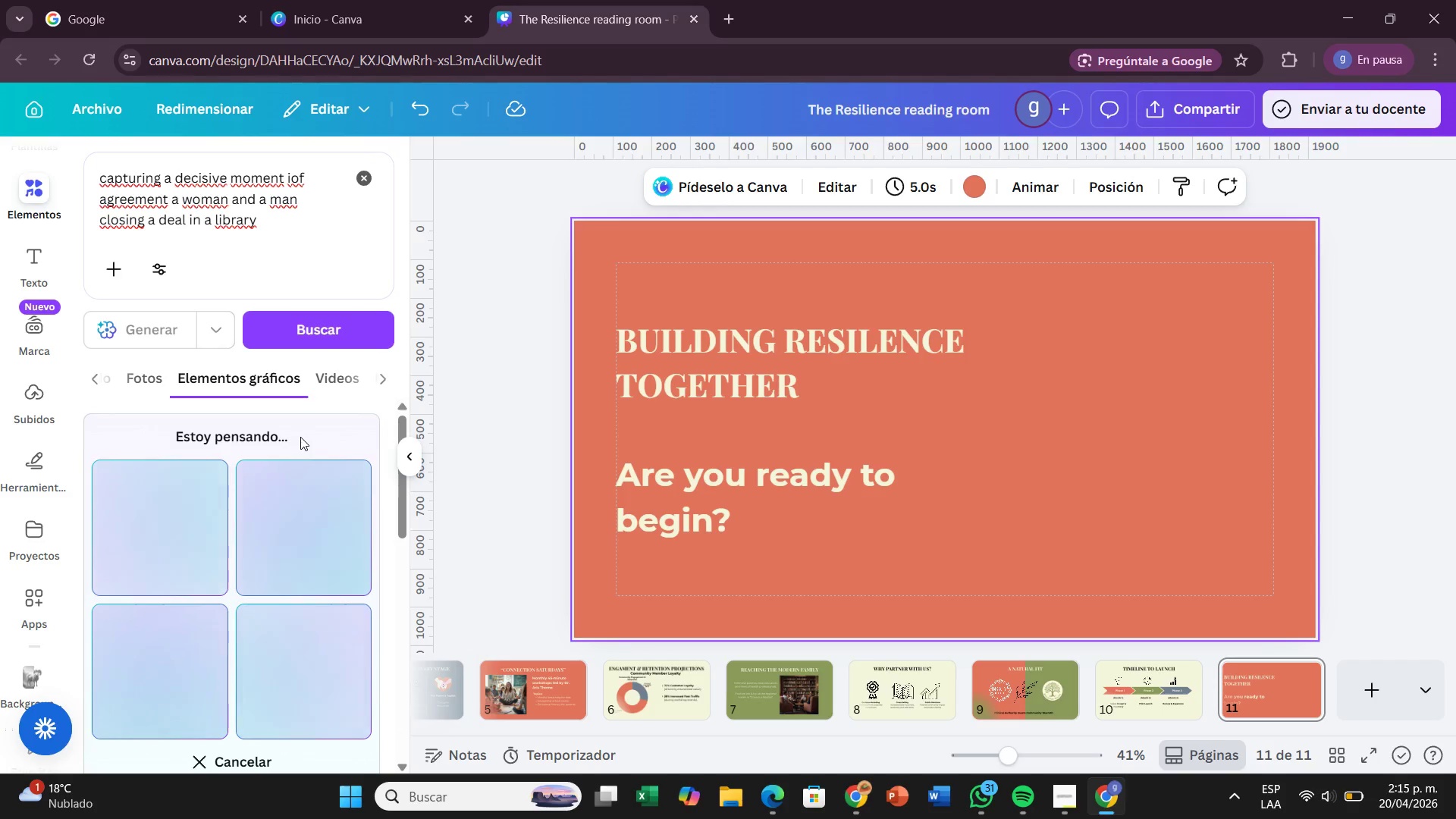 
scroll: coordinate [325, 483], scroll_direction: down, amount: 3.0
 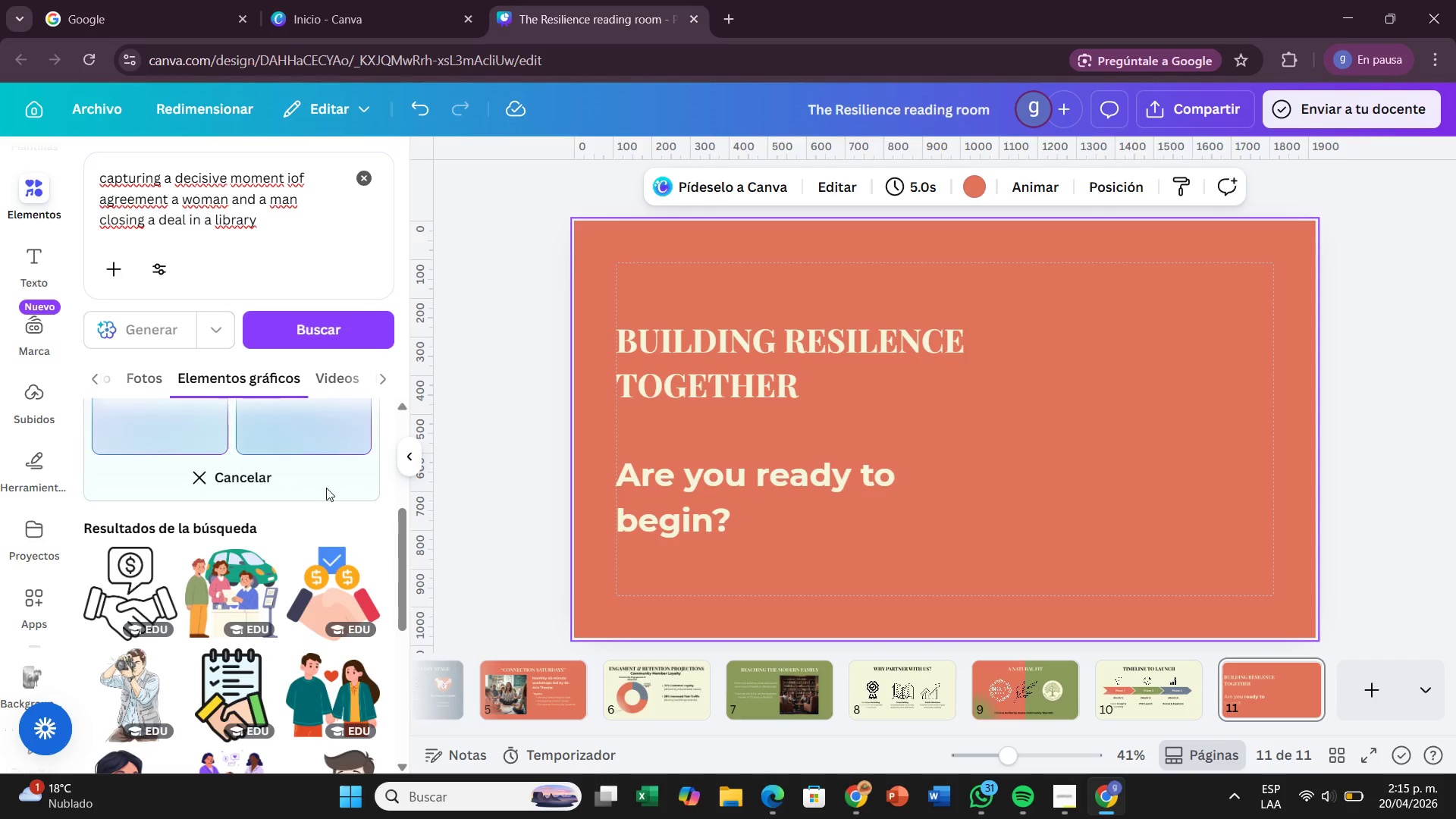 
scroll: coordinate [281, 510], scroll_direction: up, amount: 3.0
 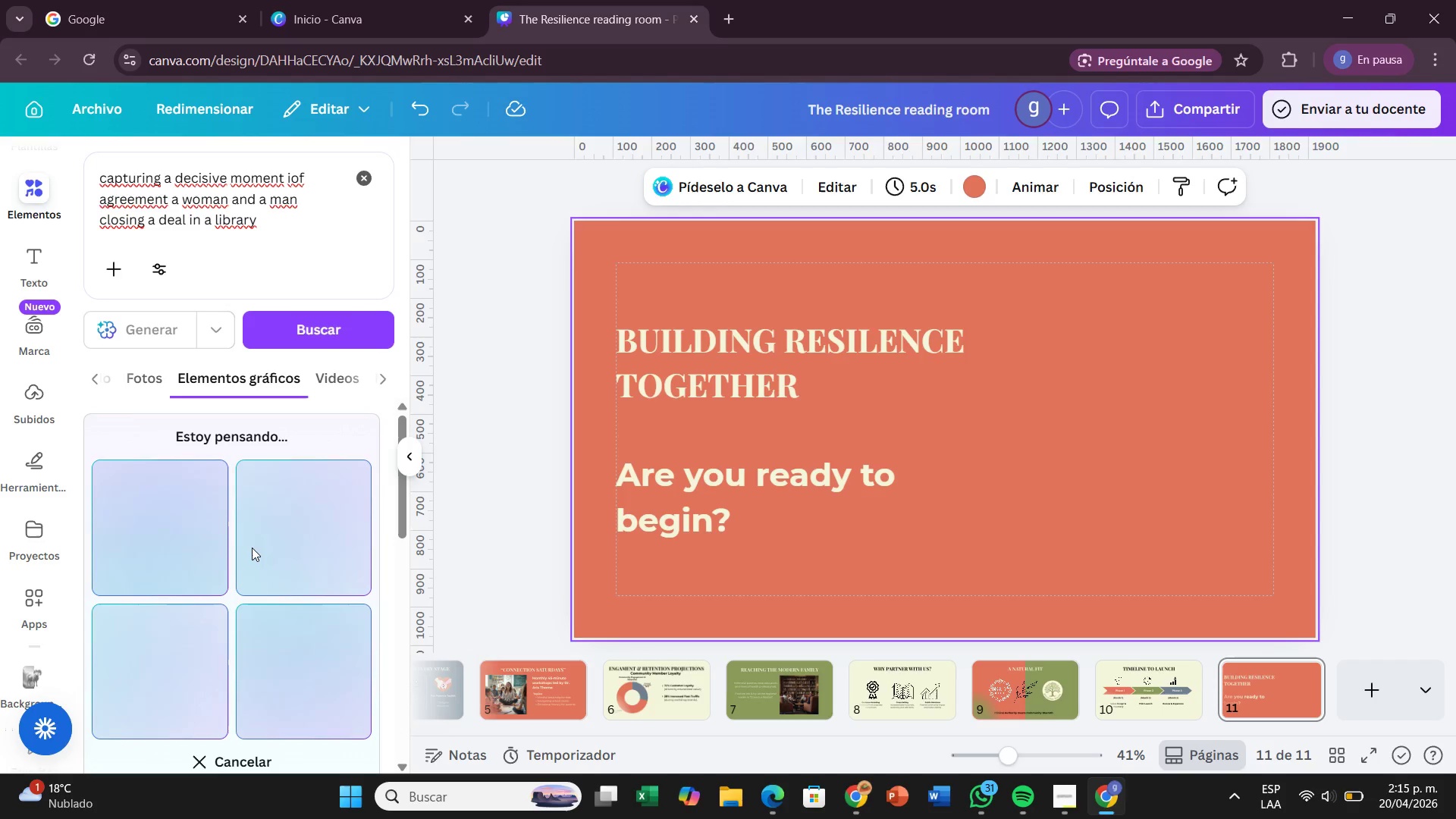 
wait(7.28)
 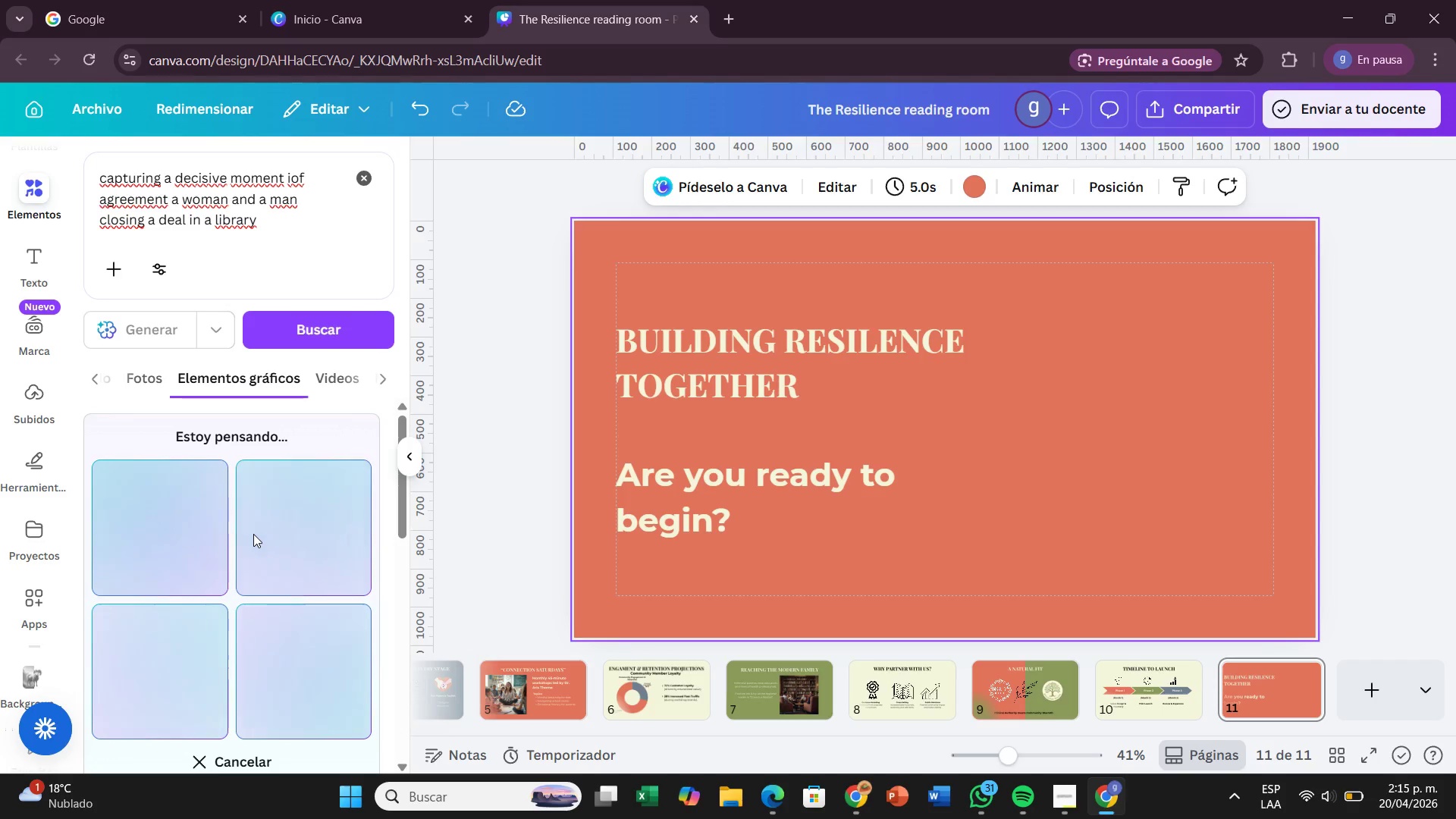 
mouse_move([197, 535])
 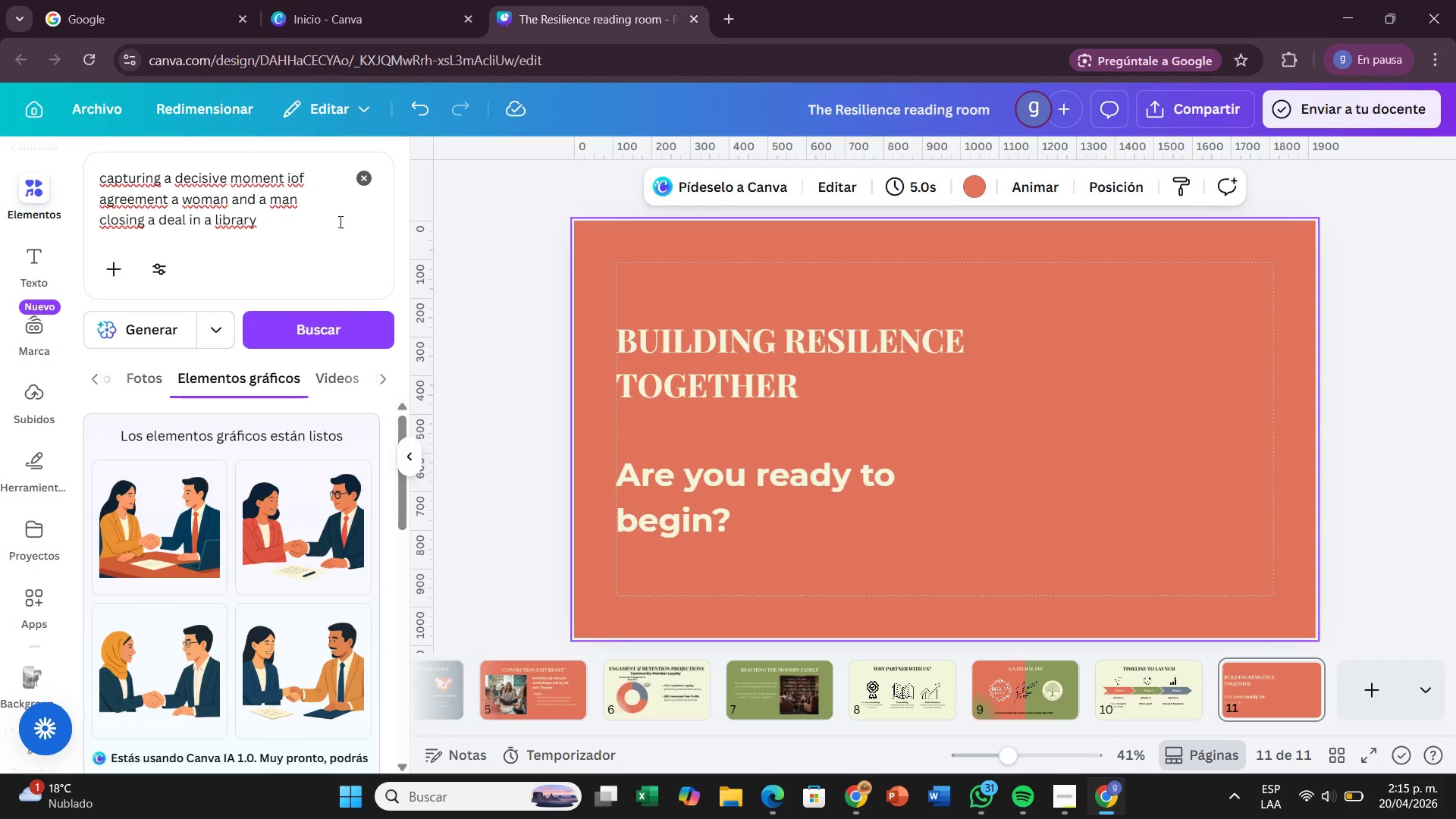 
left_click([336, 209])
 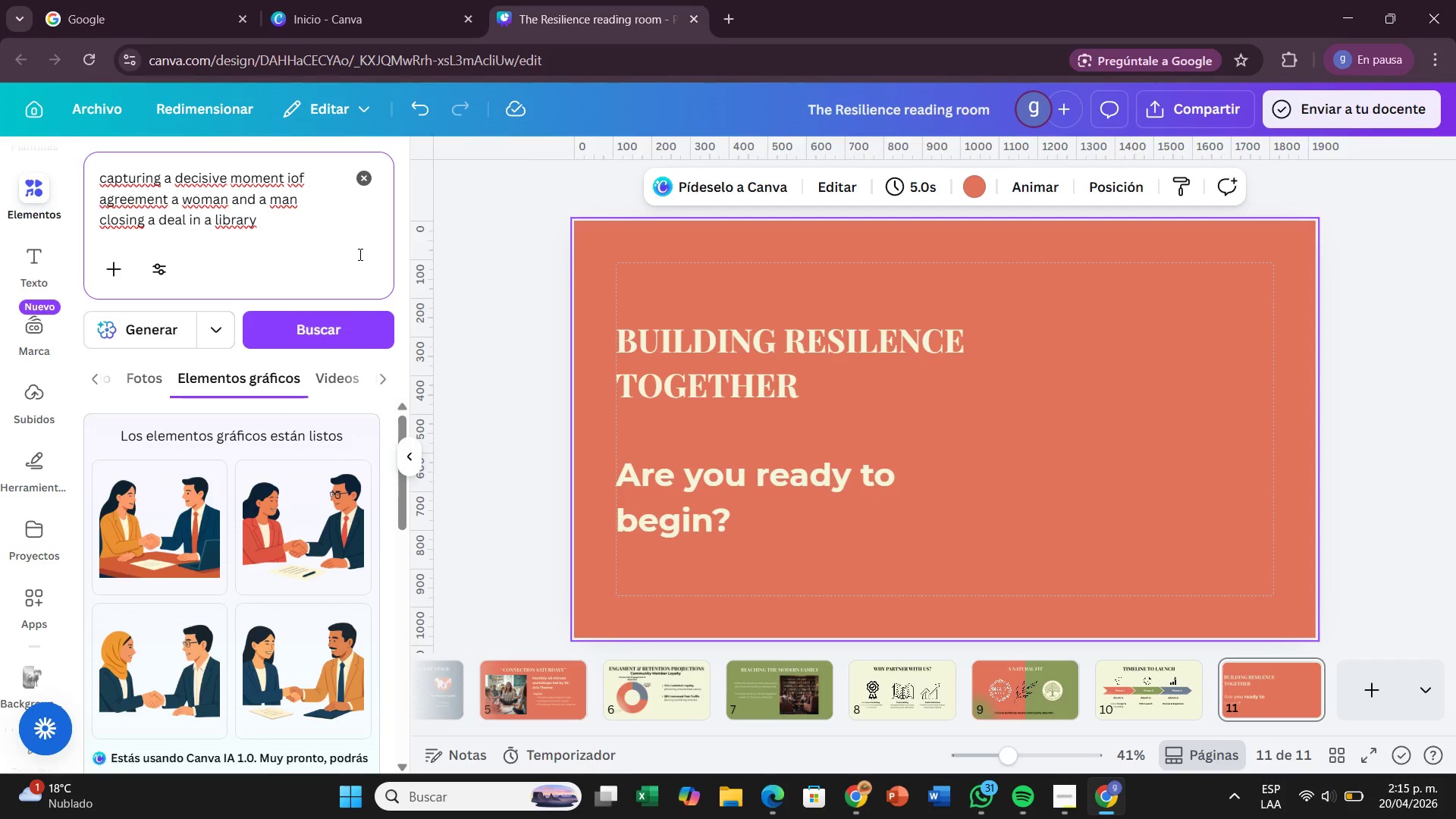 
type( real people an humans)
 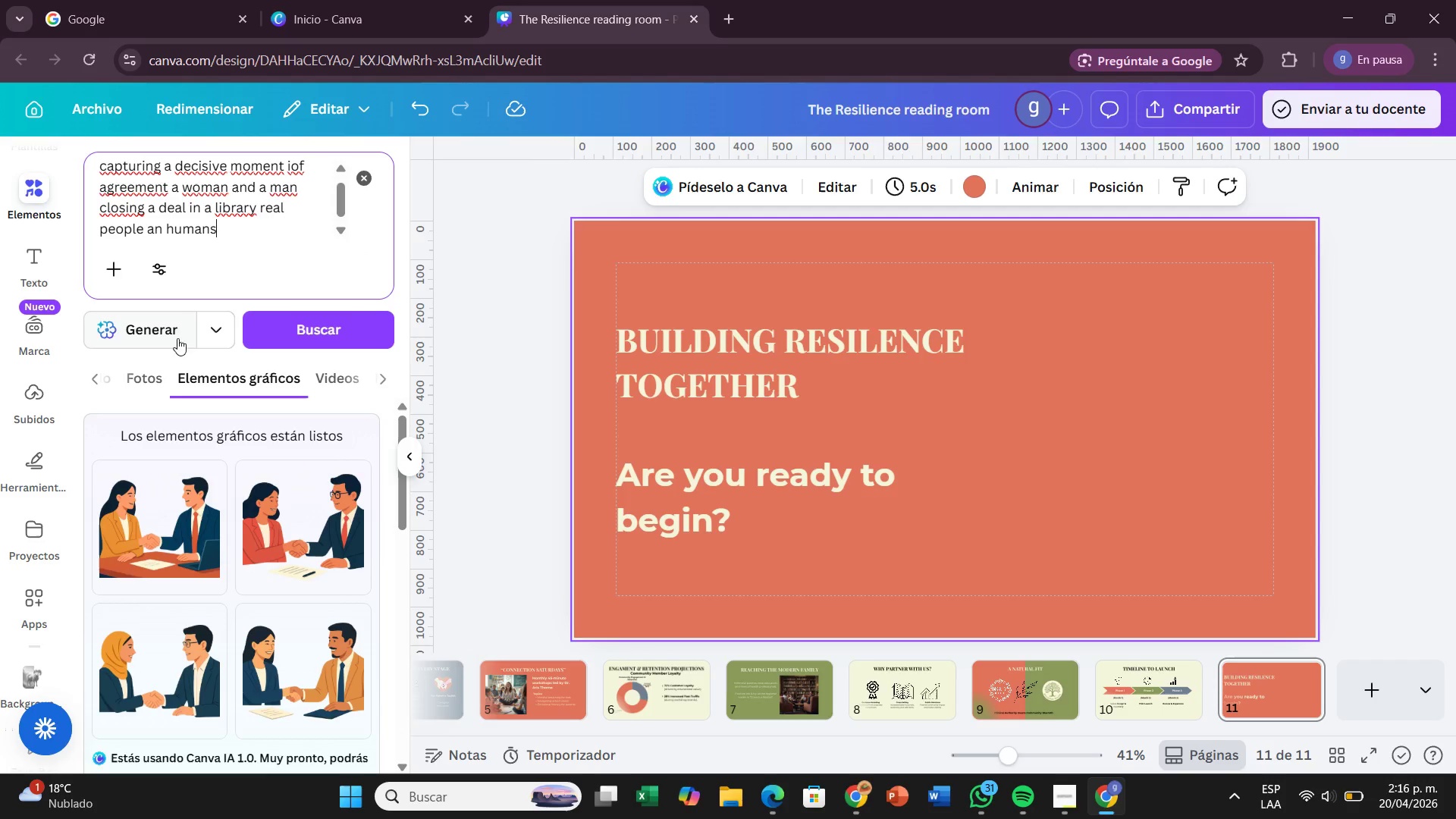 
left_click([163, 338])
 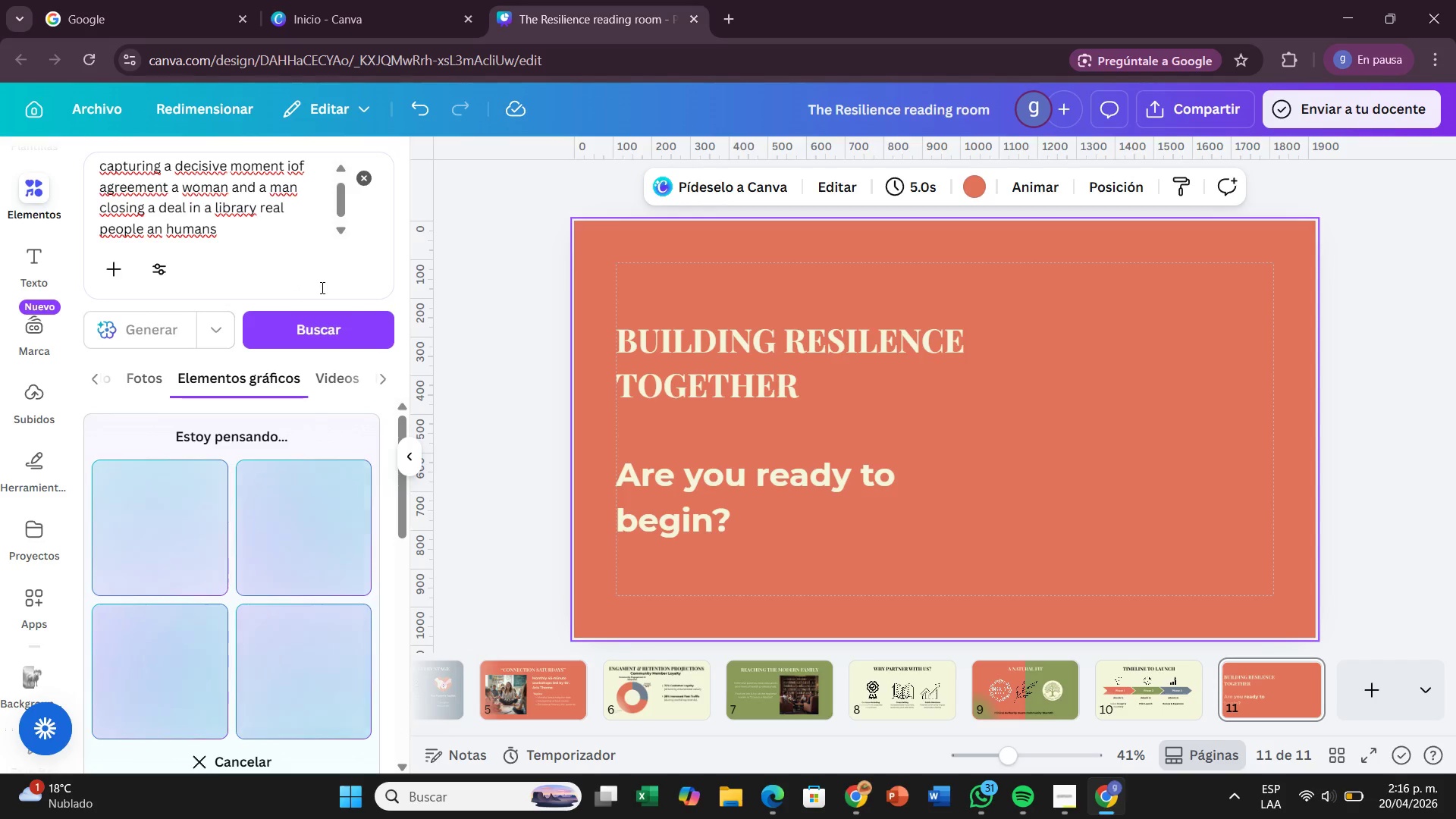 
wait(12.25)
 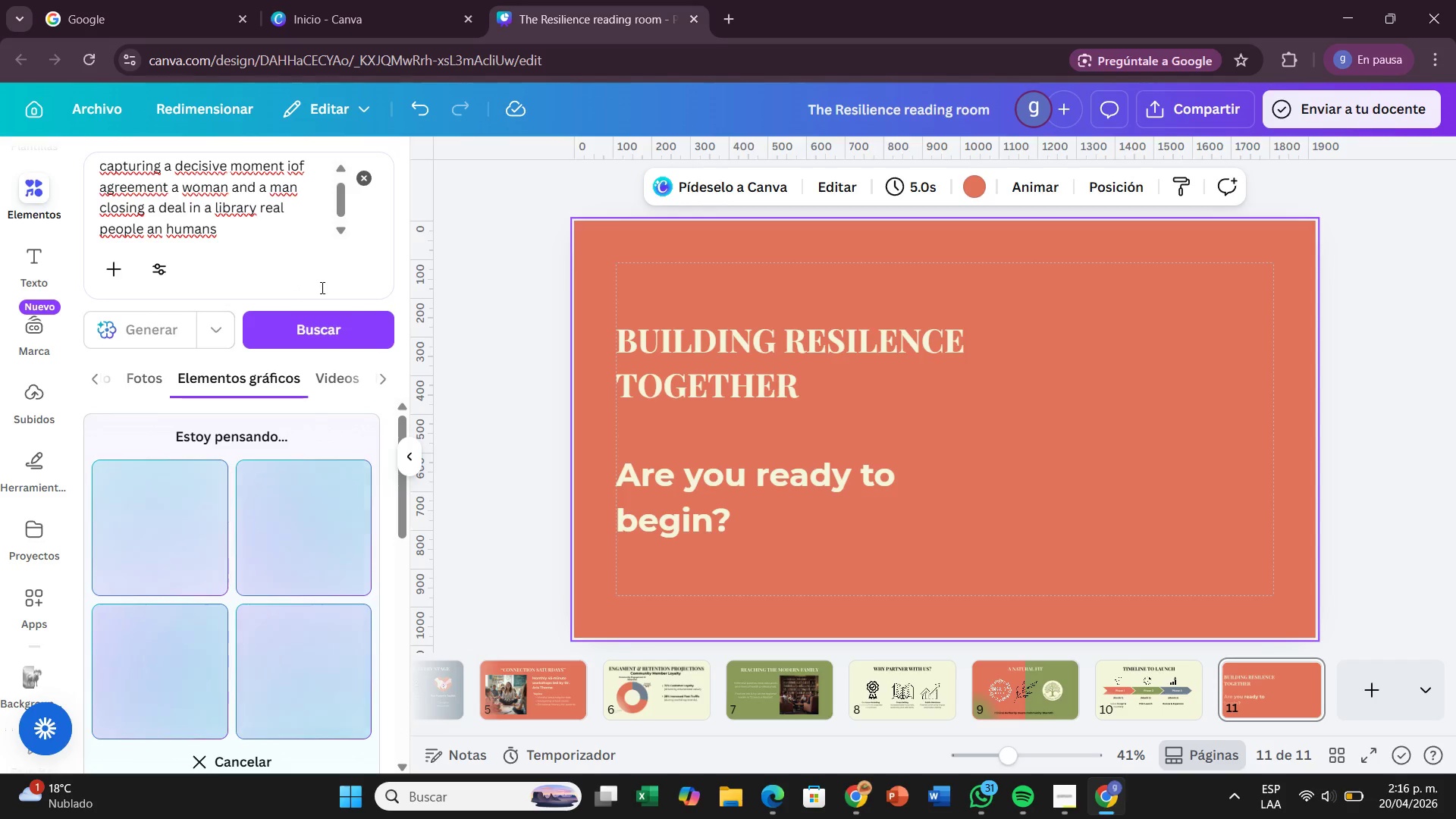 
left_click([1370, 672])
 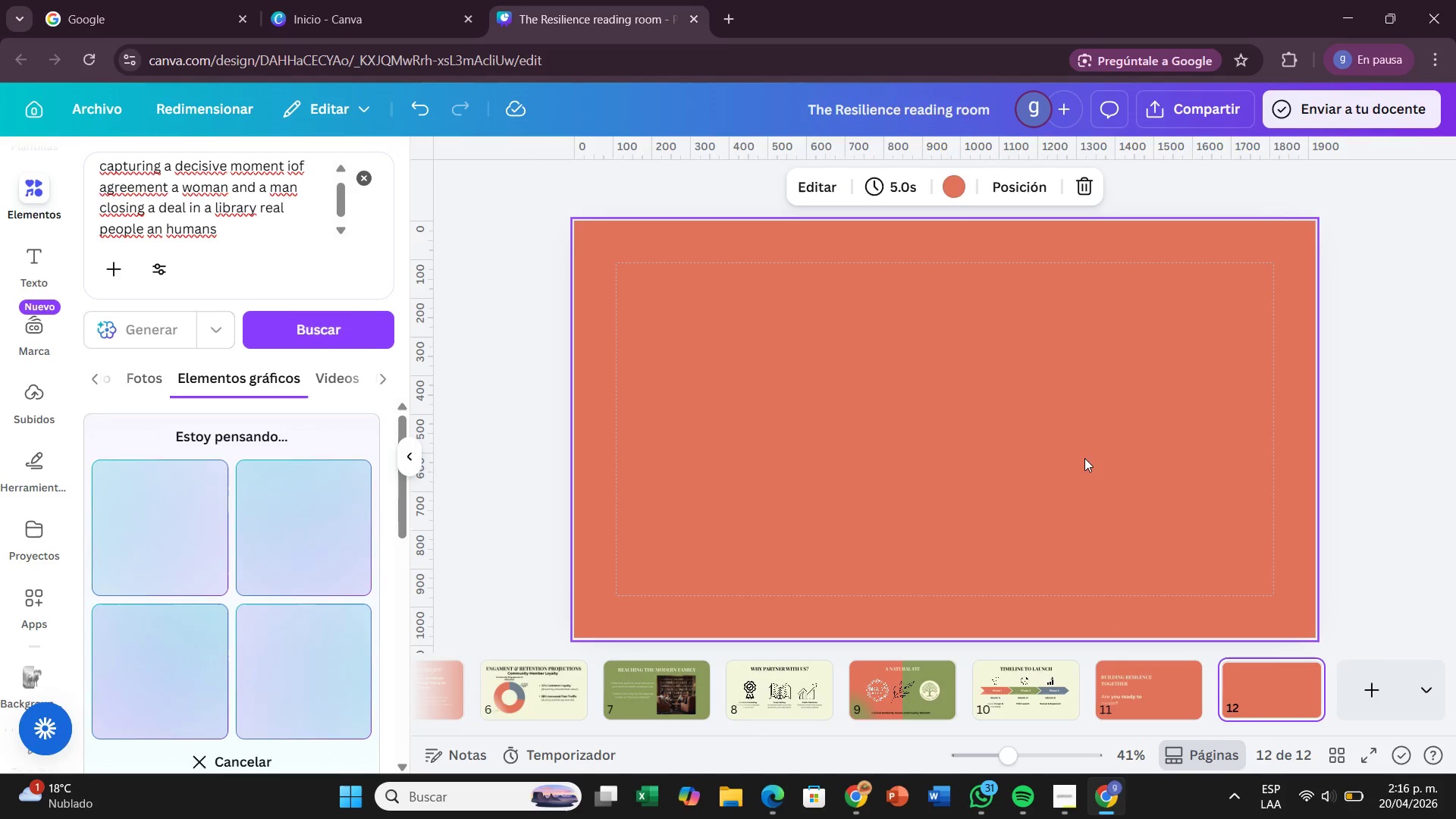 
wait(5.44)
 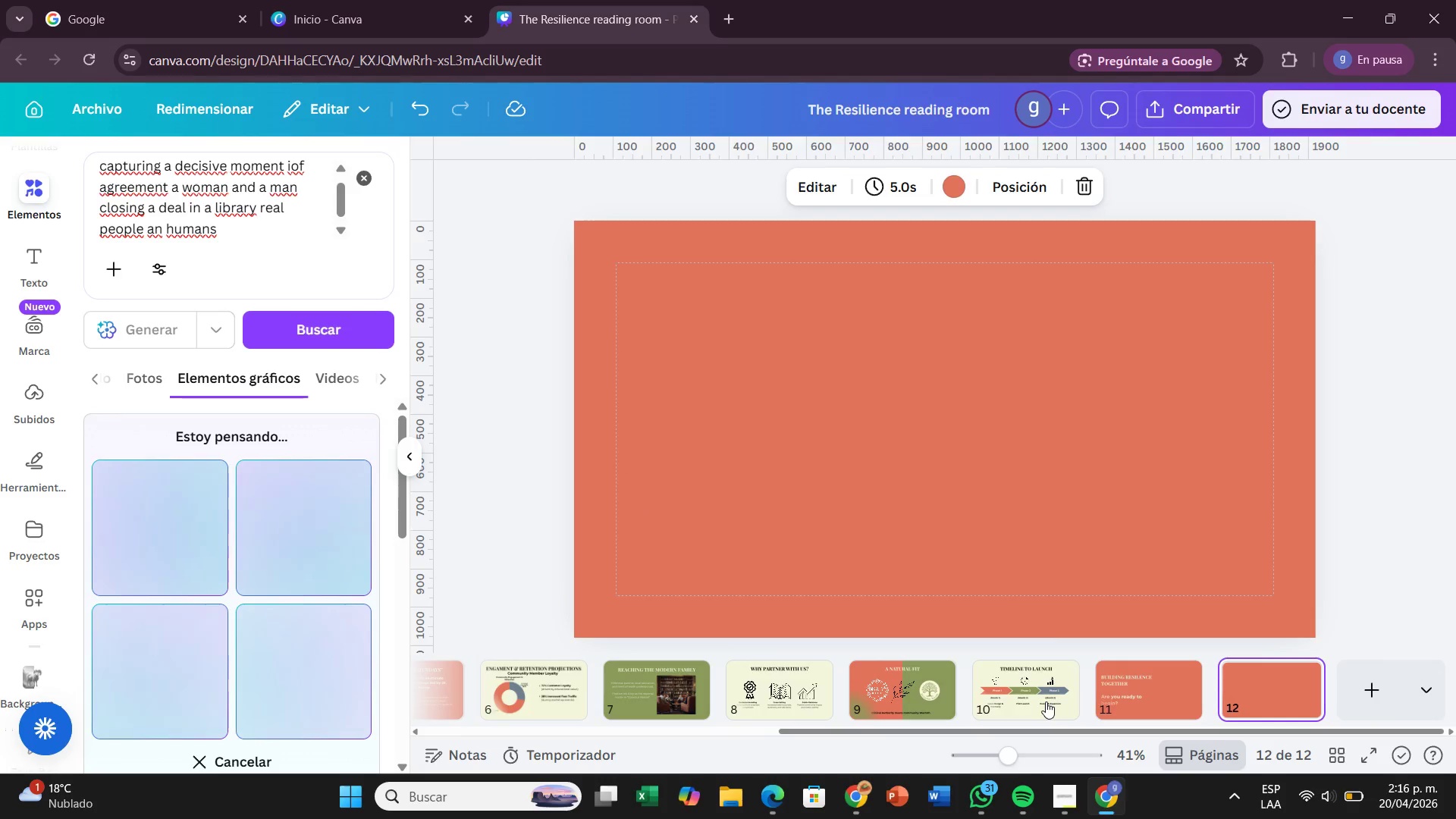 
left_click([962, 193])
 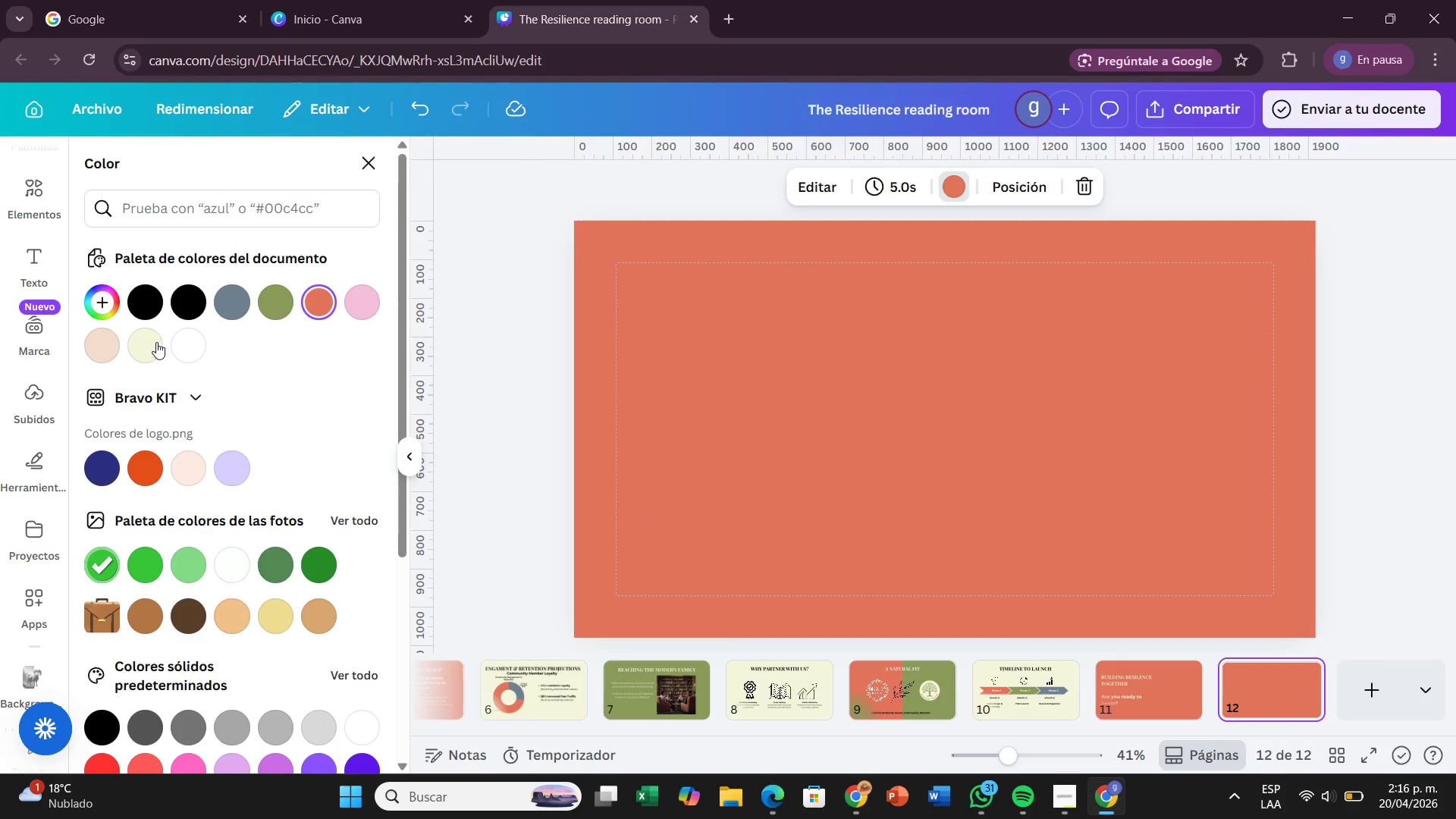 
left_click([142, 345])
 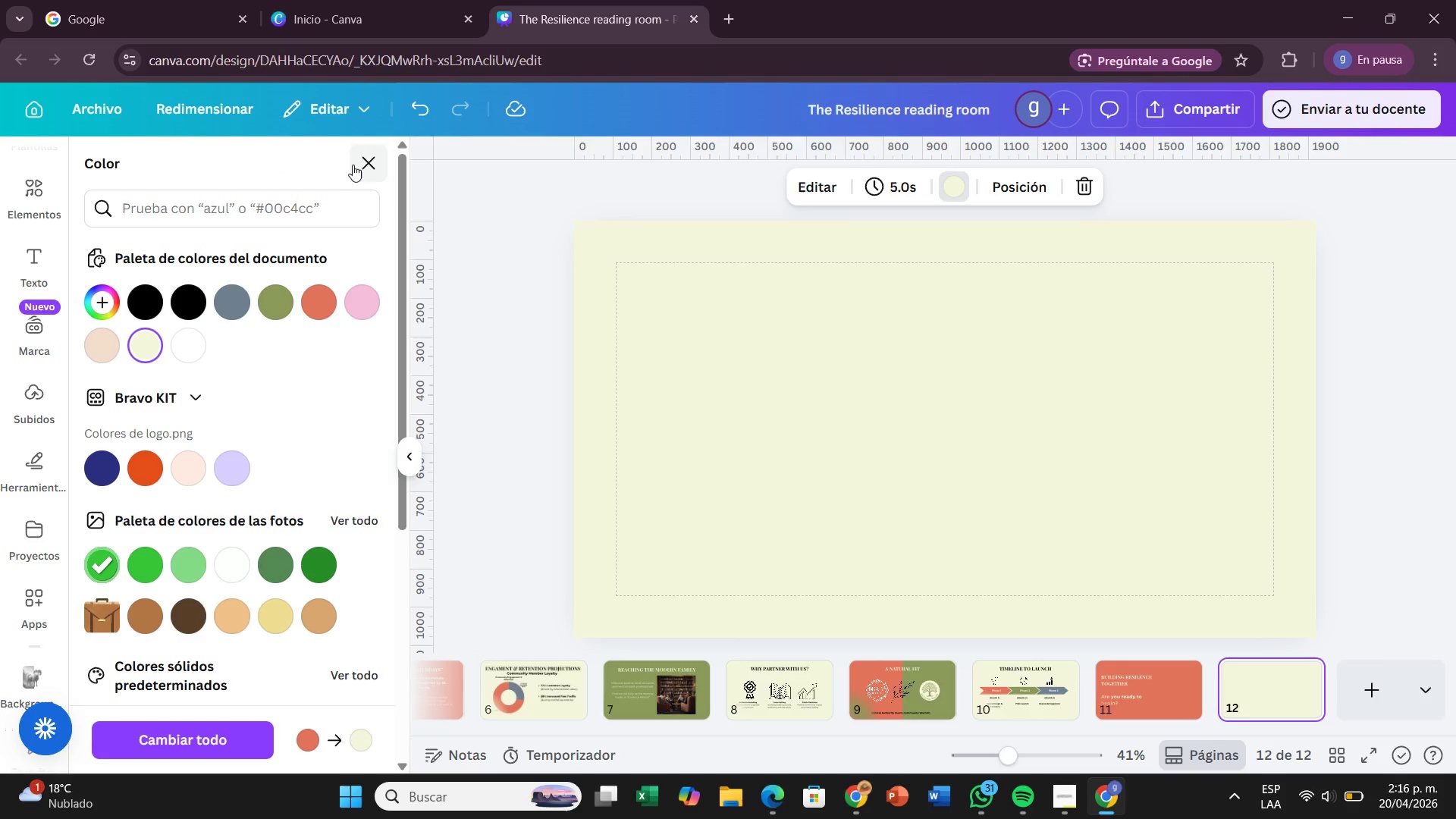 
left_click([353, 165])
 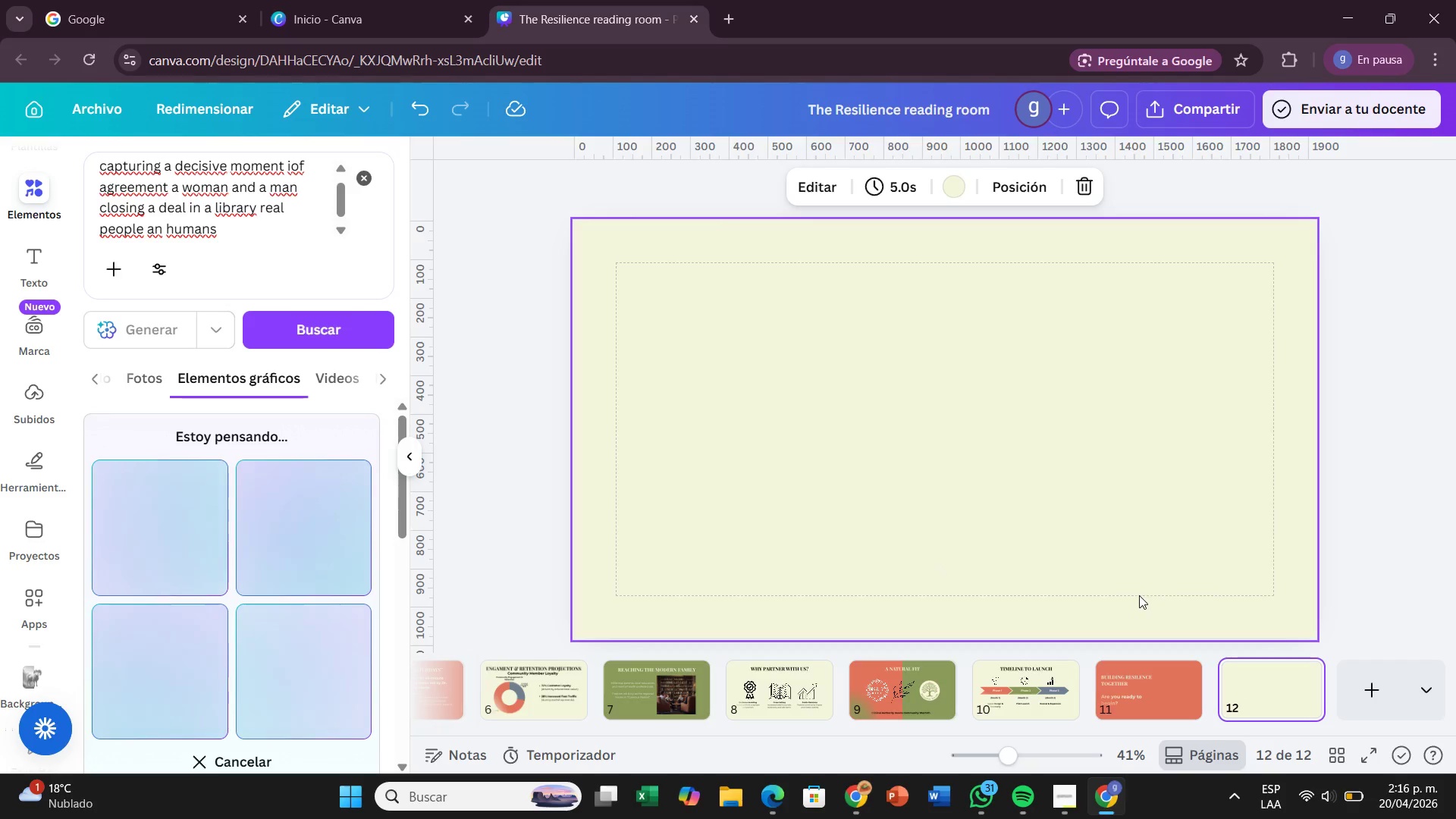 
wait(8.67)
 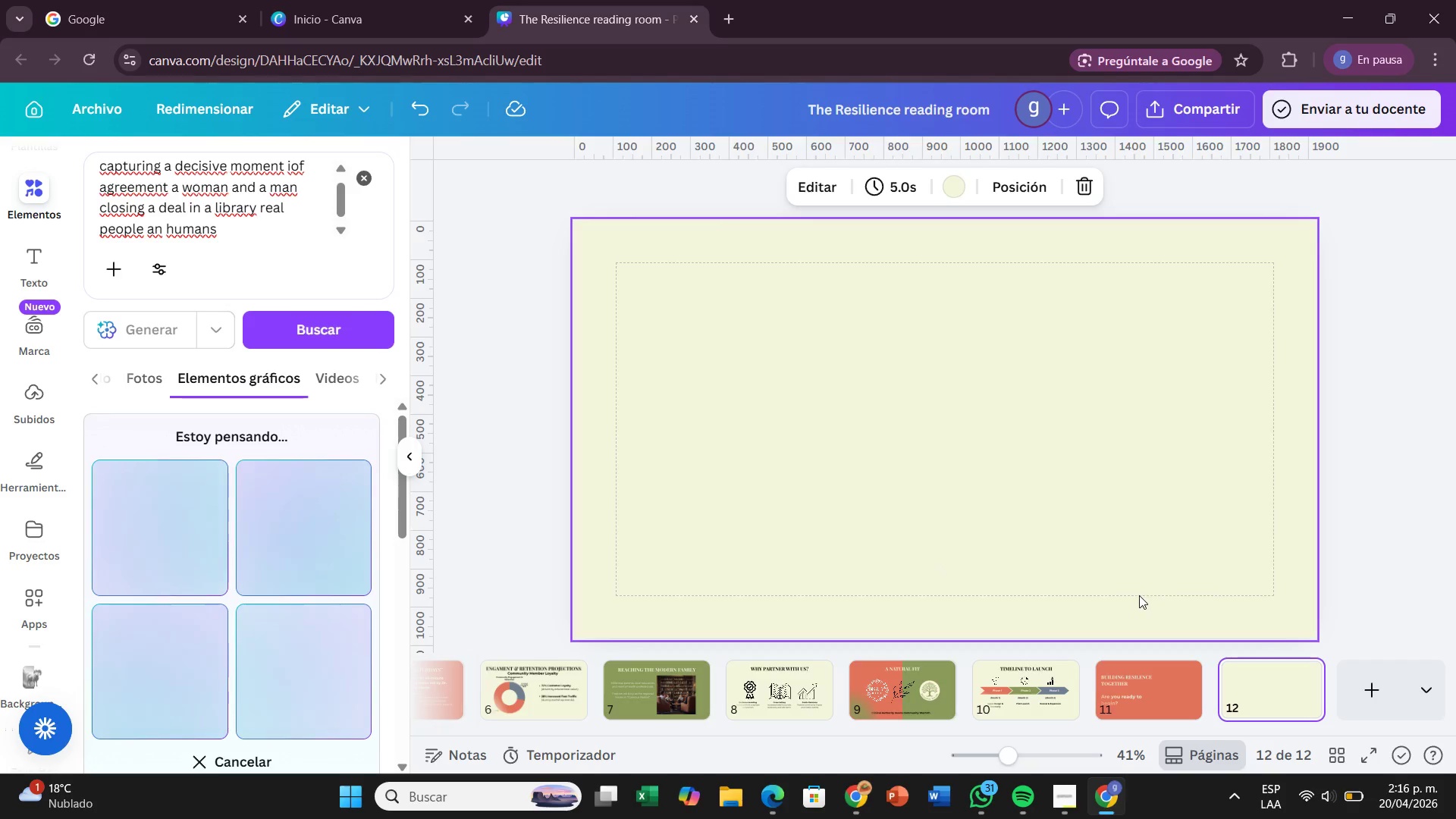 
scroll: coordinate [334, 611], scroll_direction: down, amount: 4.0
 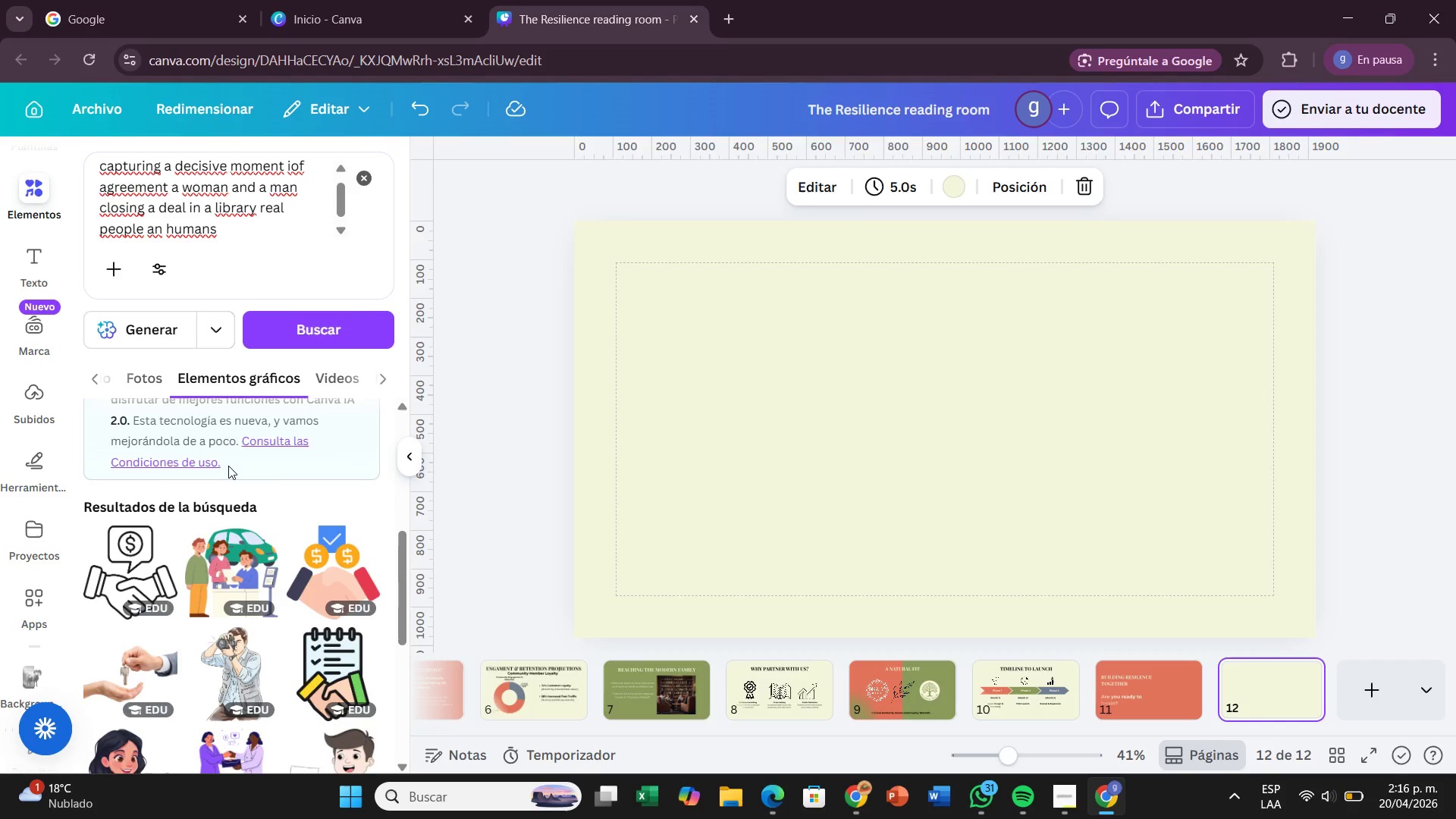 
scroll: coordinate [250, 538], scroll_direction: up, amount: 6.0
 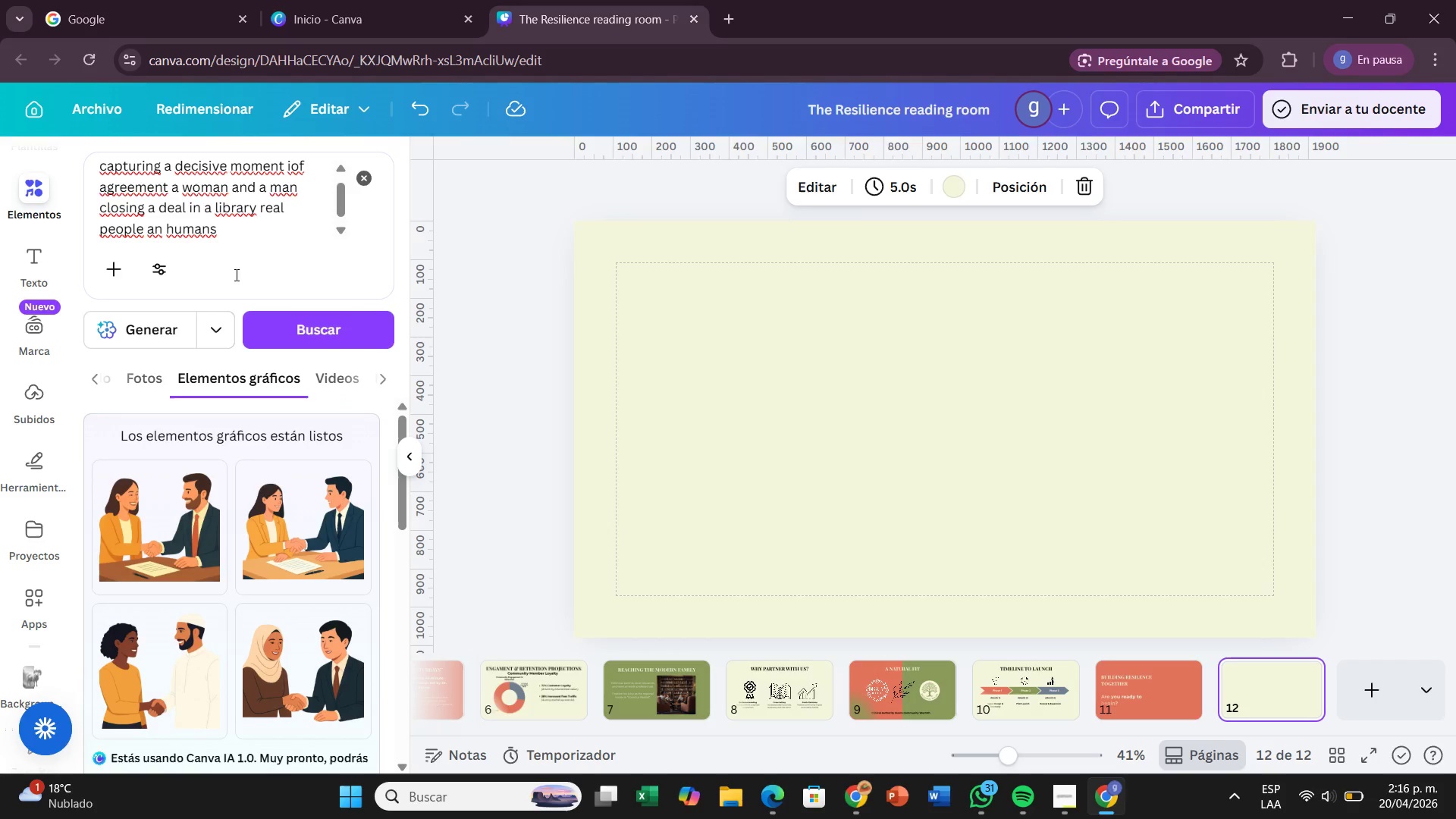 
left_click([228, 248])
 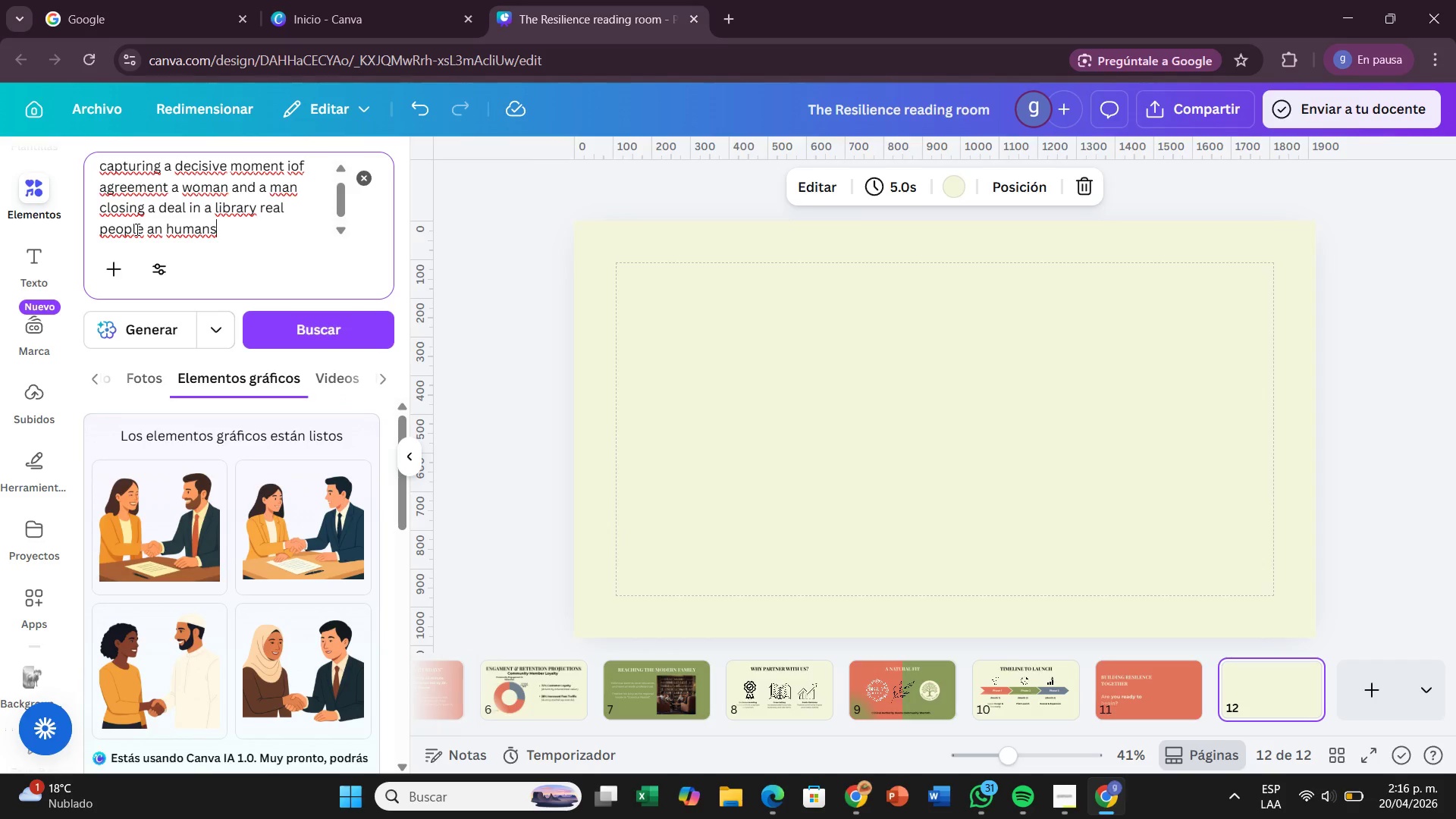 
left_click([136, 229])
 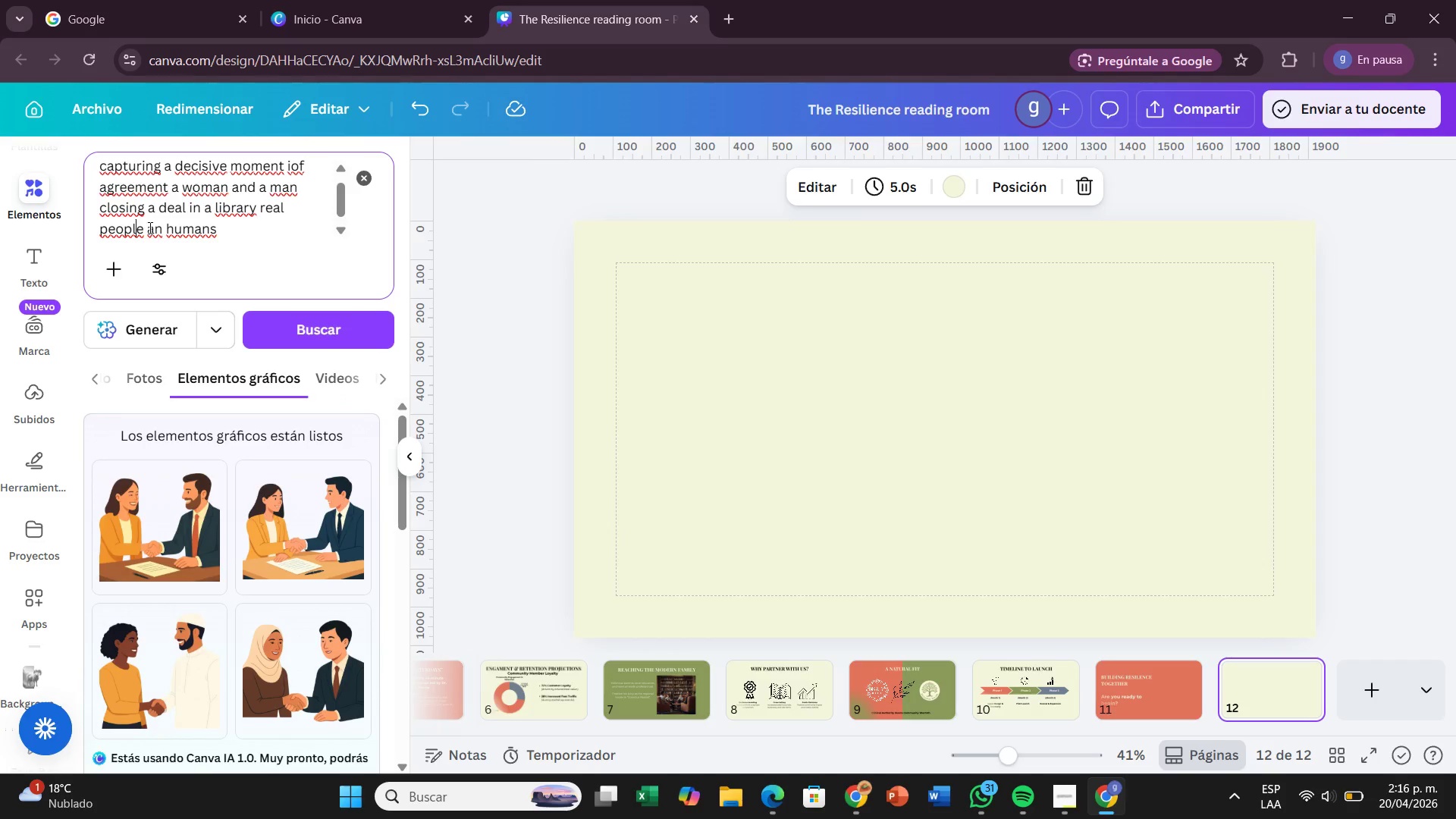 
left_click([147, 228])
 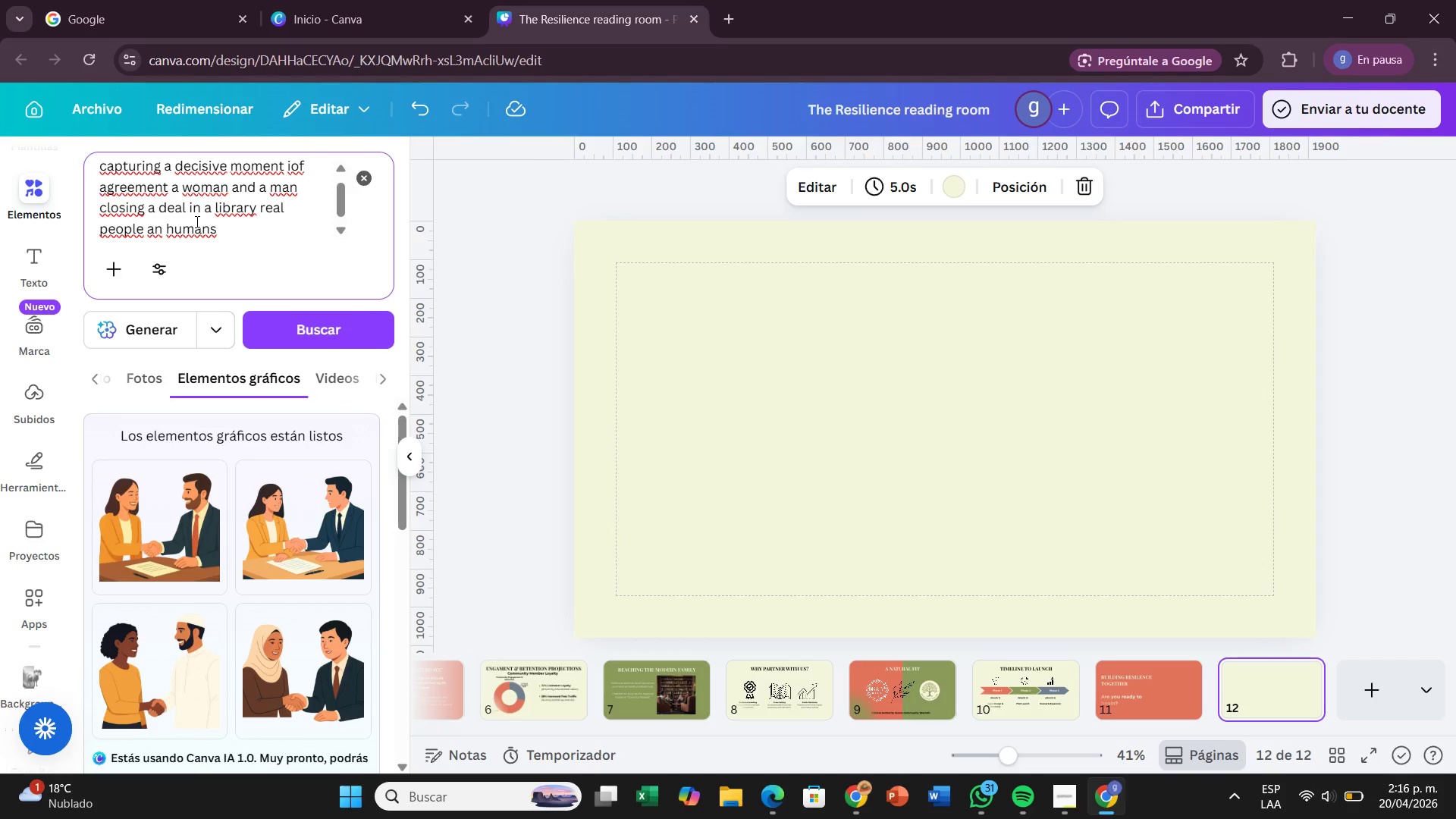 
hold_key(key=Backspace, duration=0.59)
 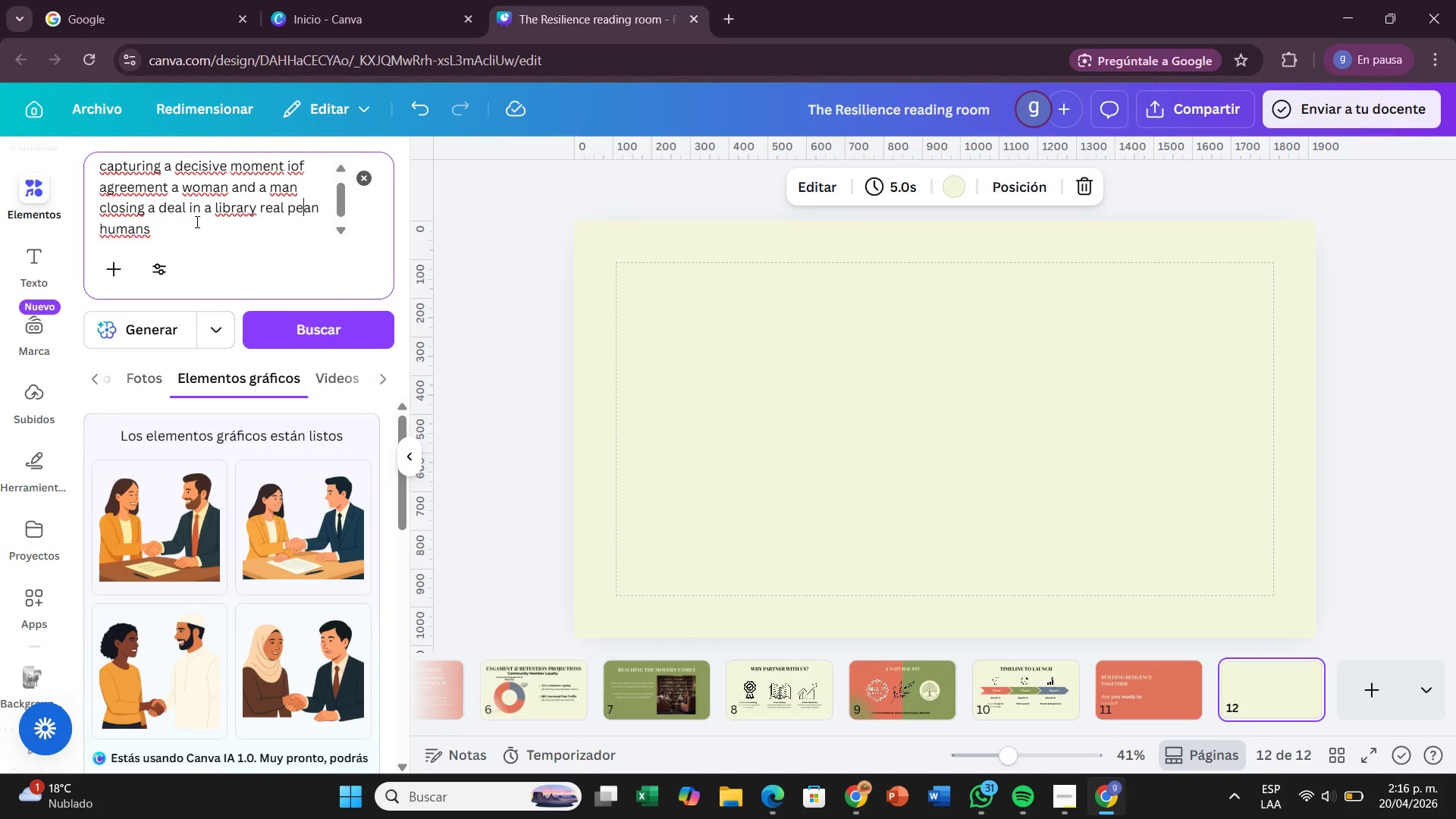 
key(Backspace)
 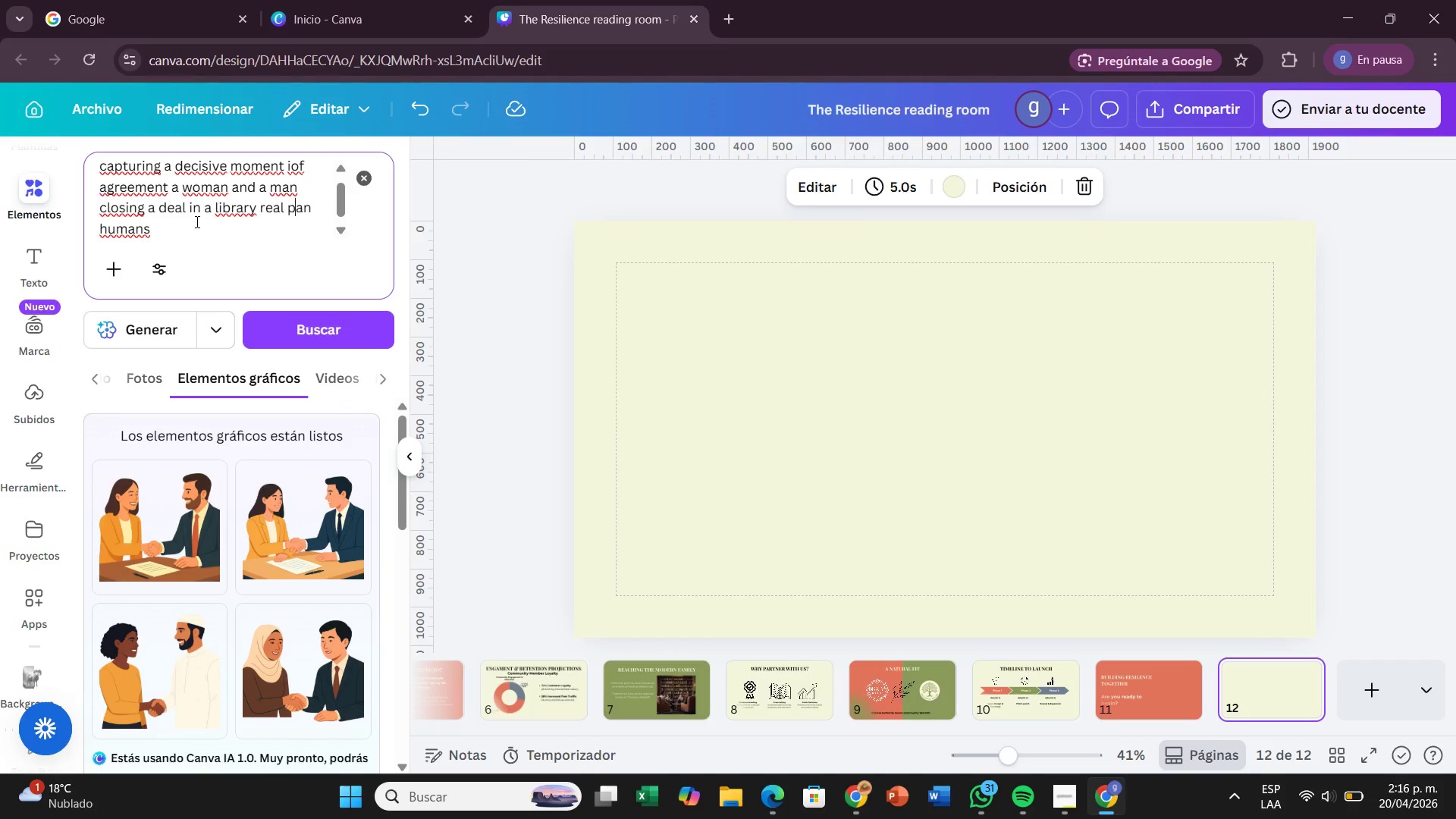 
key(Backspace)
 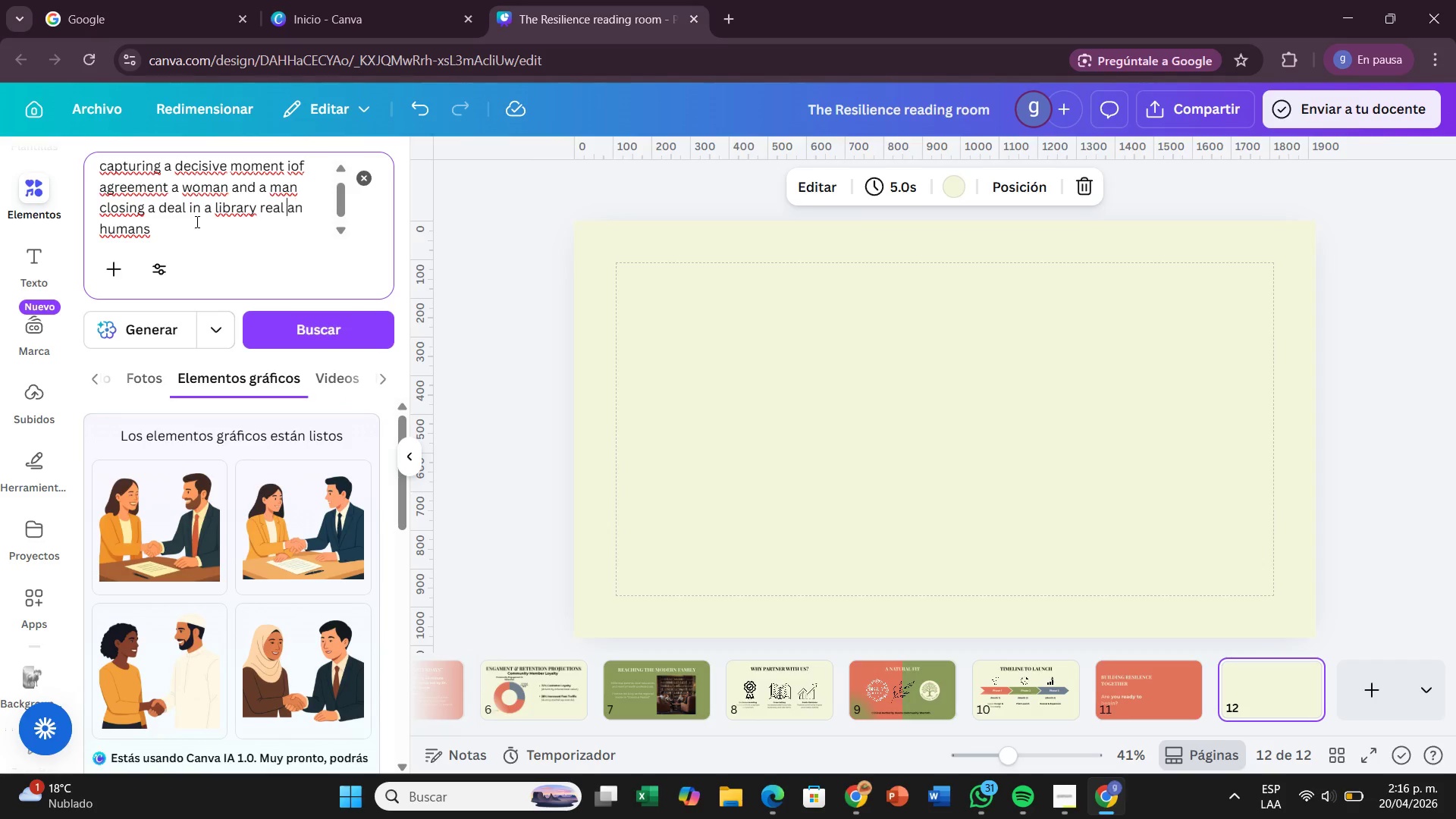 
key(Backspace)
 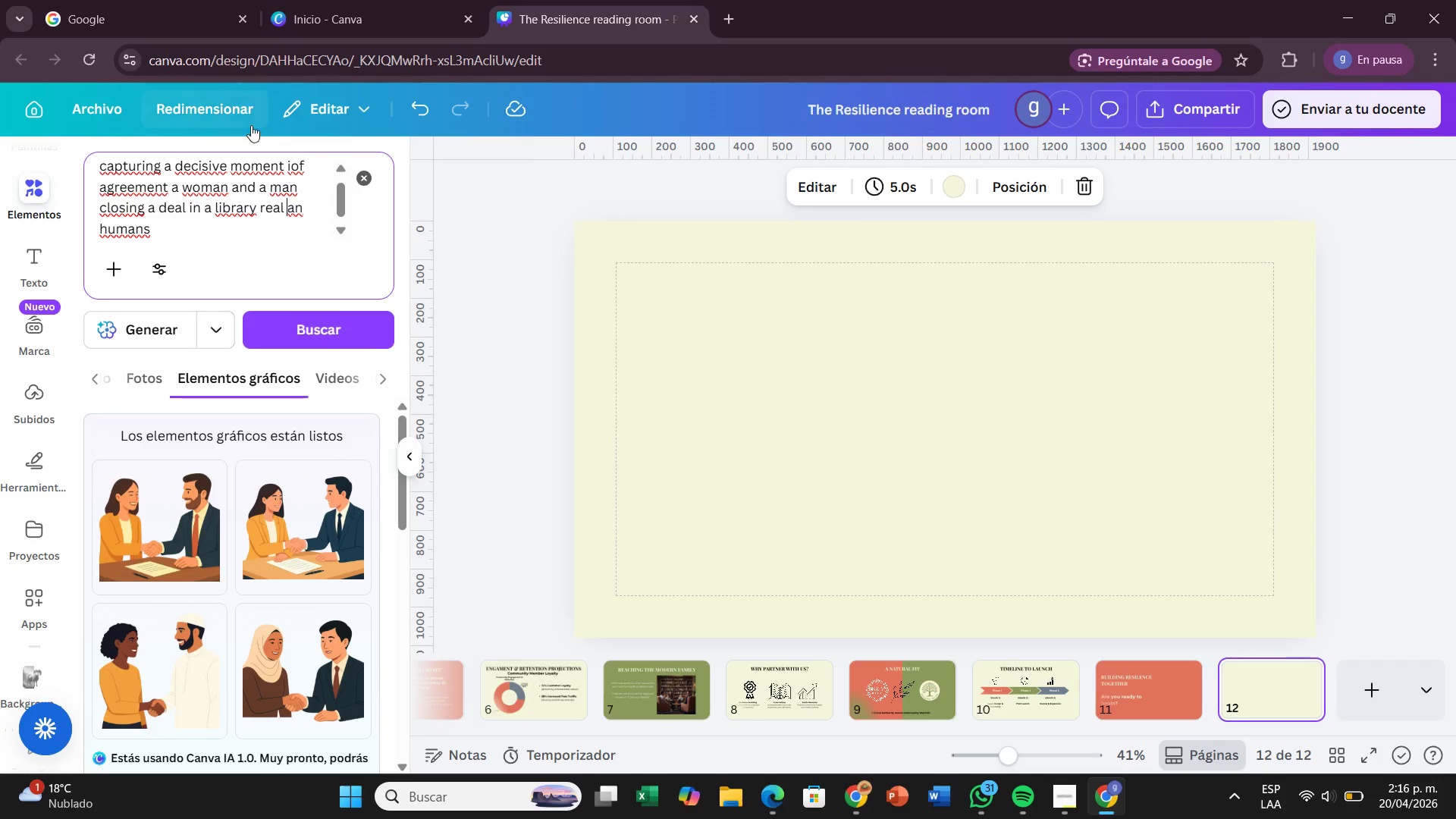 
left_click([300, 218])
 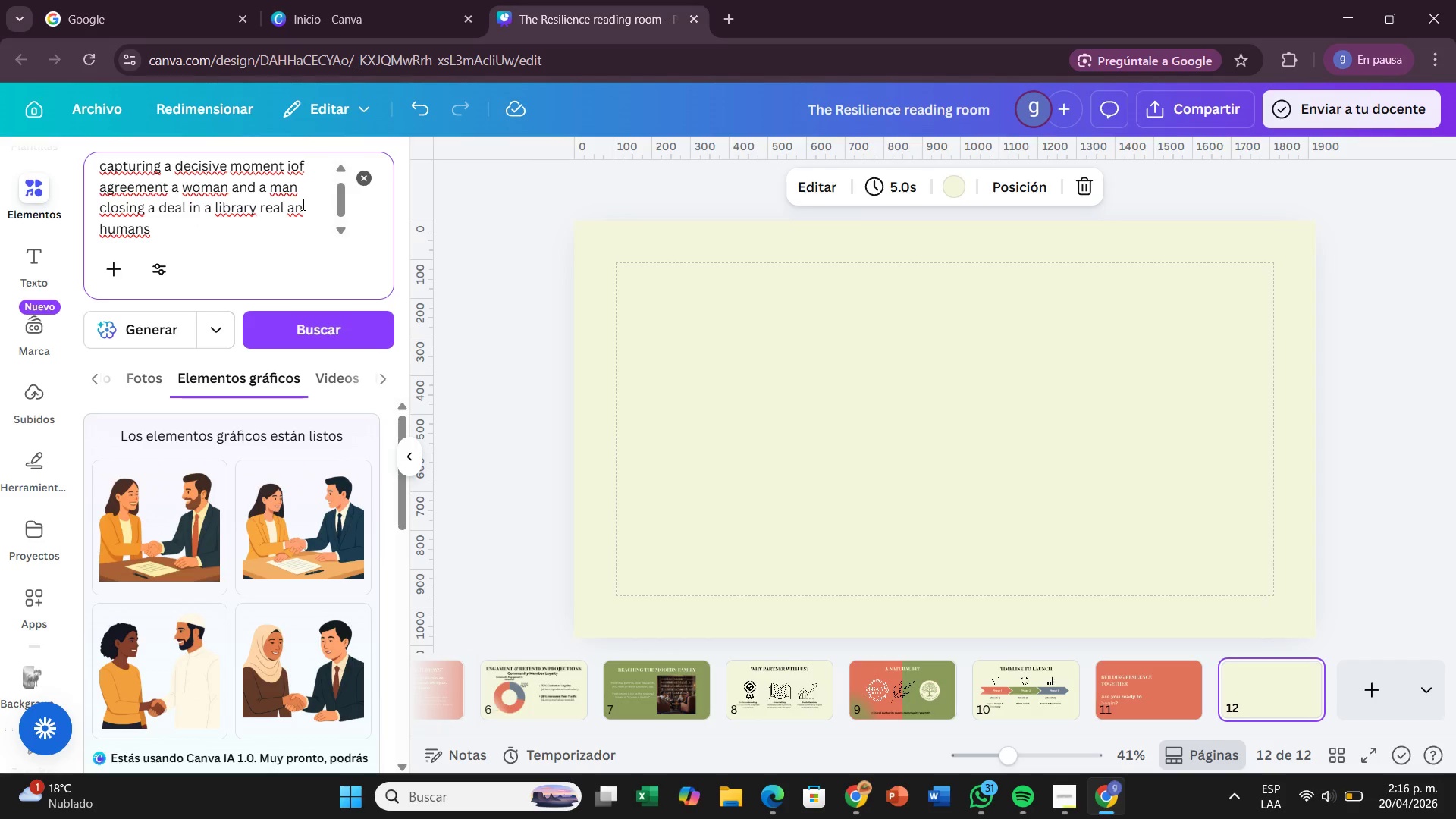 
key(Backspace)
 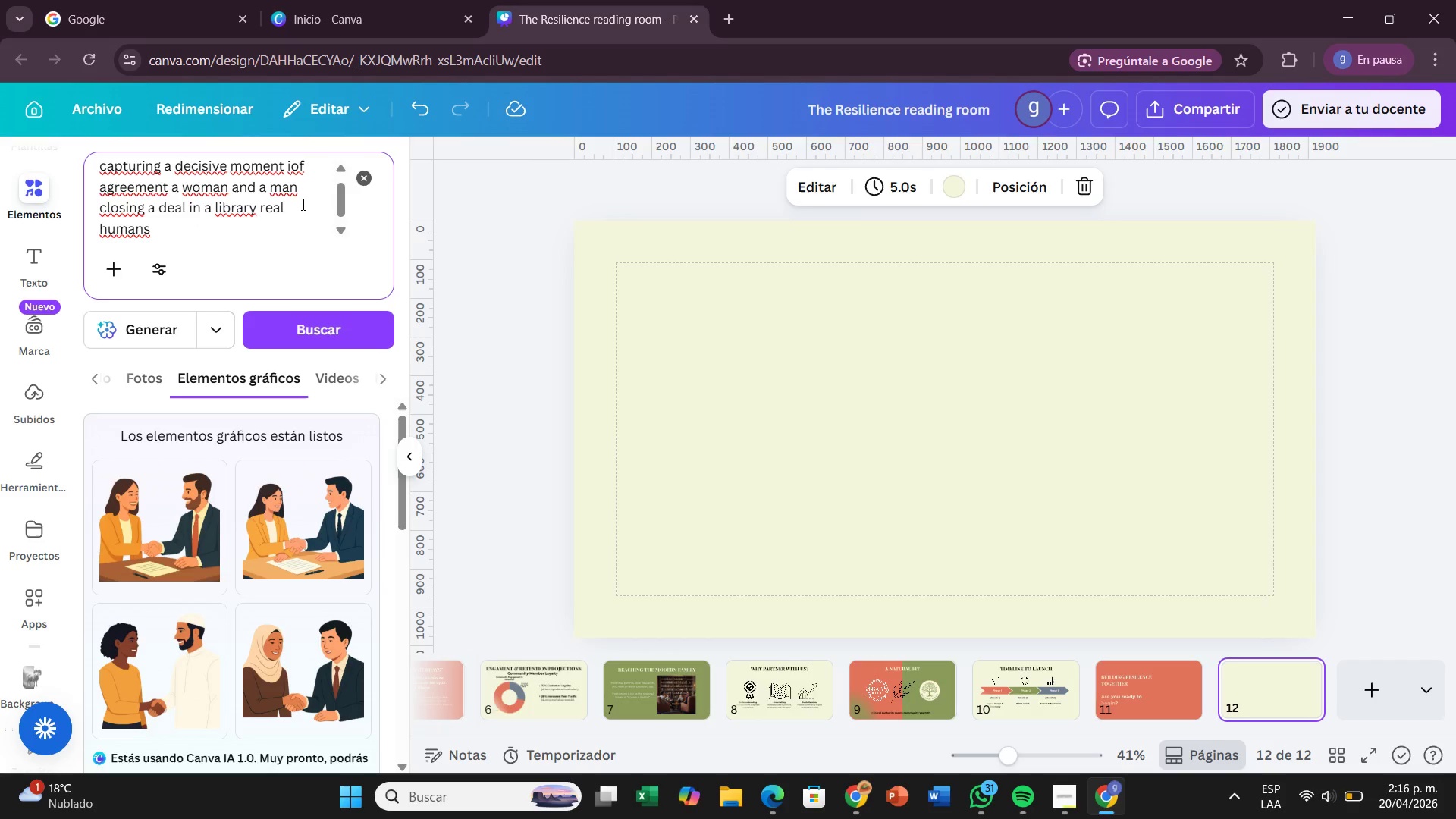 
key(Backspace)
 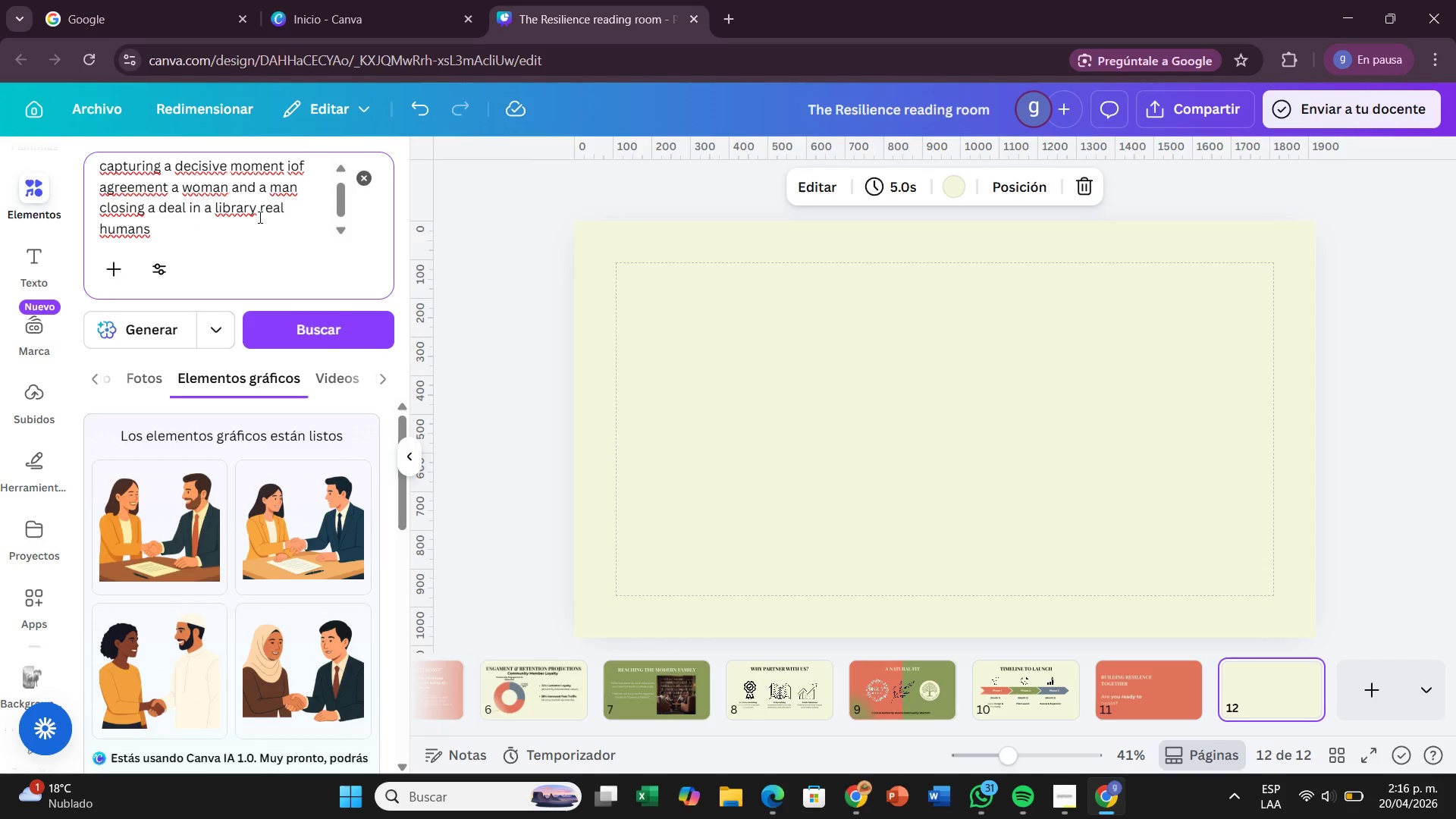 
left_click_drag(start_coordinate=[258, 212], to_coordinate=[263, 213])
 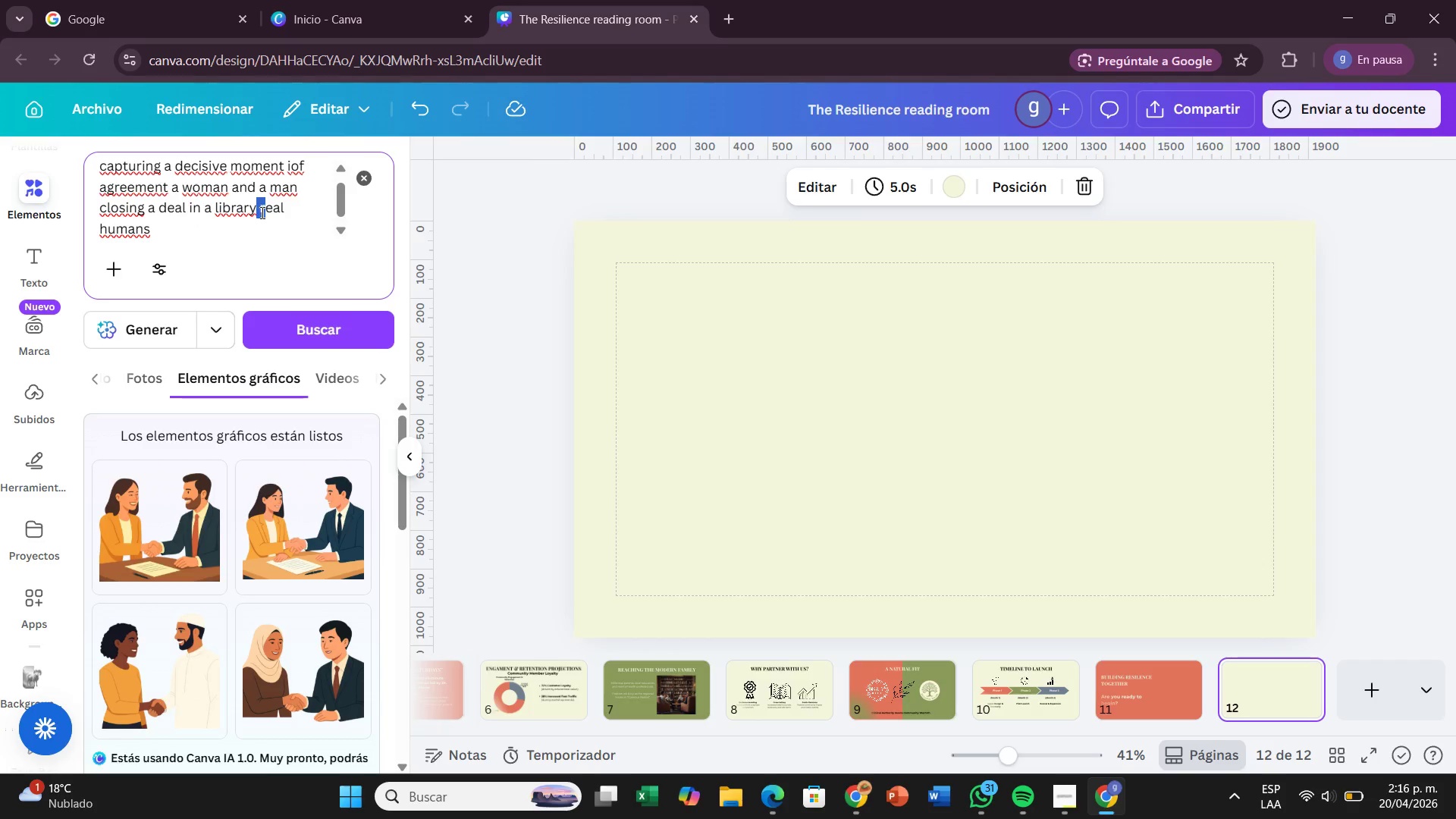 
left_click([262, 212])
 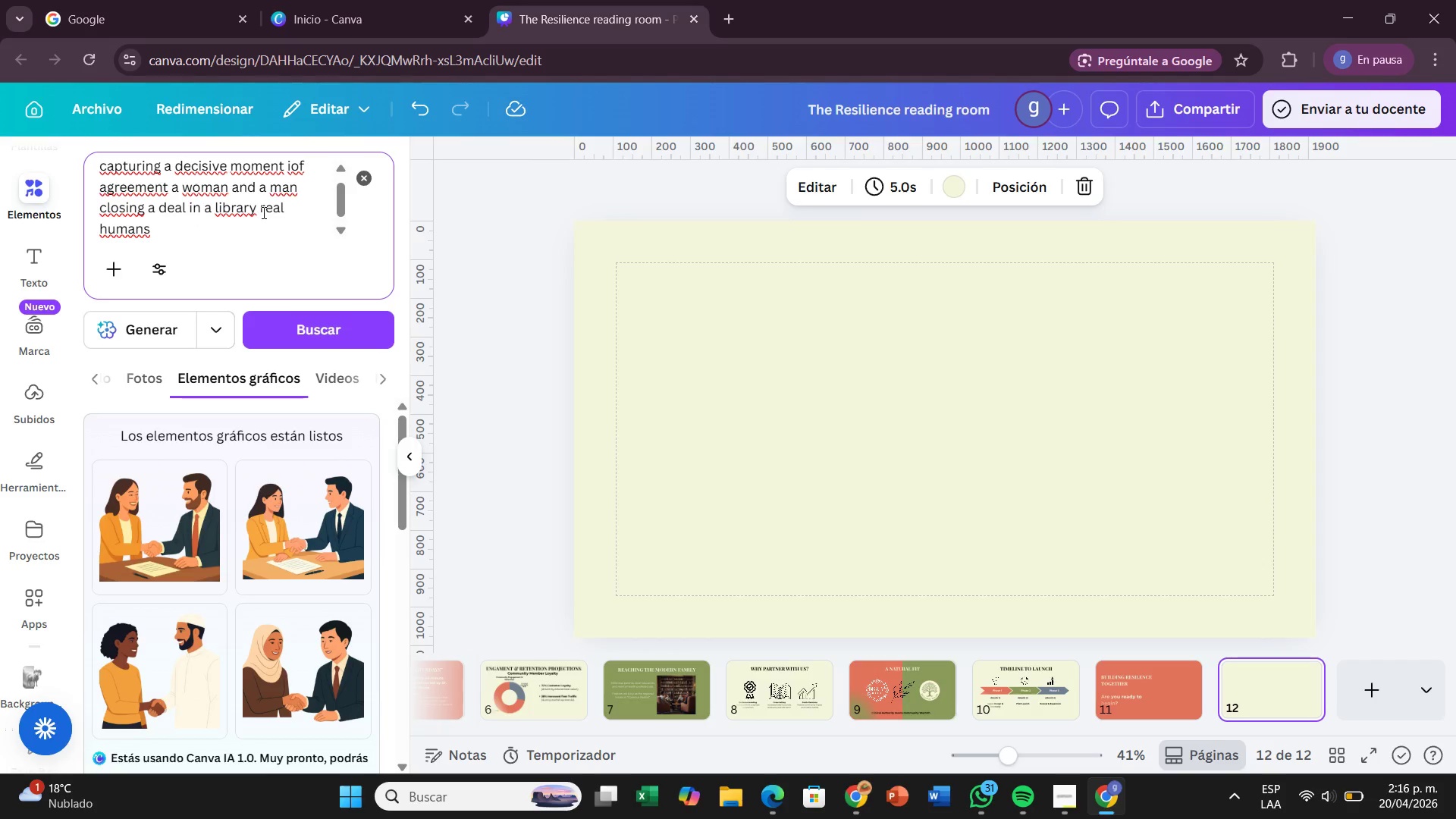 
key(Shift+ShiftRight)
 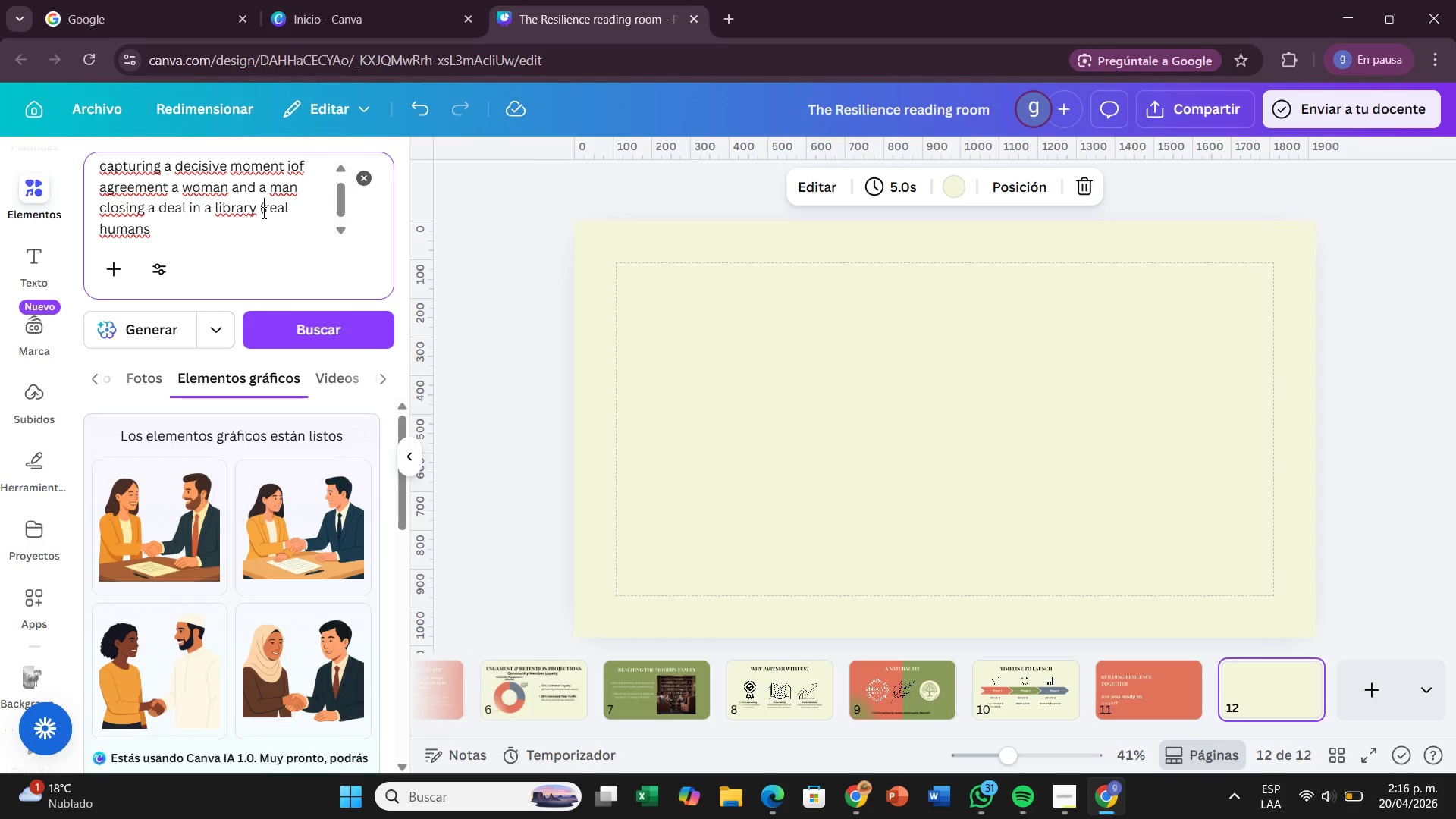 
key(Shift+8)
 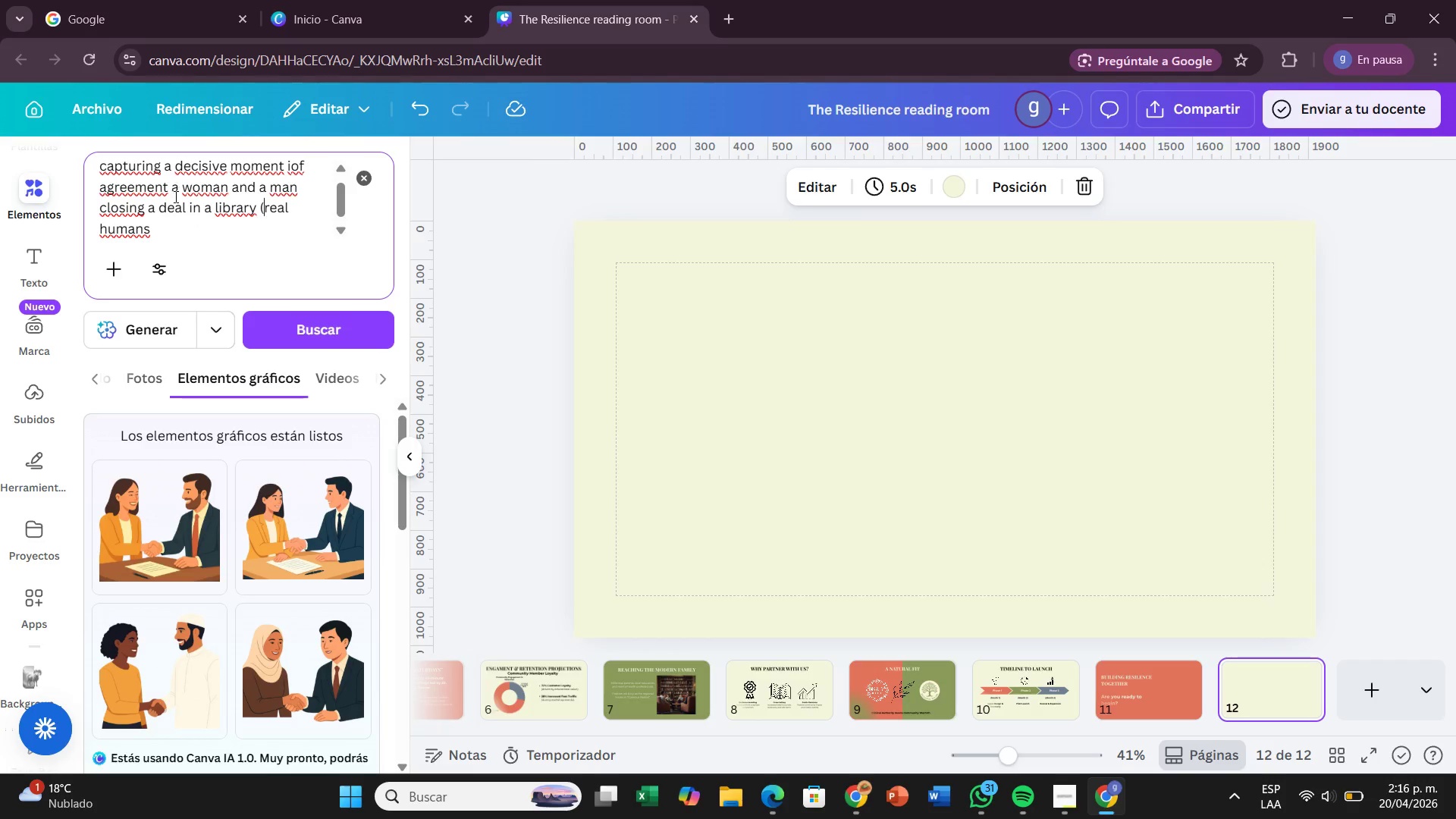 
left_click([180, 229])
 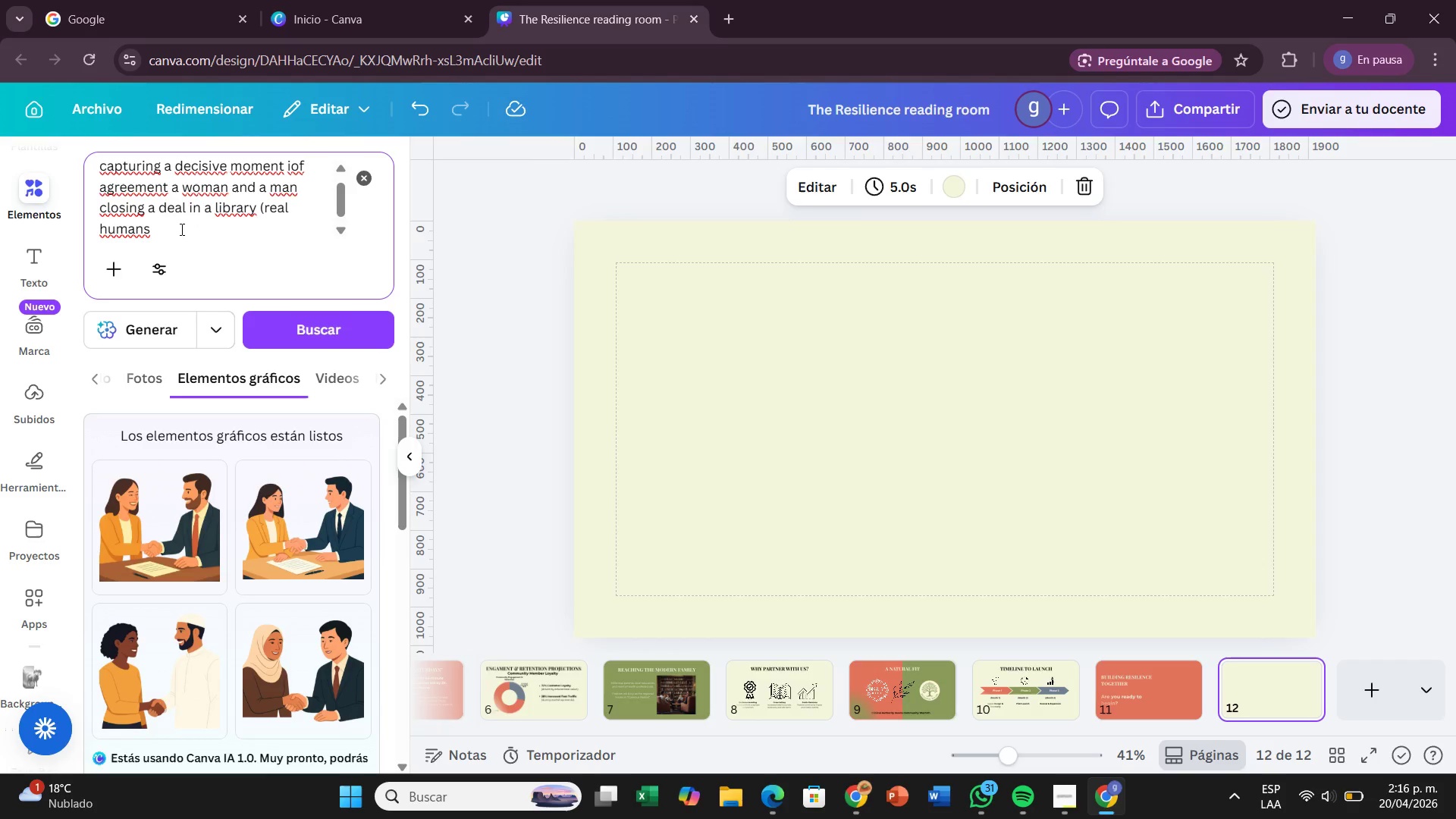 
key(Shift+9)
 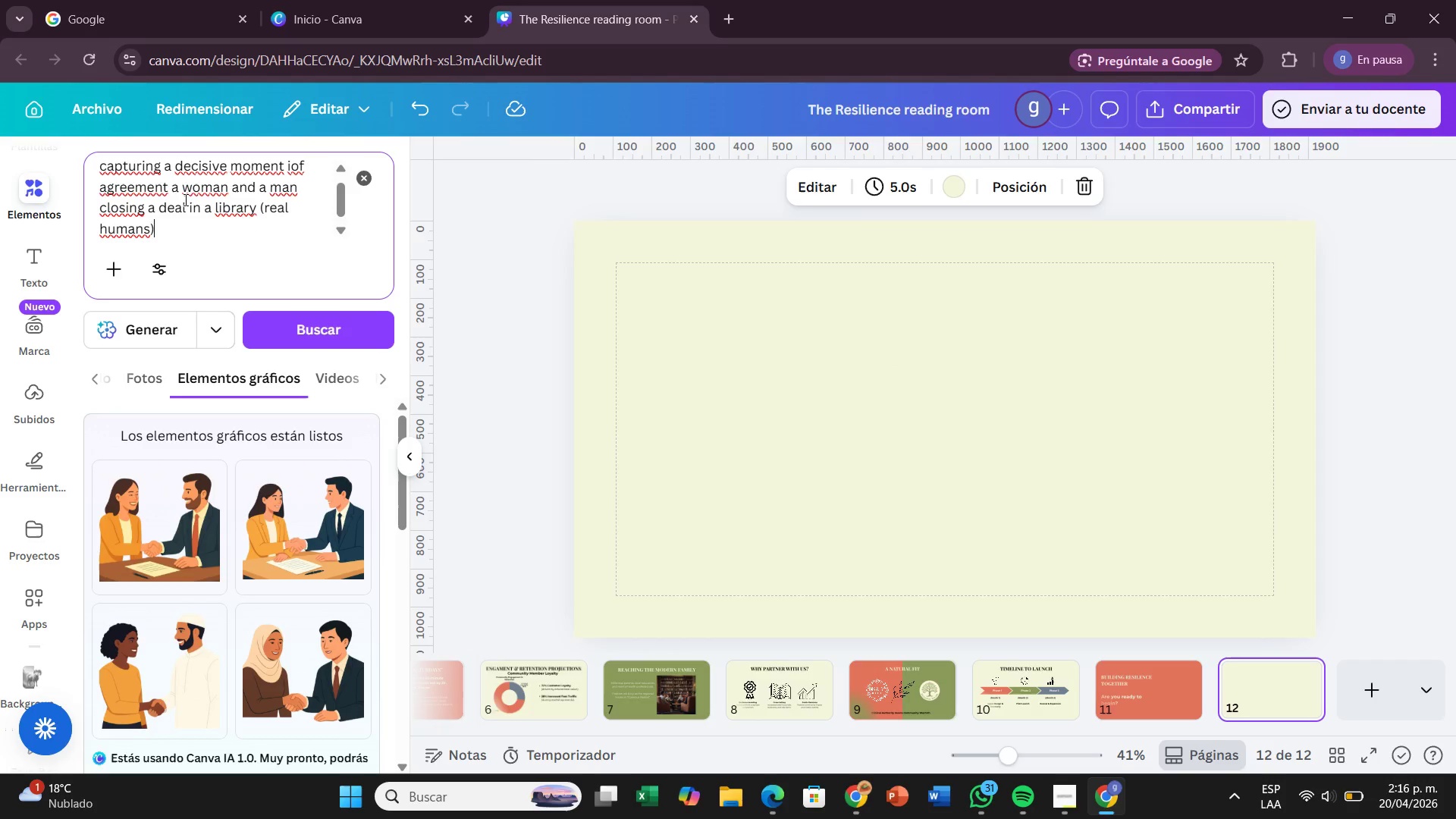 
wait(8.39)
 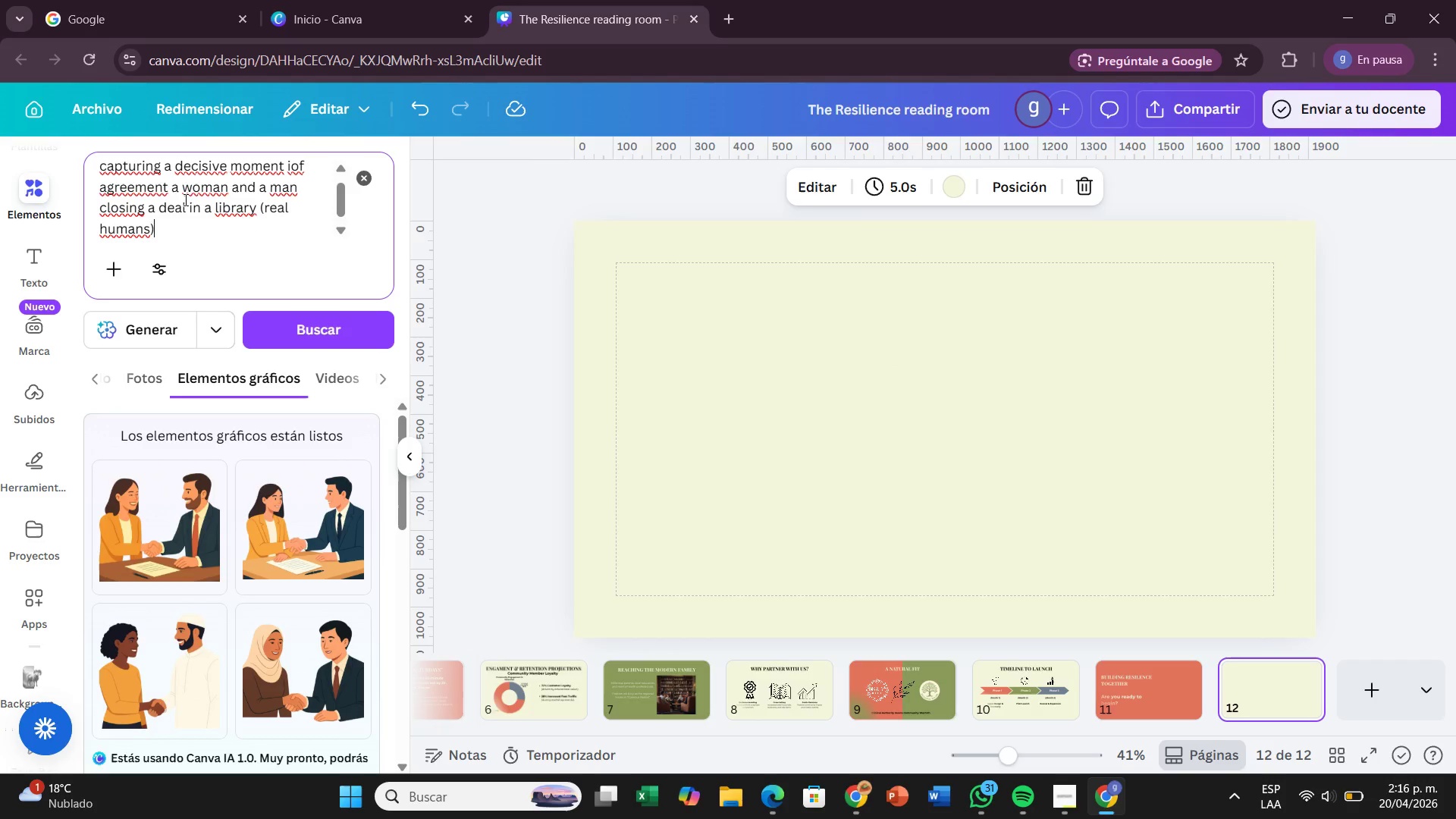 
left_click([303, 321])
 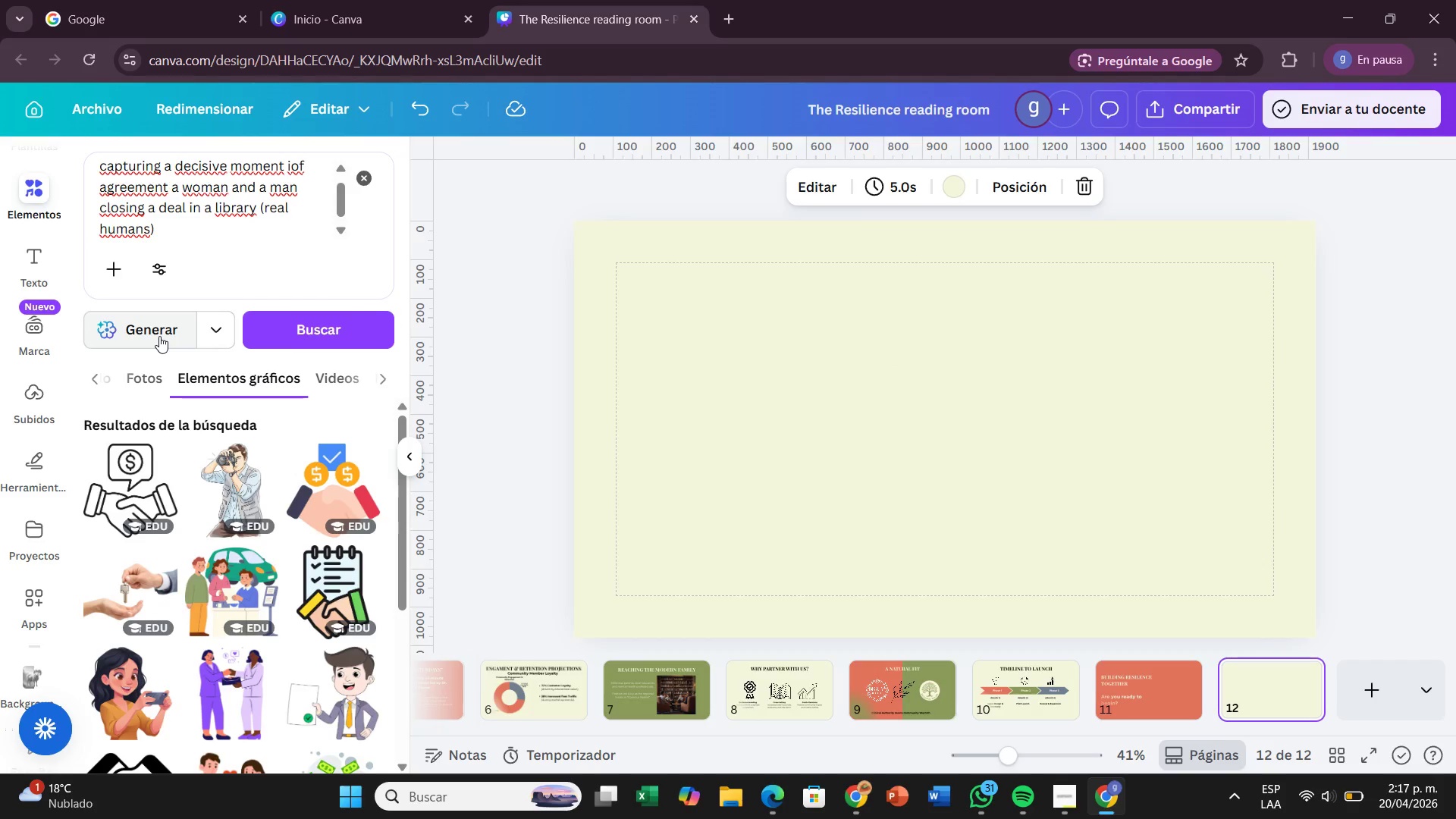 
left_click([159, 336])
 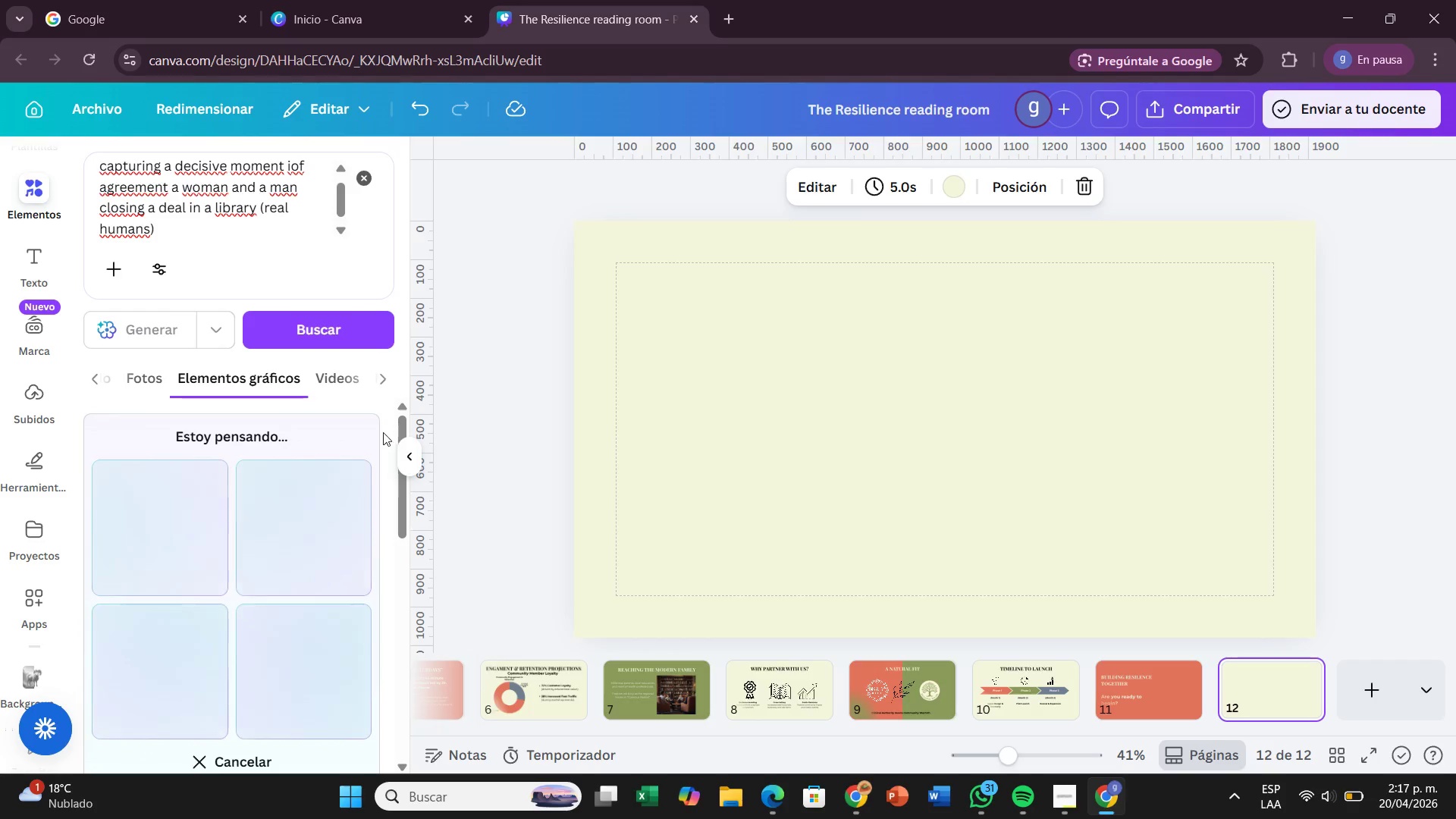 
scroll: coordinate [367, 416], scroll_direction: up, amount: 1.0
 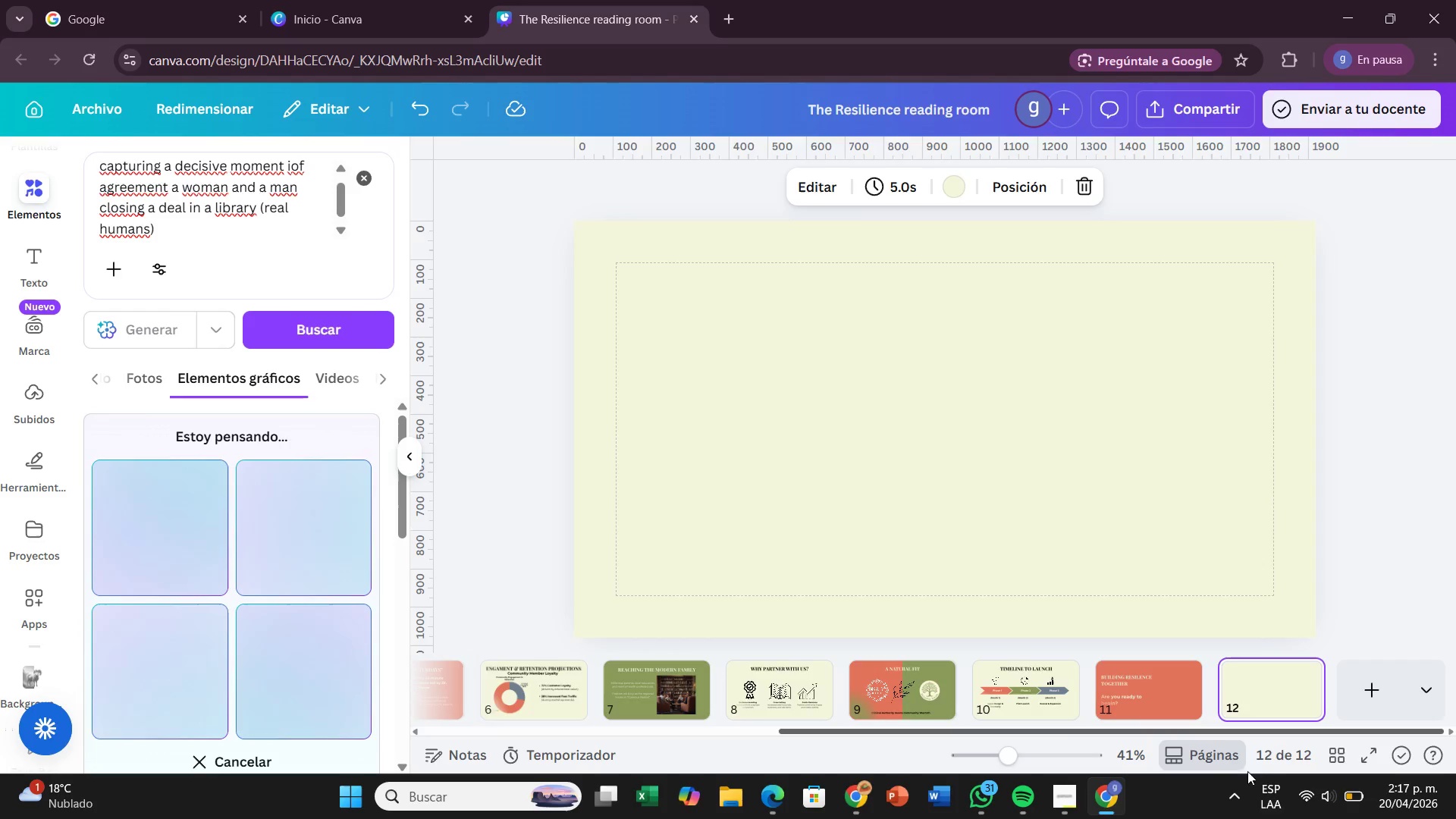 
mouse_move([1246, 687])
 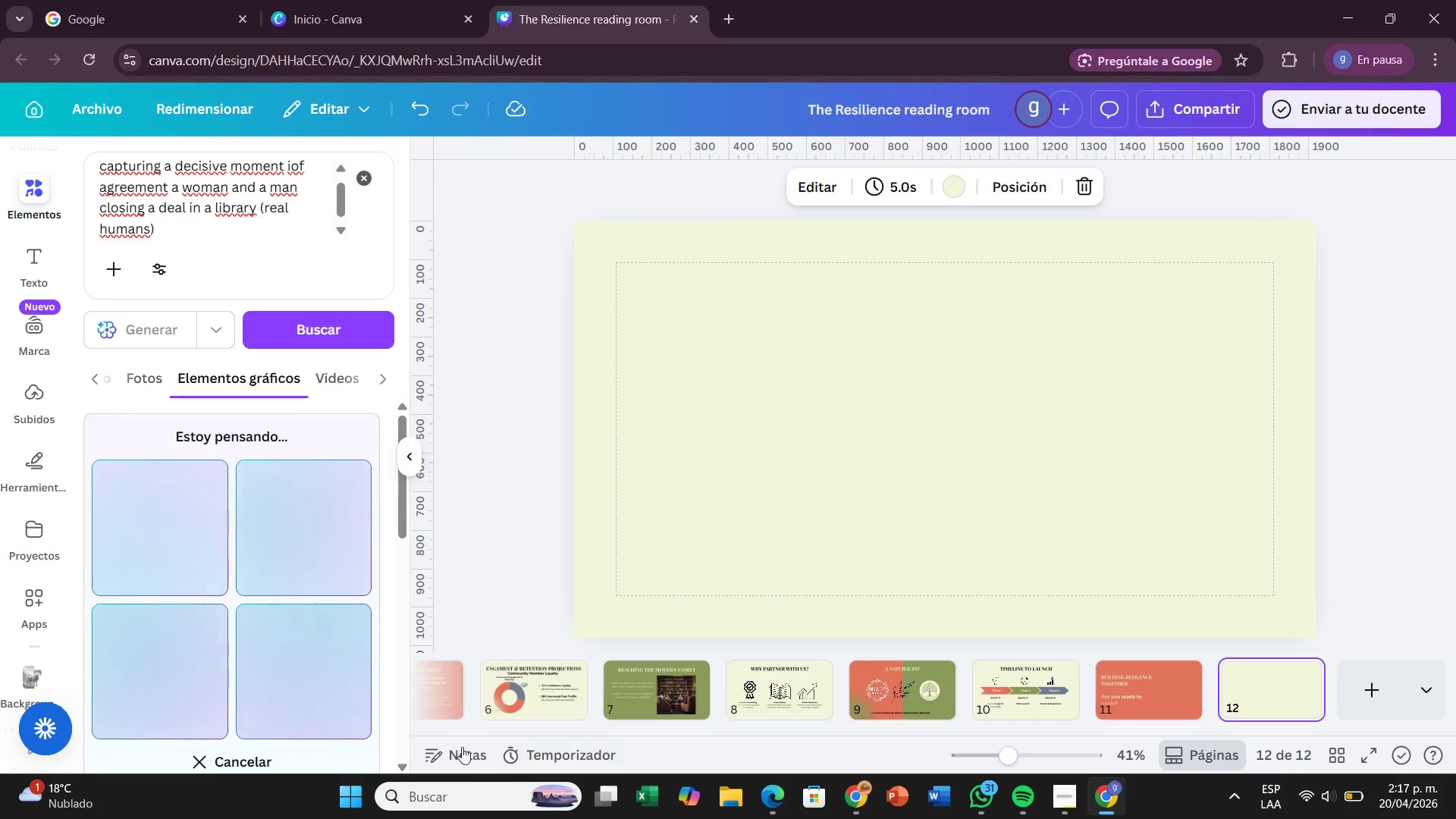 
wait(5.7)
 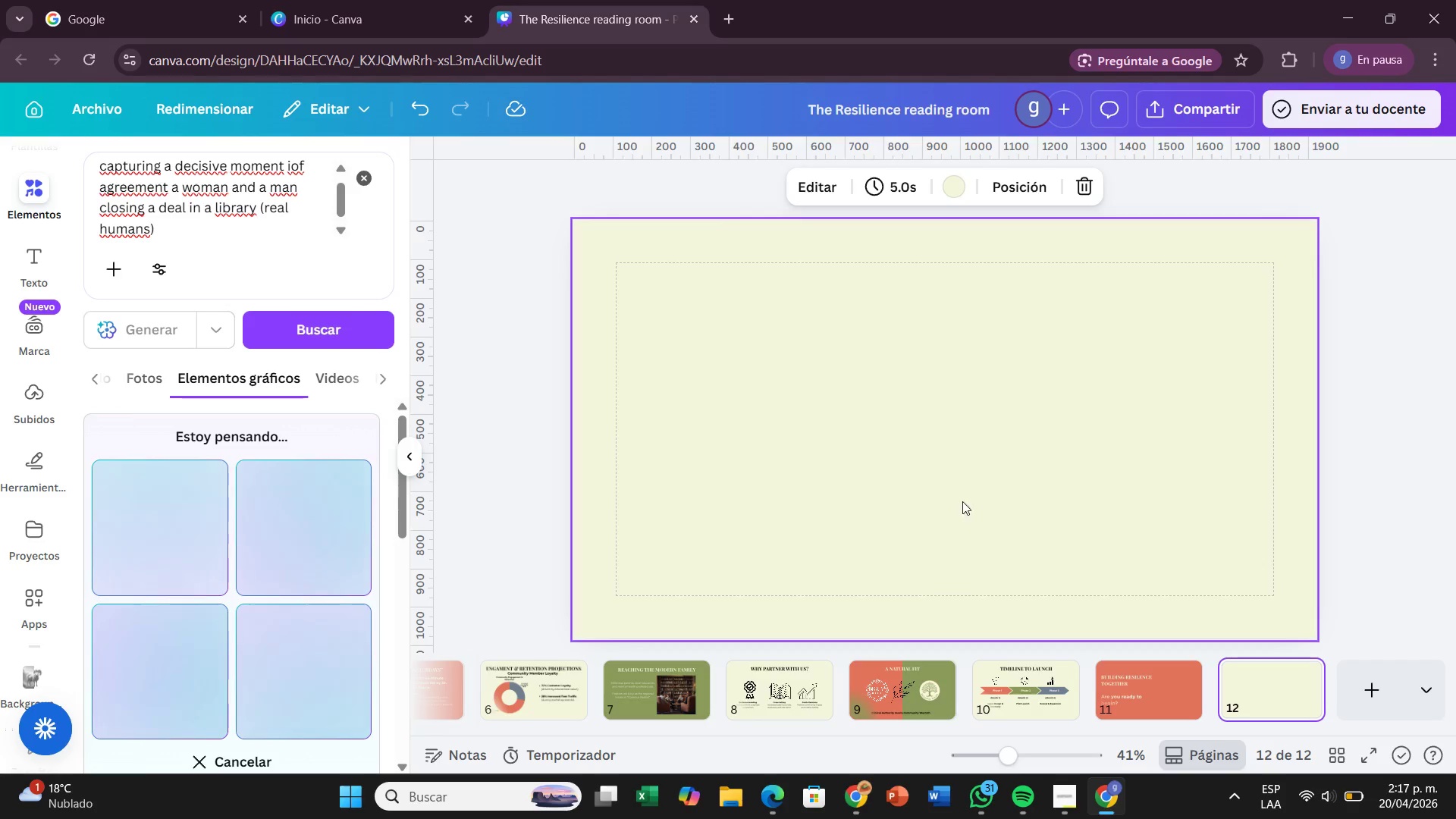 
scroll: coordinate [368, 586], scroll_direction: down, amount: 10.0
 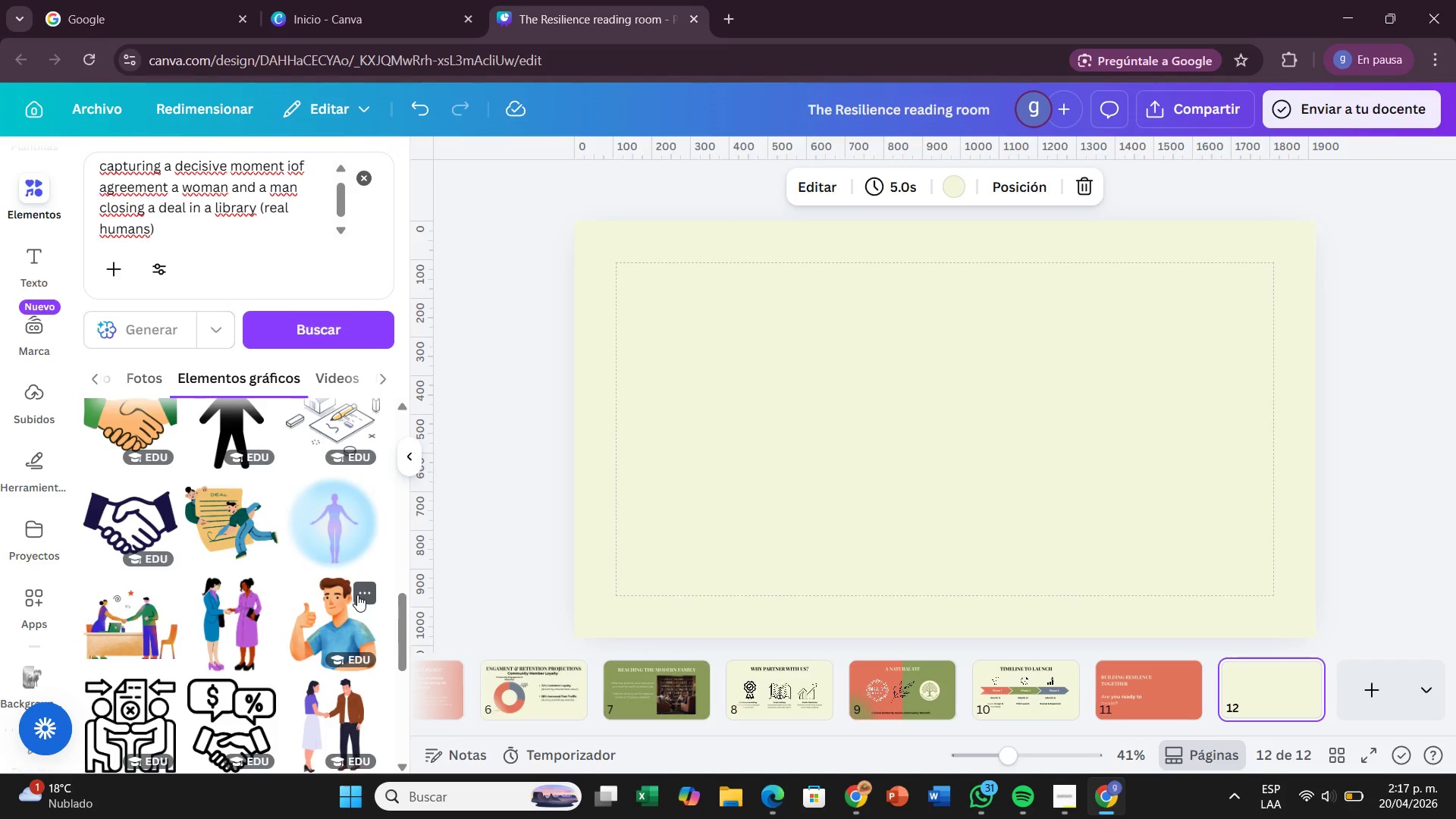 
scroll: coordinate [356, 595], scroll_direction: down, amount: 1.0
 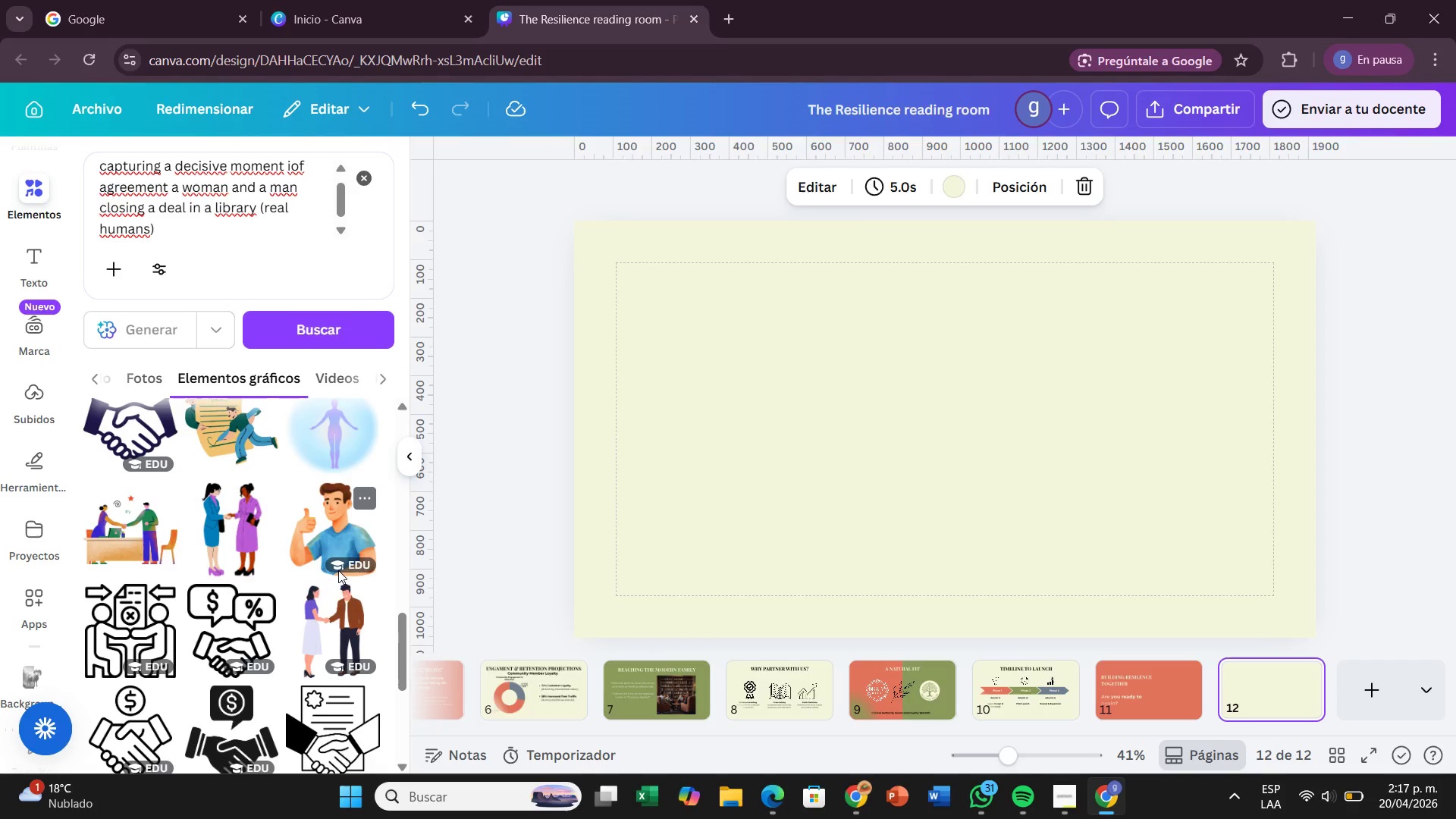 
scroll: coordinate [315, 571], scroll_direction: up, amount: 12.0
 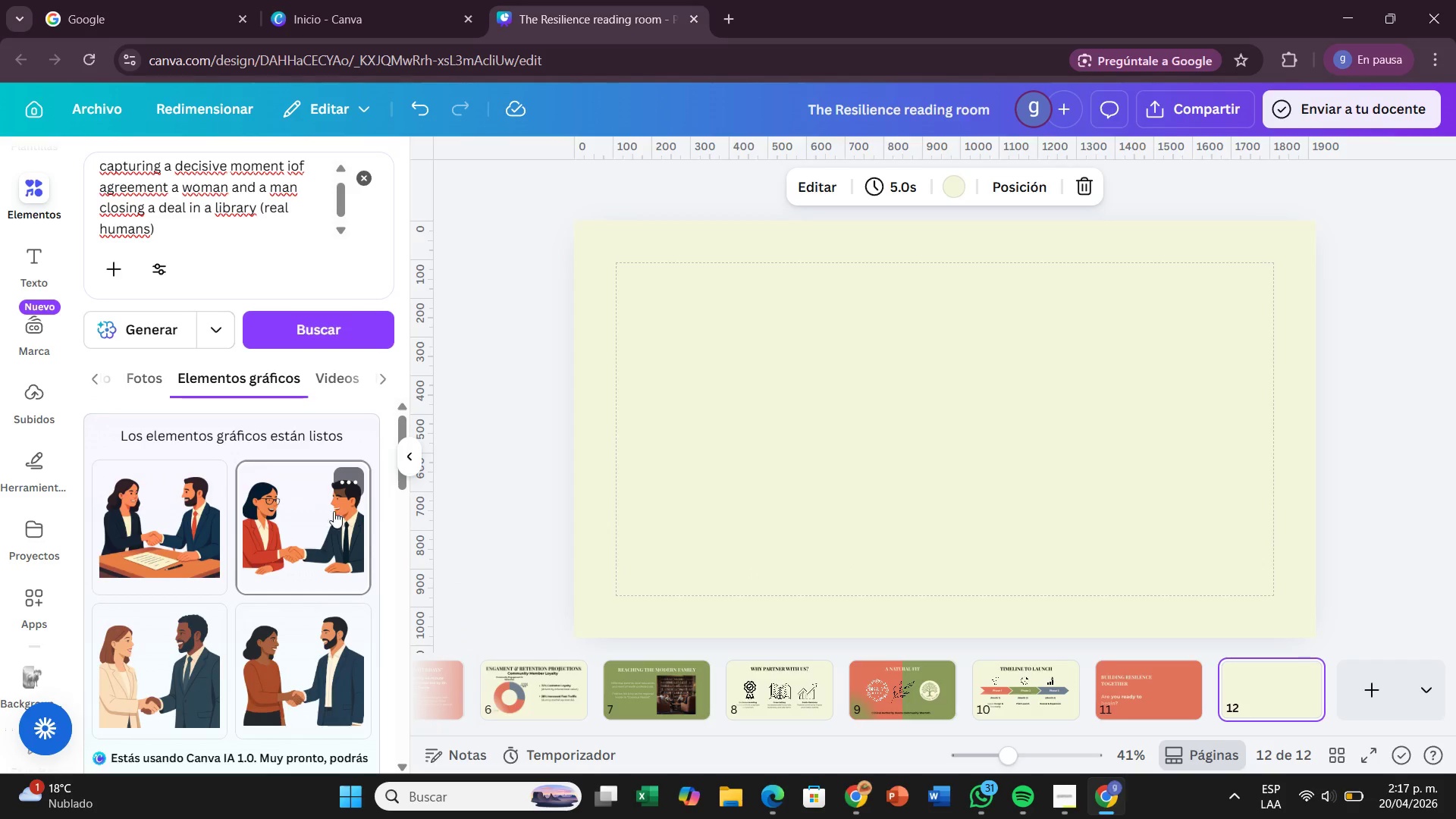 
wait(9.18)
 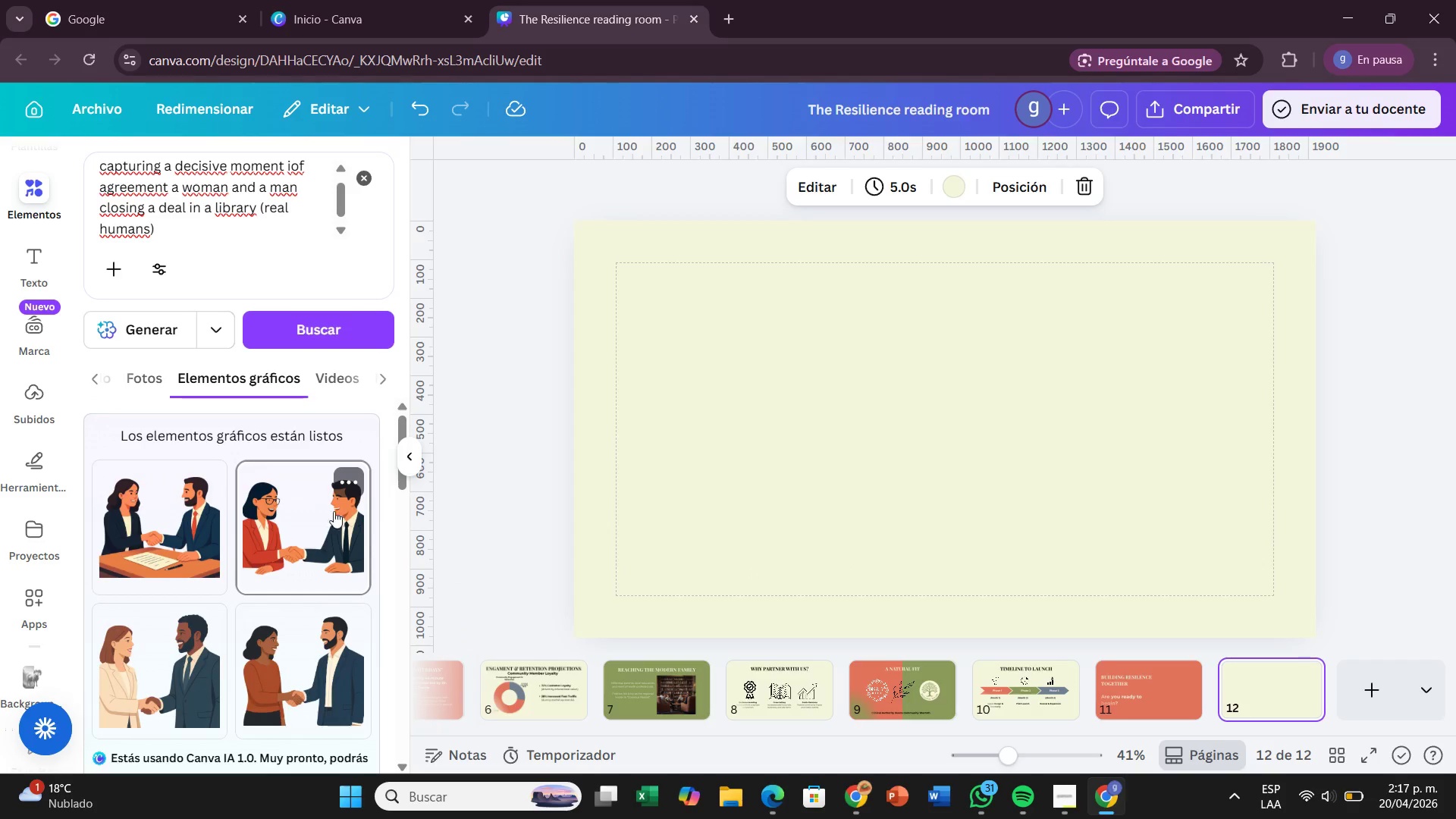 
left_click([1177, 699])
 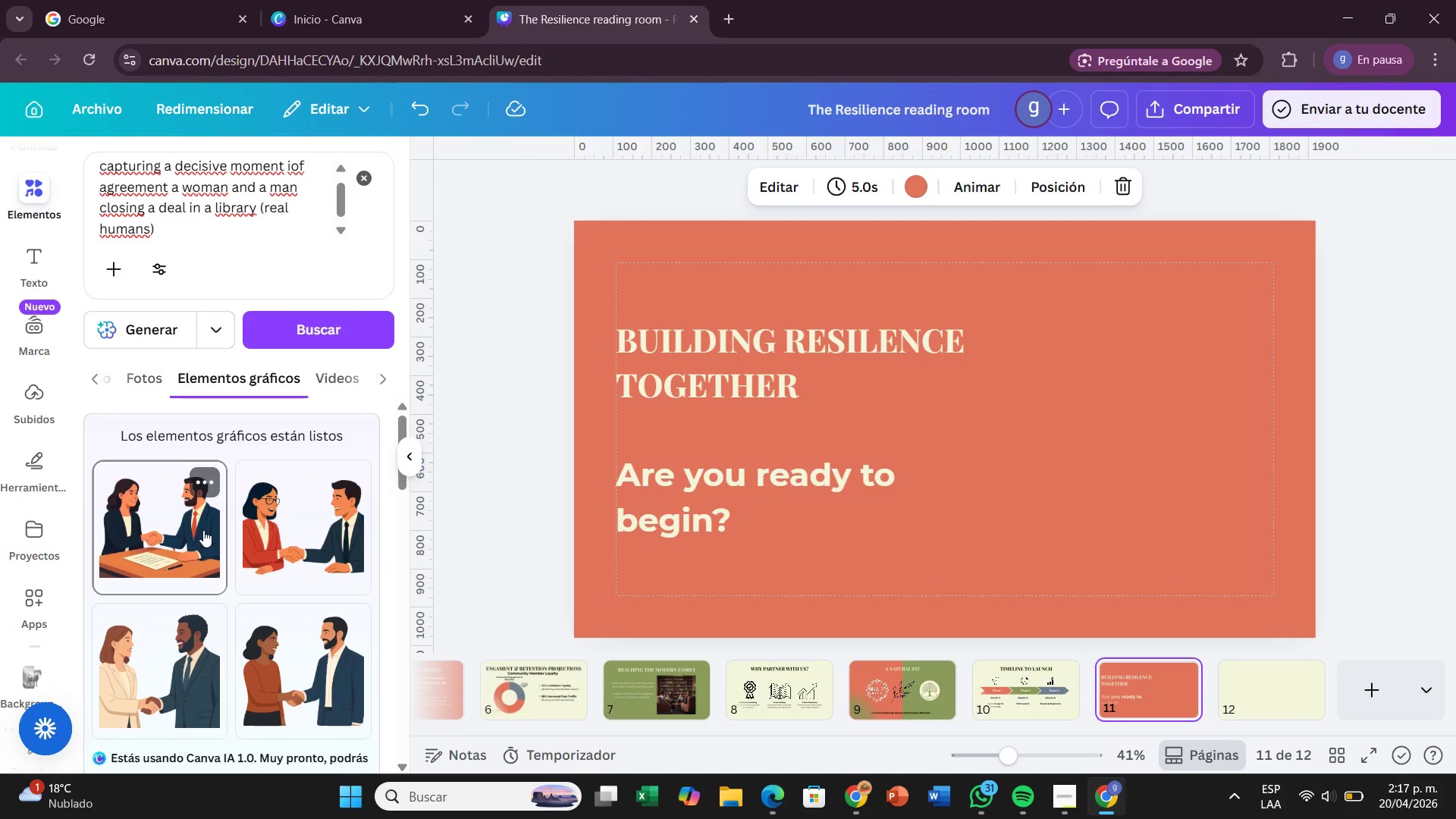 
scroll: coordinate [229, 260], scroll_direction: up, amount: 2.0
 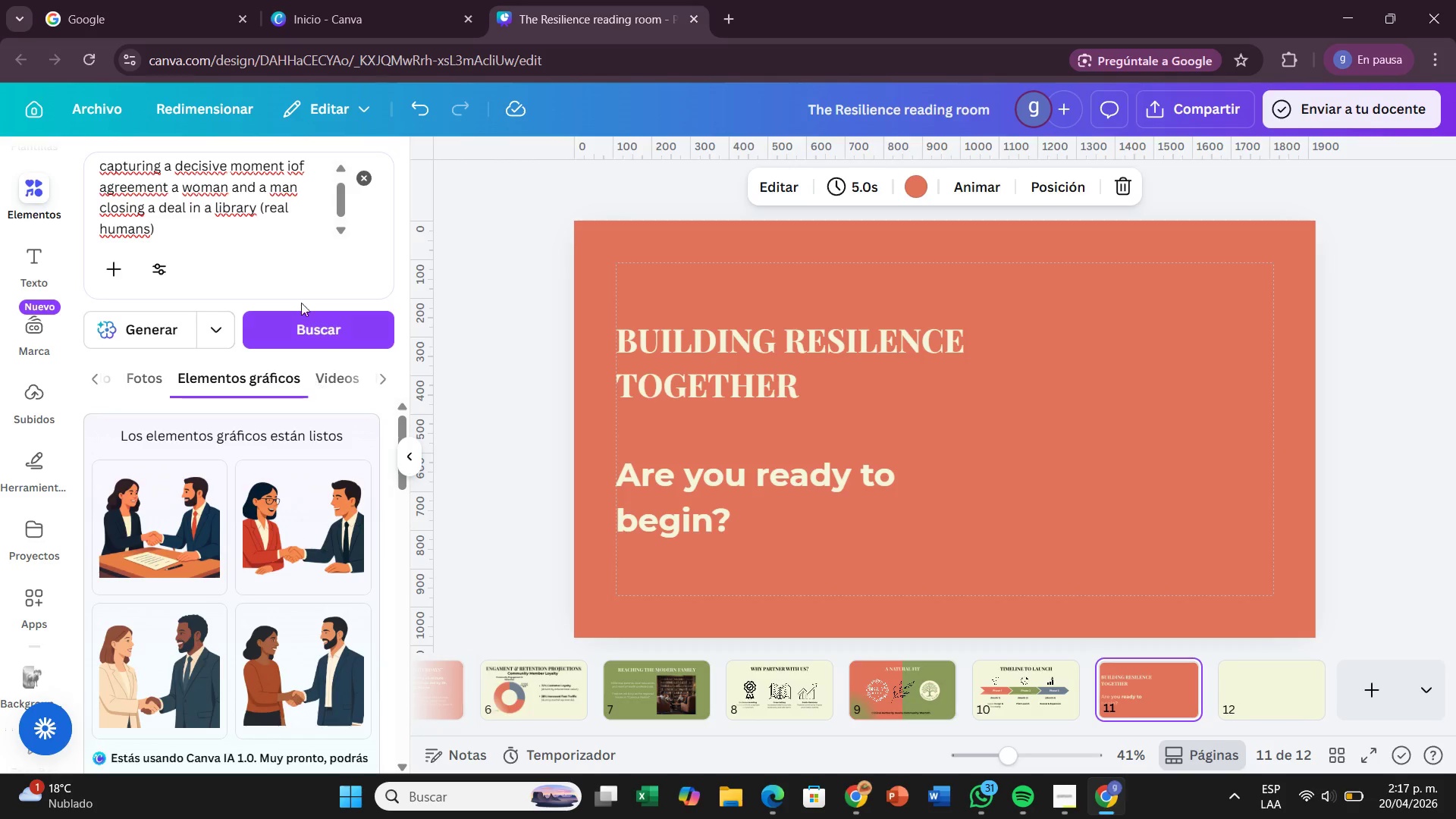 
left_click_drag(start_coordinate=[265, 253], to_coordinate=[102, 191])
 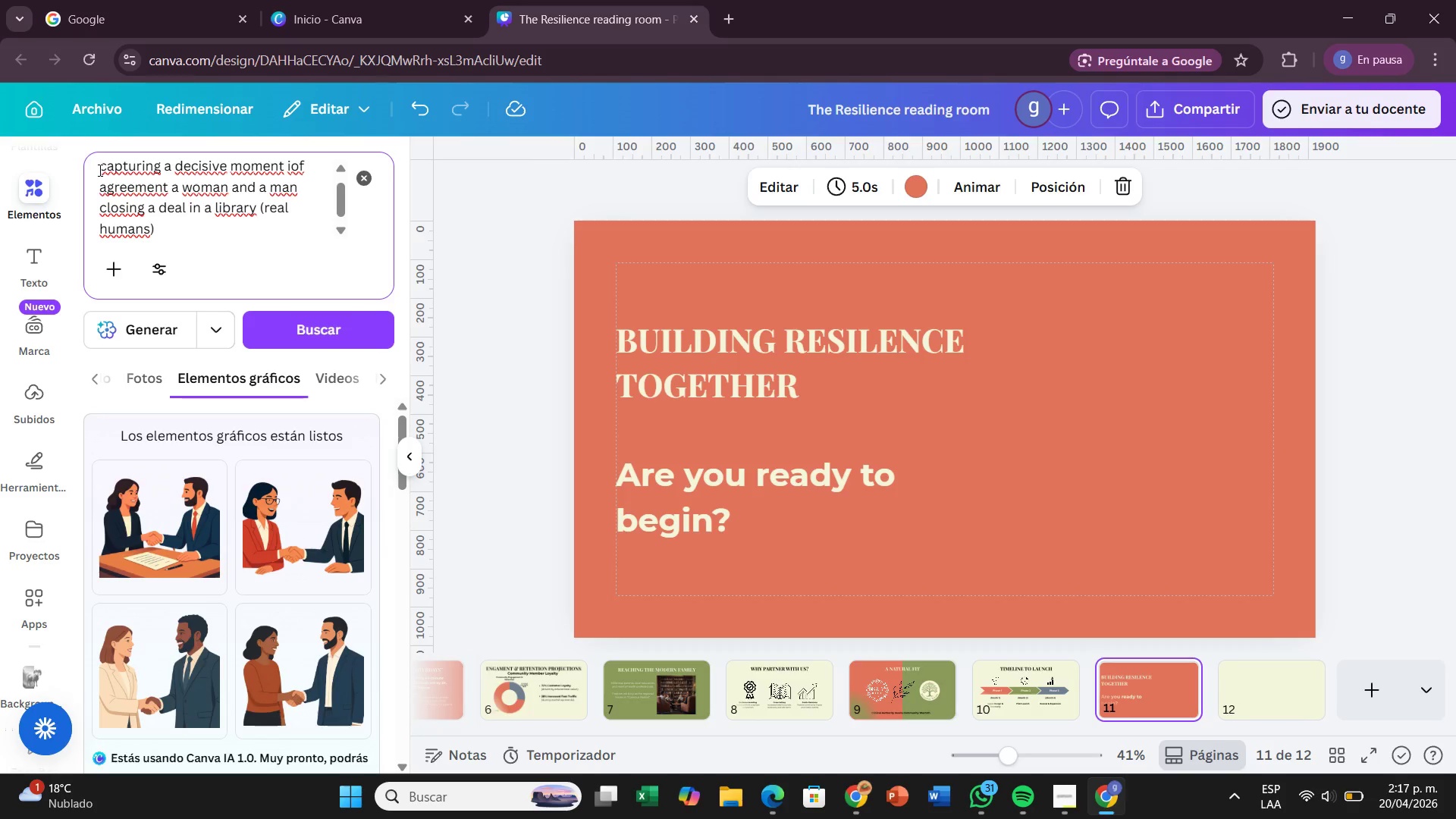 
left_click_drag(start_coordinate=[99, 170], to_coordinate=[160, 240])
 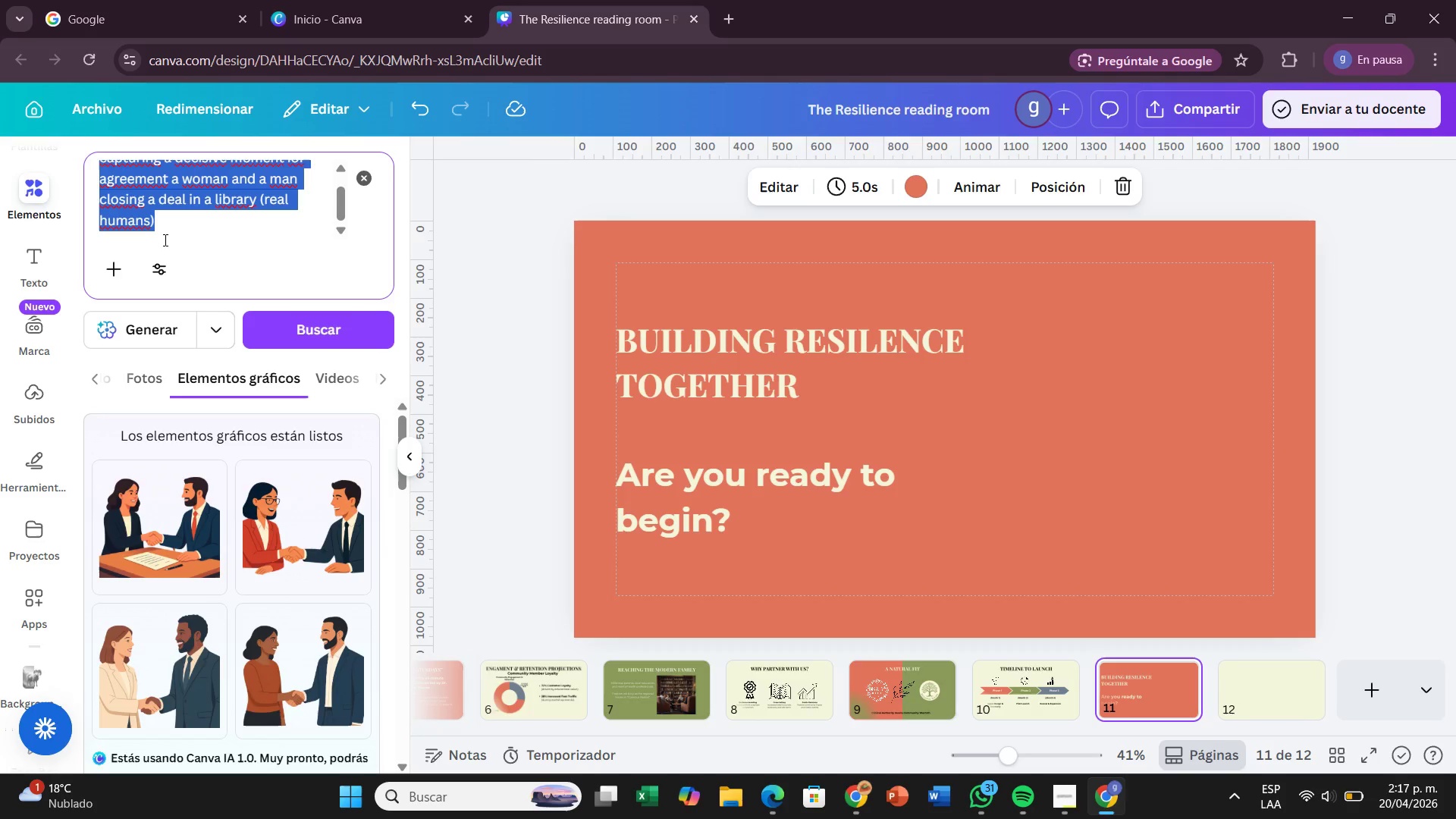 
key(Control+C)
 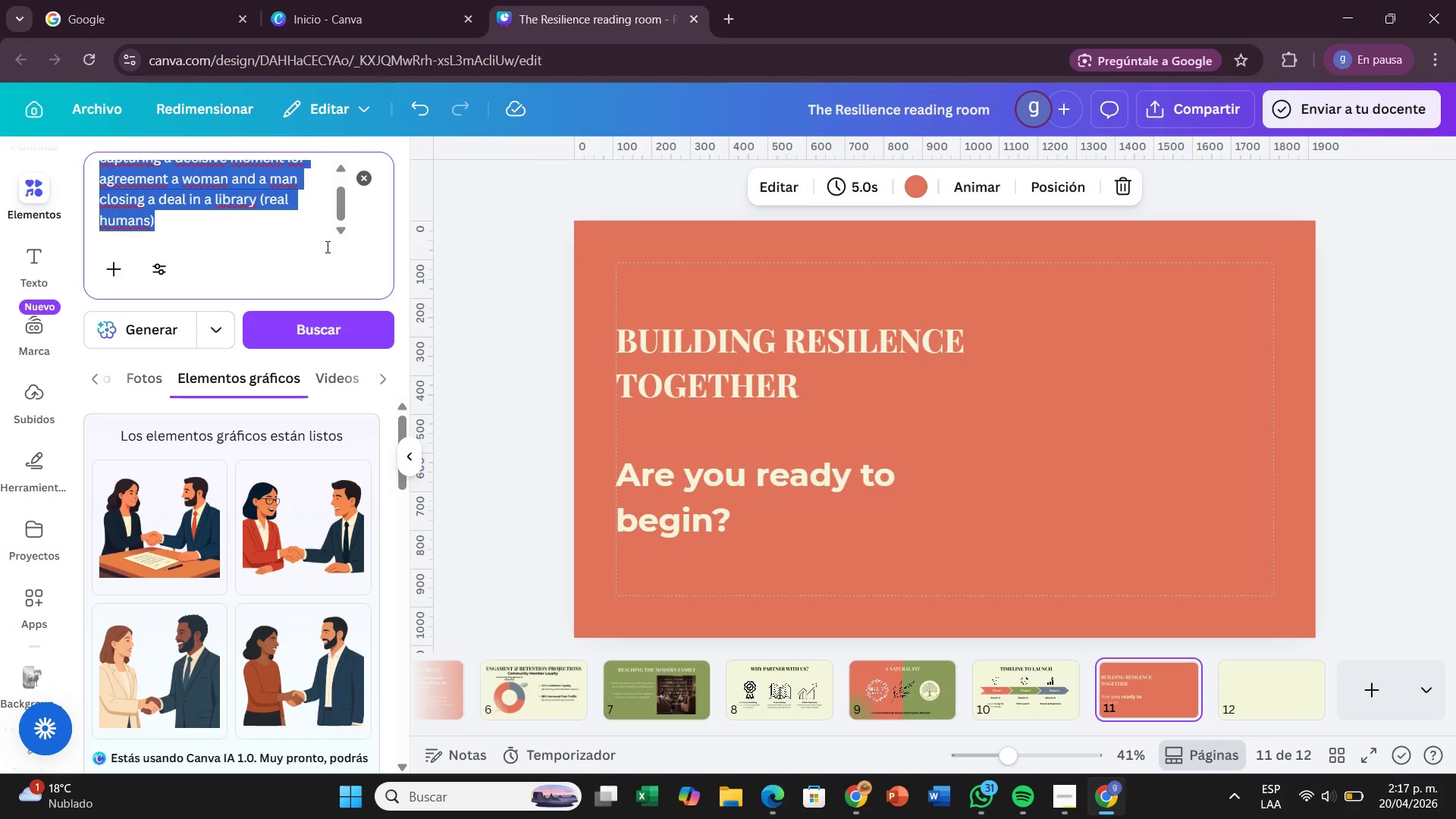 
key(Backspace)
 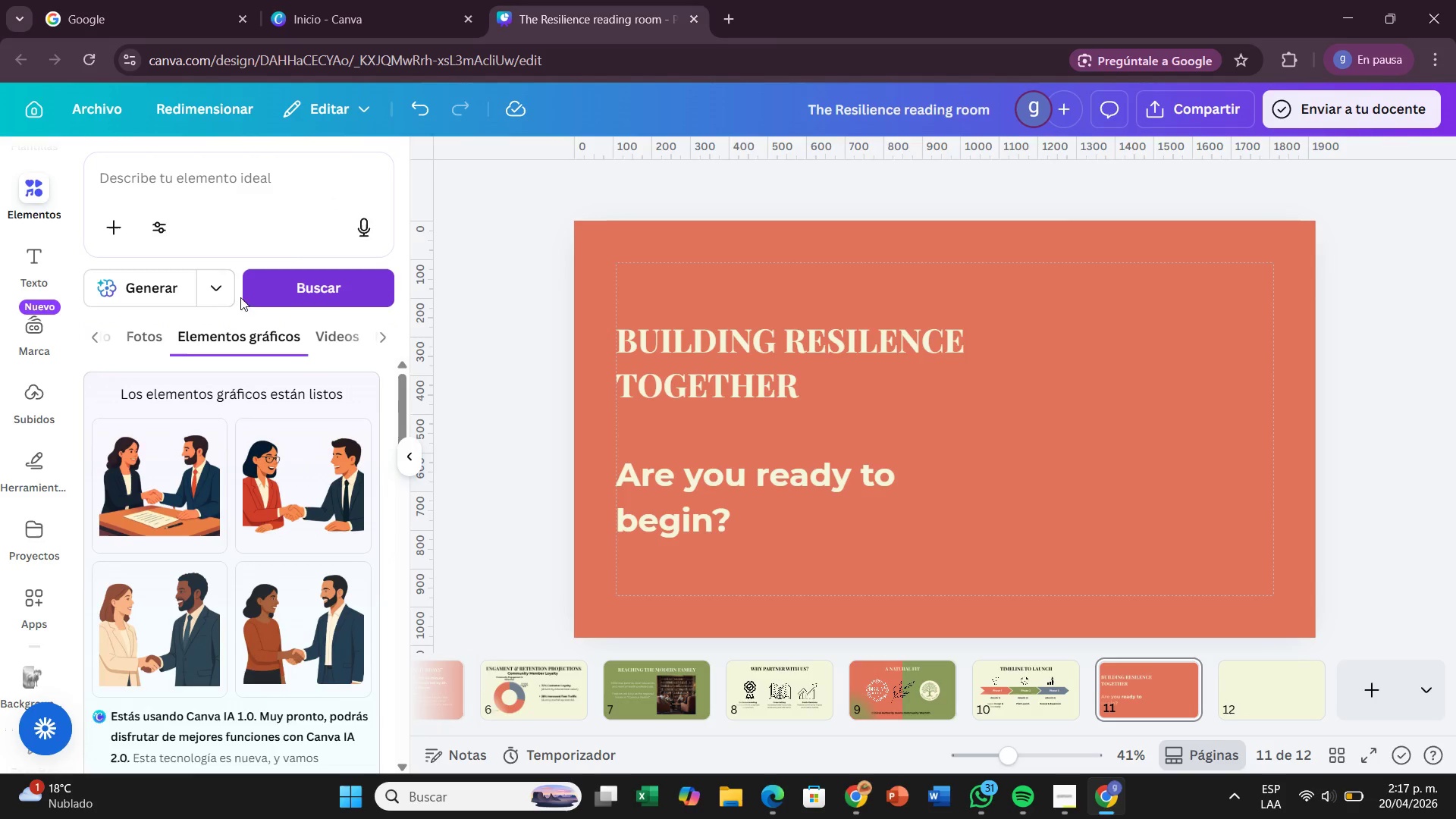 
left_click([31, 266])
 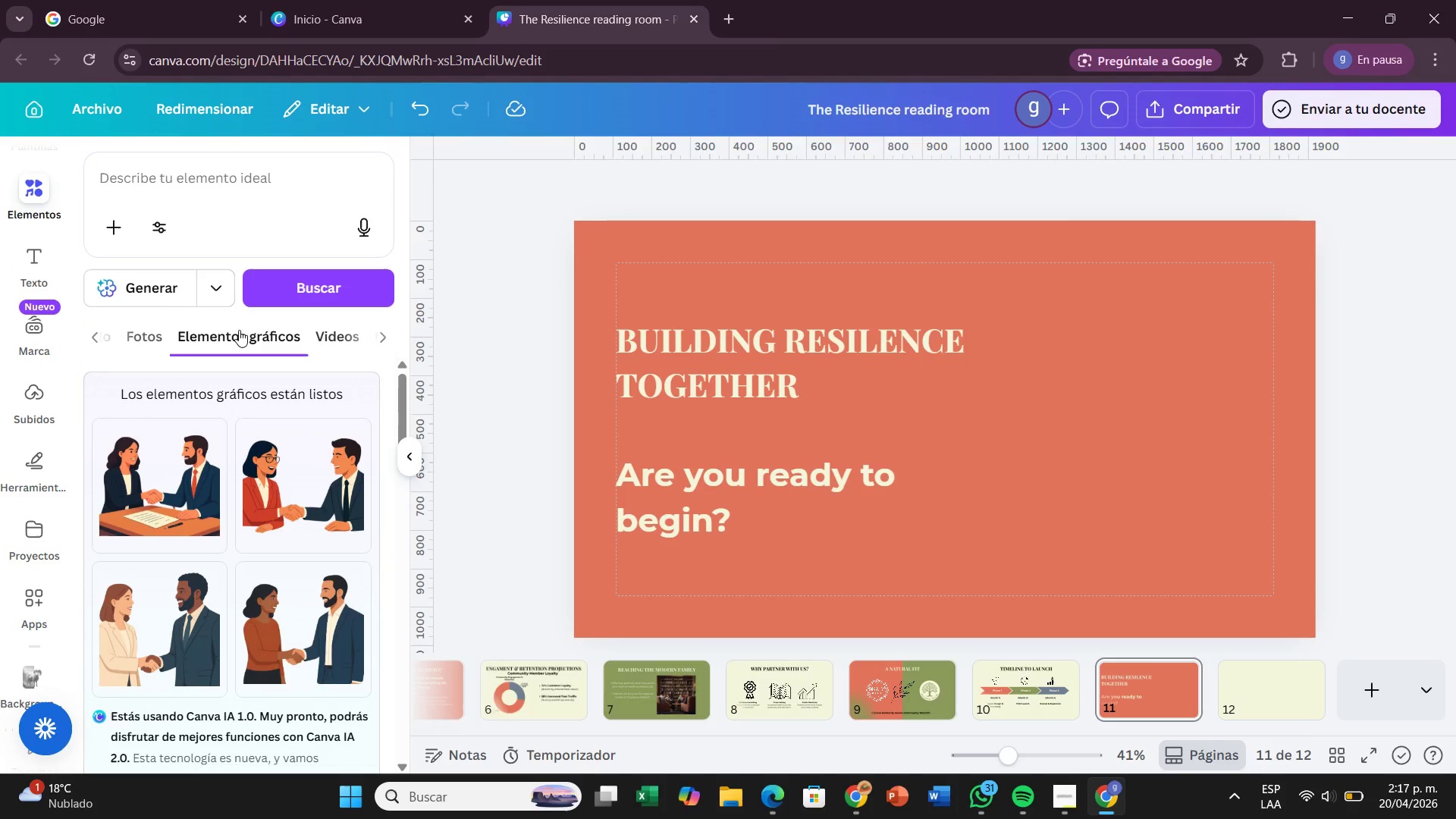 
left_click([99, 330])
 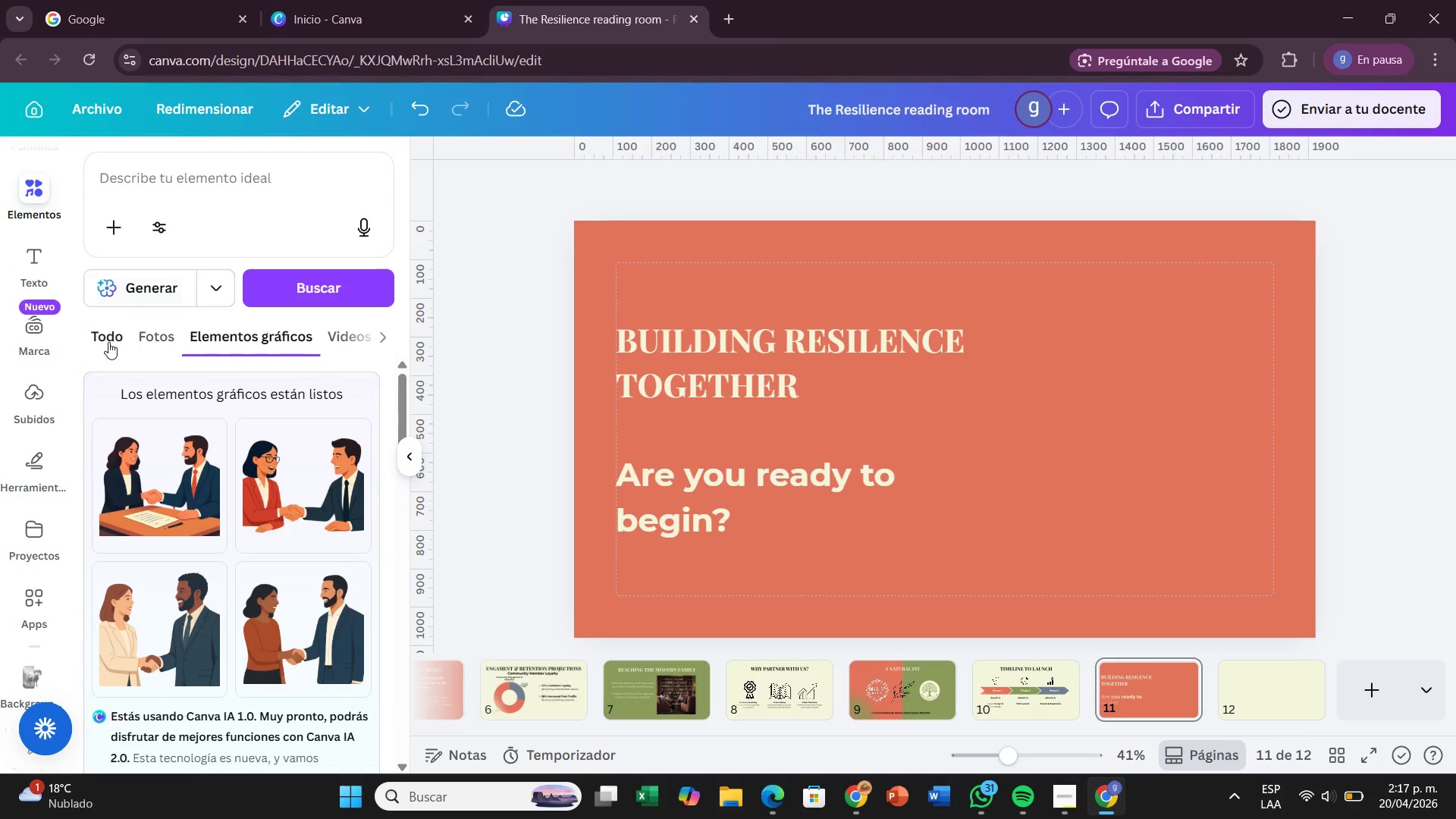 
left_click([111, 340])
 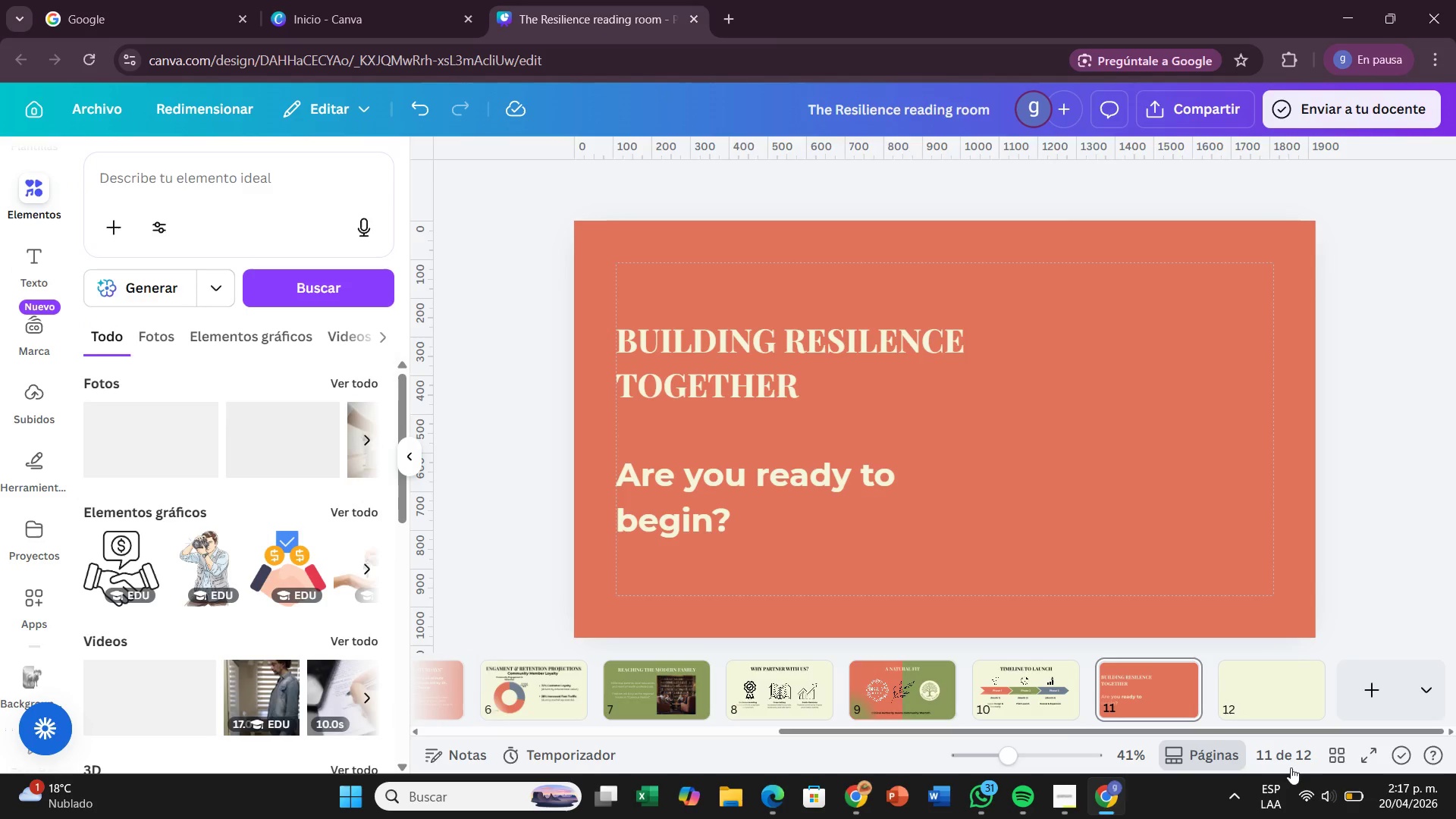 
left_click([1270, 689])
 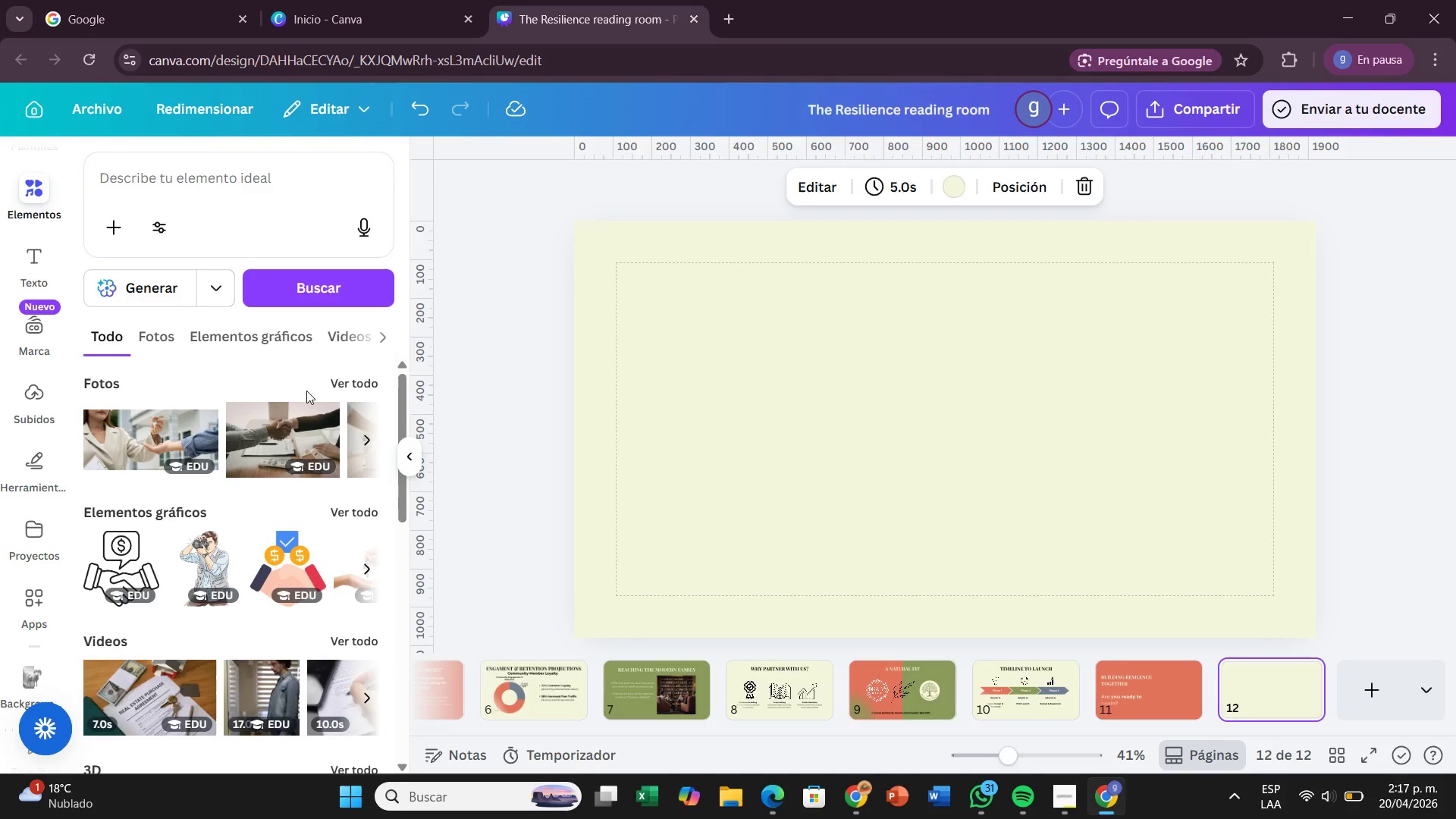 
left_click([345, 388])
 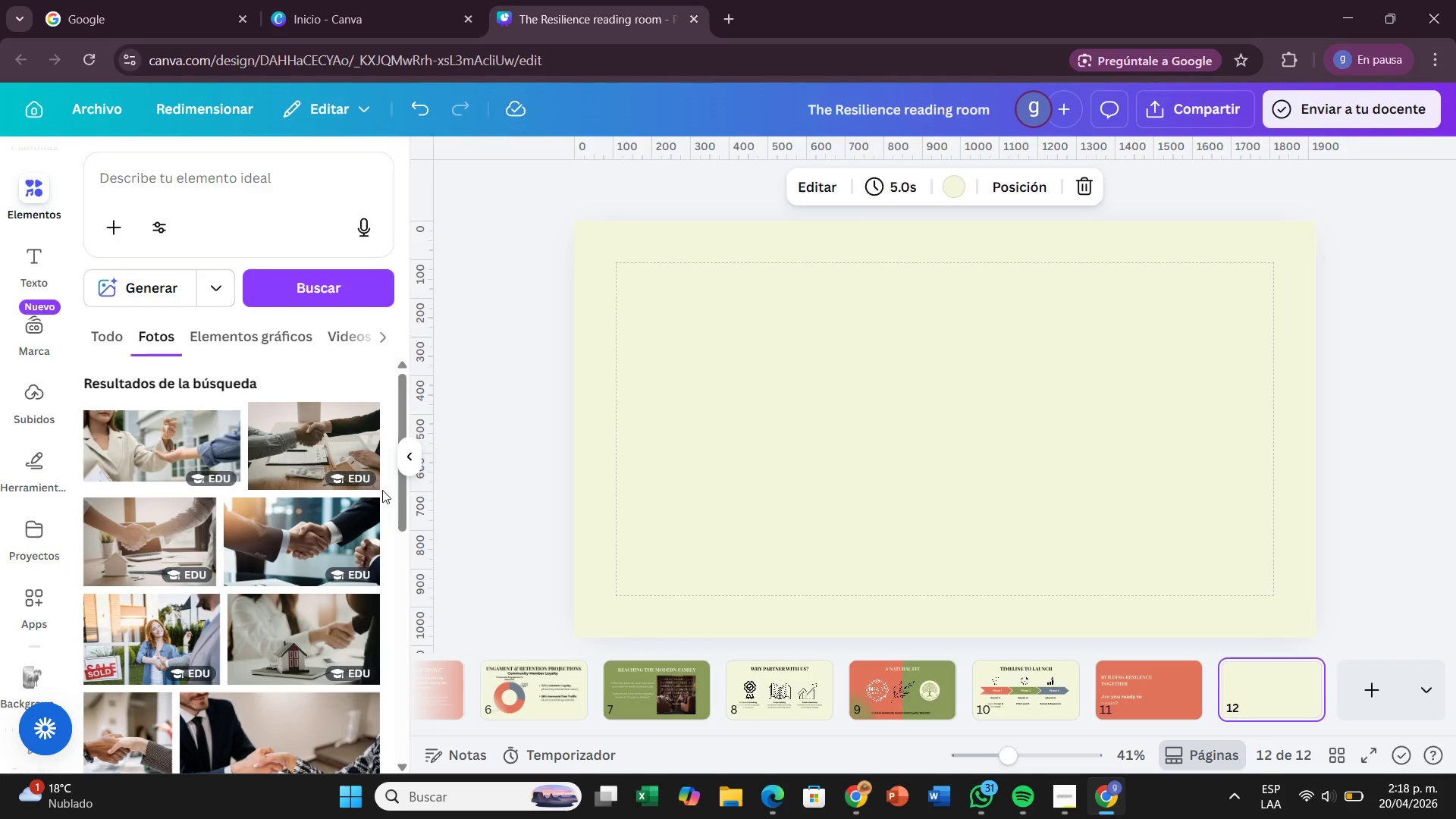 
scroll: coordinate [353, 586], scroll_direction: down, amount: 4.0
 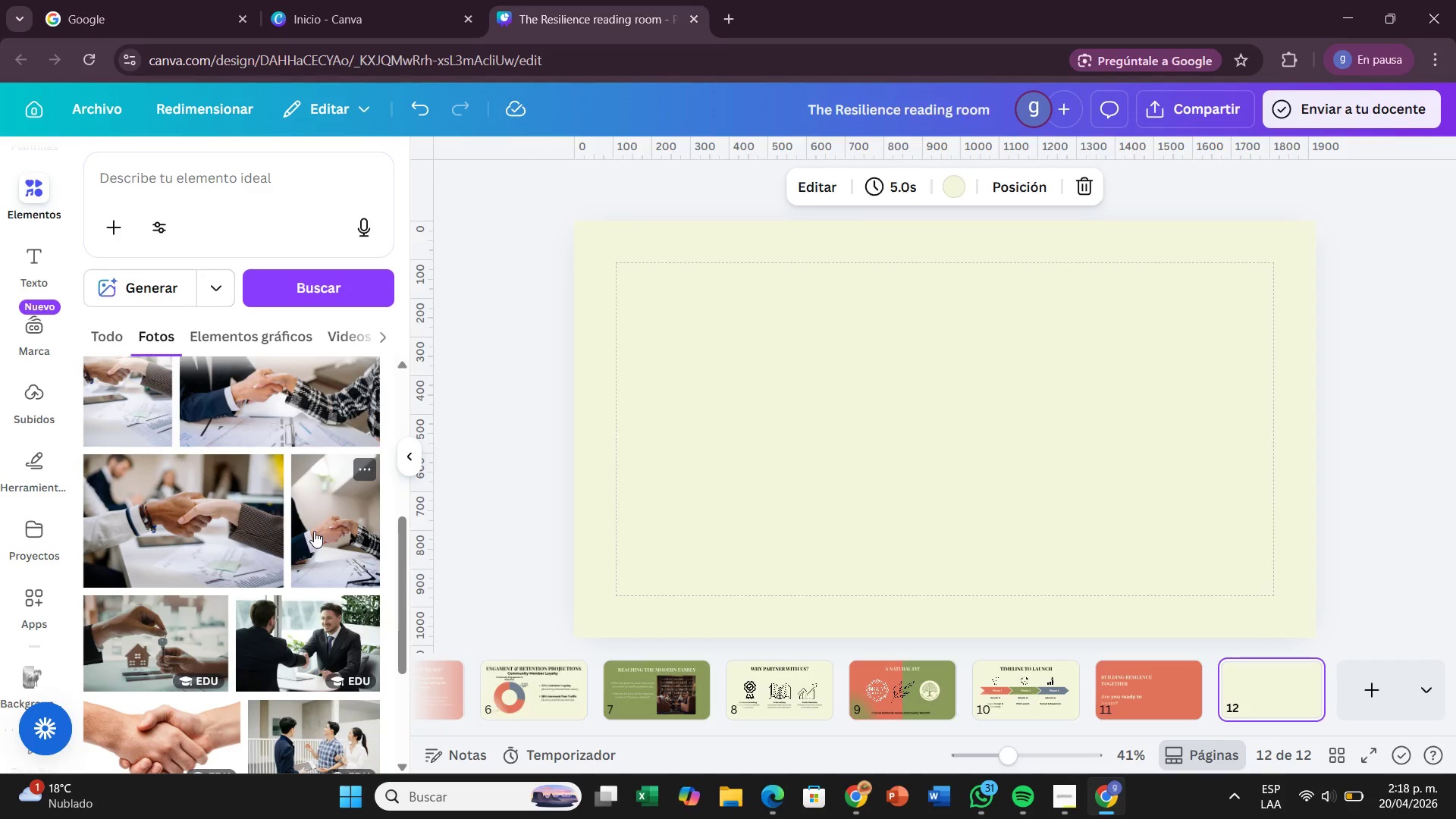 
left_click_drag(start_coordinate=[315, 532], to_coordinate=[1149, 687])
 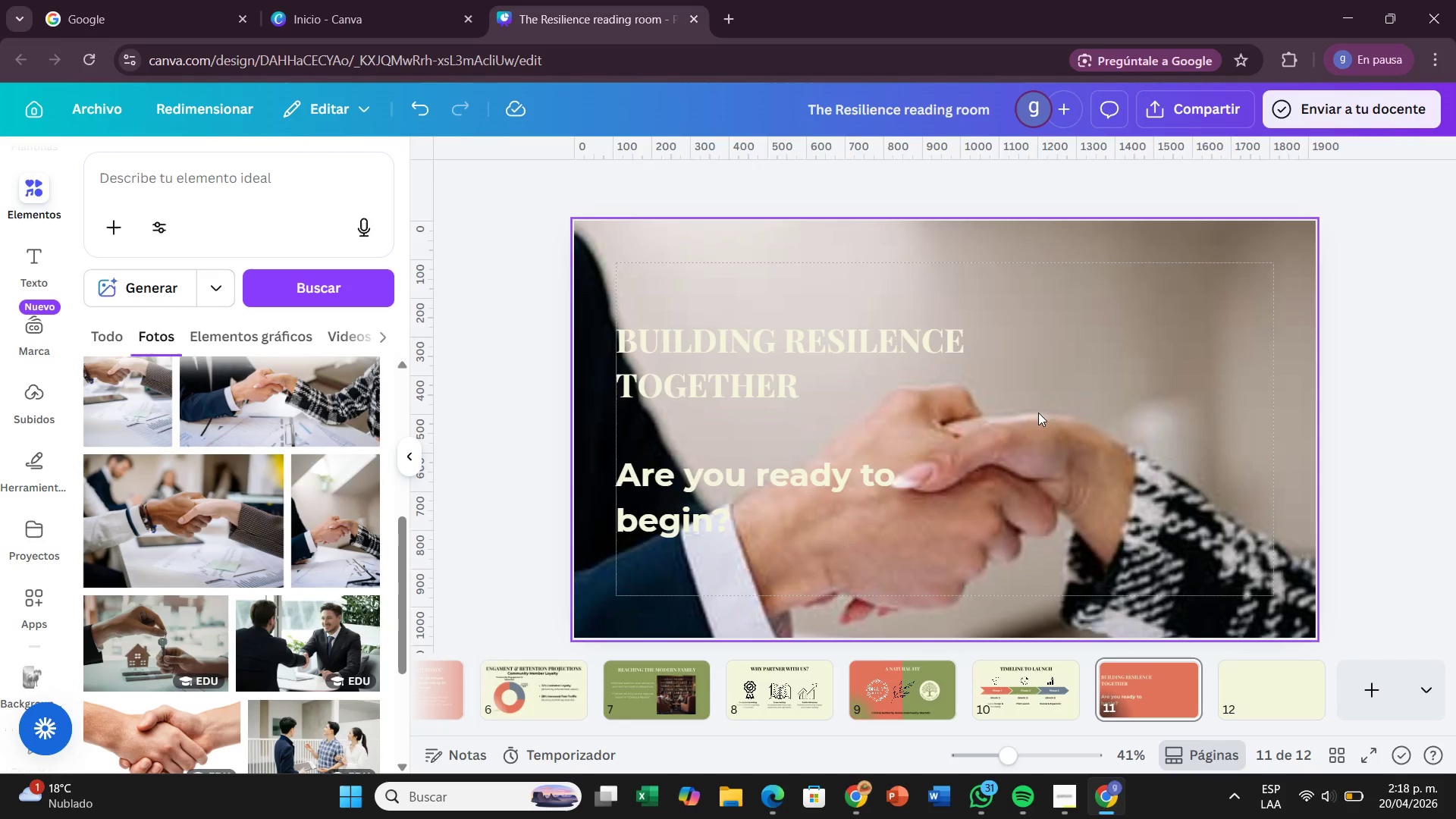 
left_click_drag(start_coordinate=[1039, 413], to_coordinate=[1044, 413])
 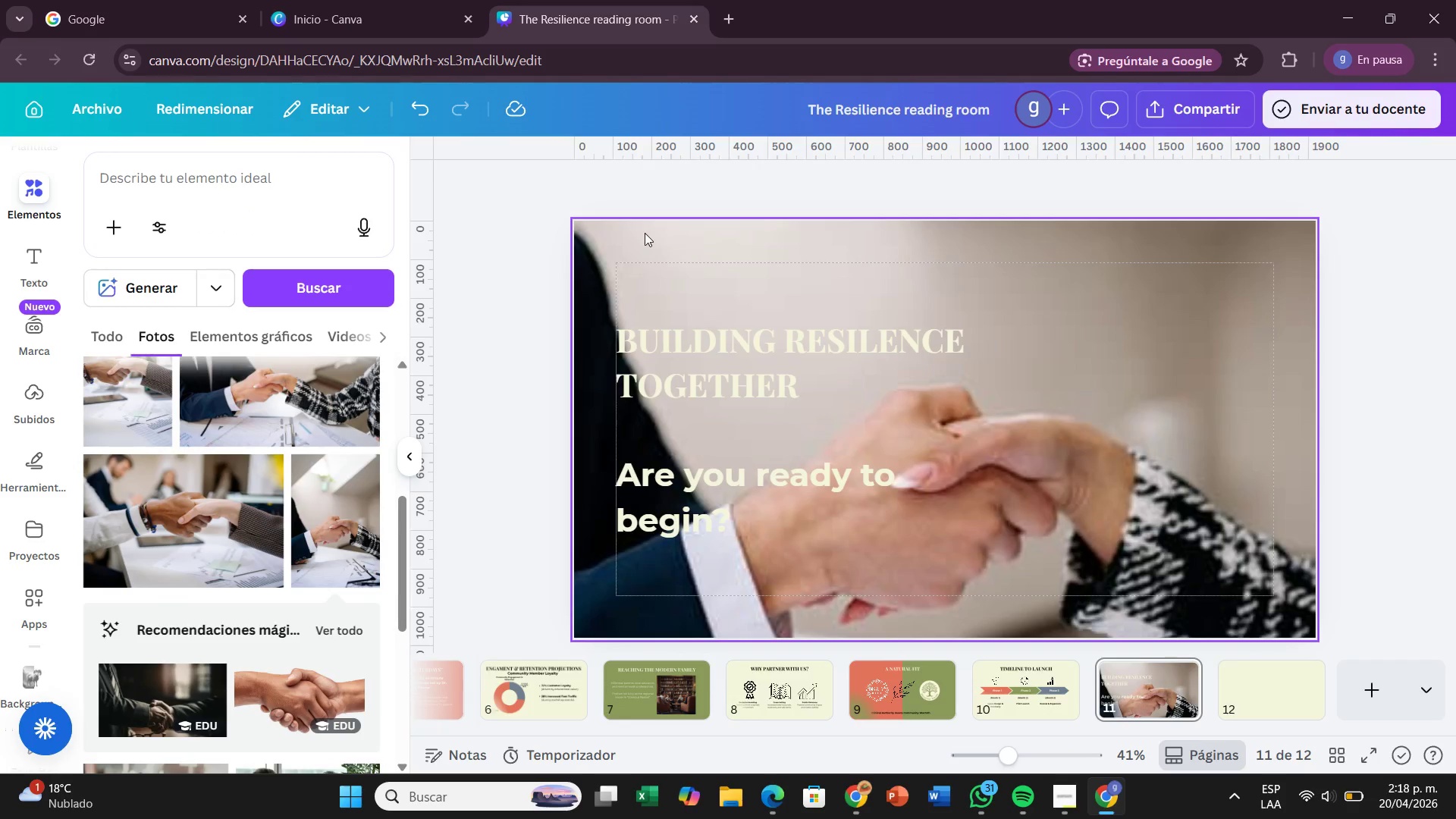 
left_click([643, 234])
 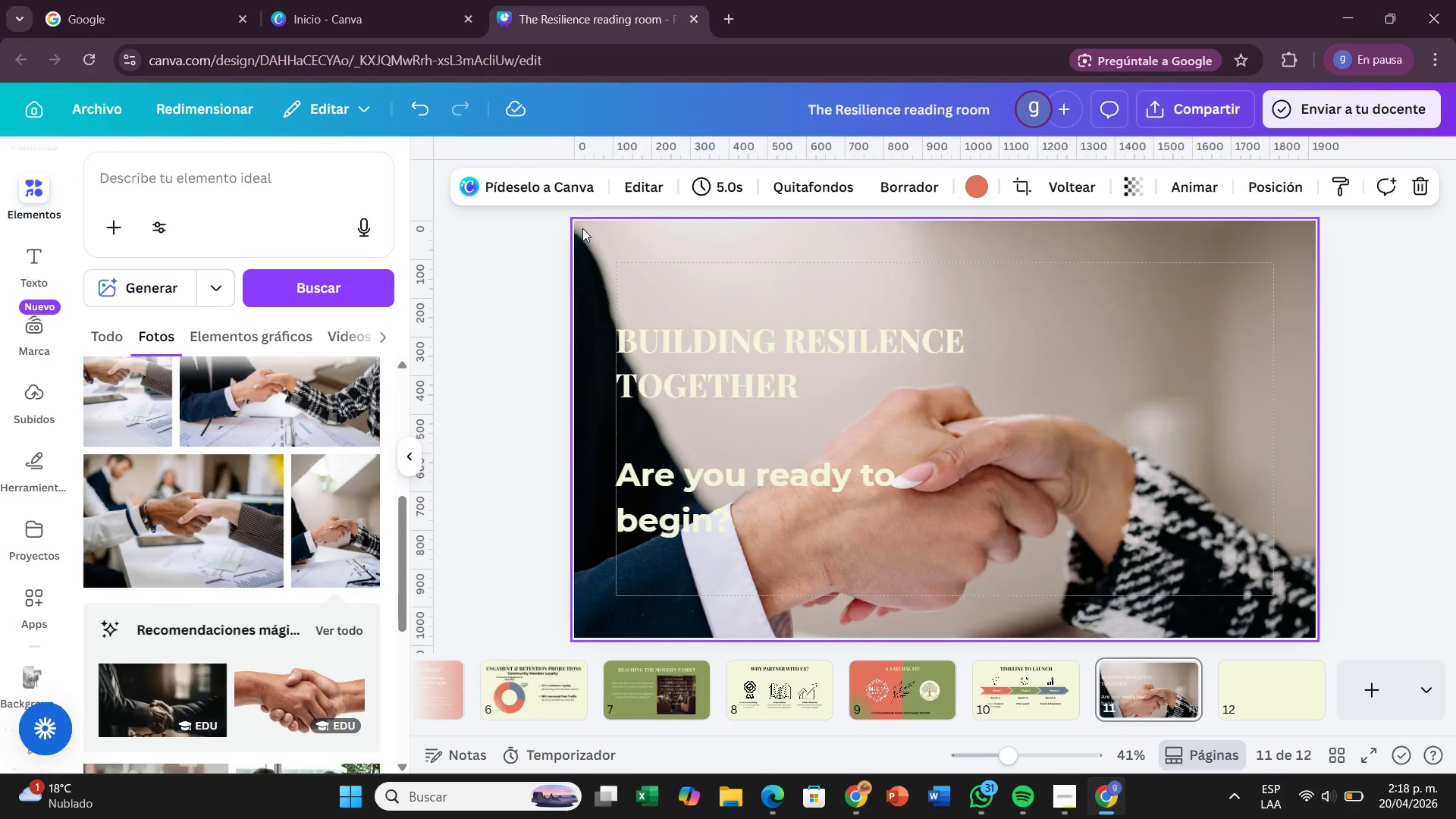 
left_click_drag(start_coordinate=[603, 230], to_coordinate=[720, 249])
 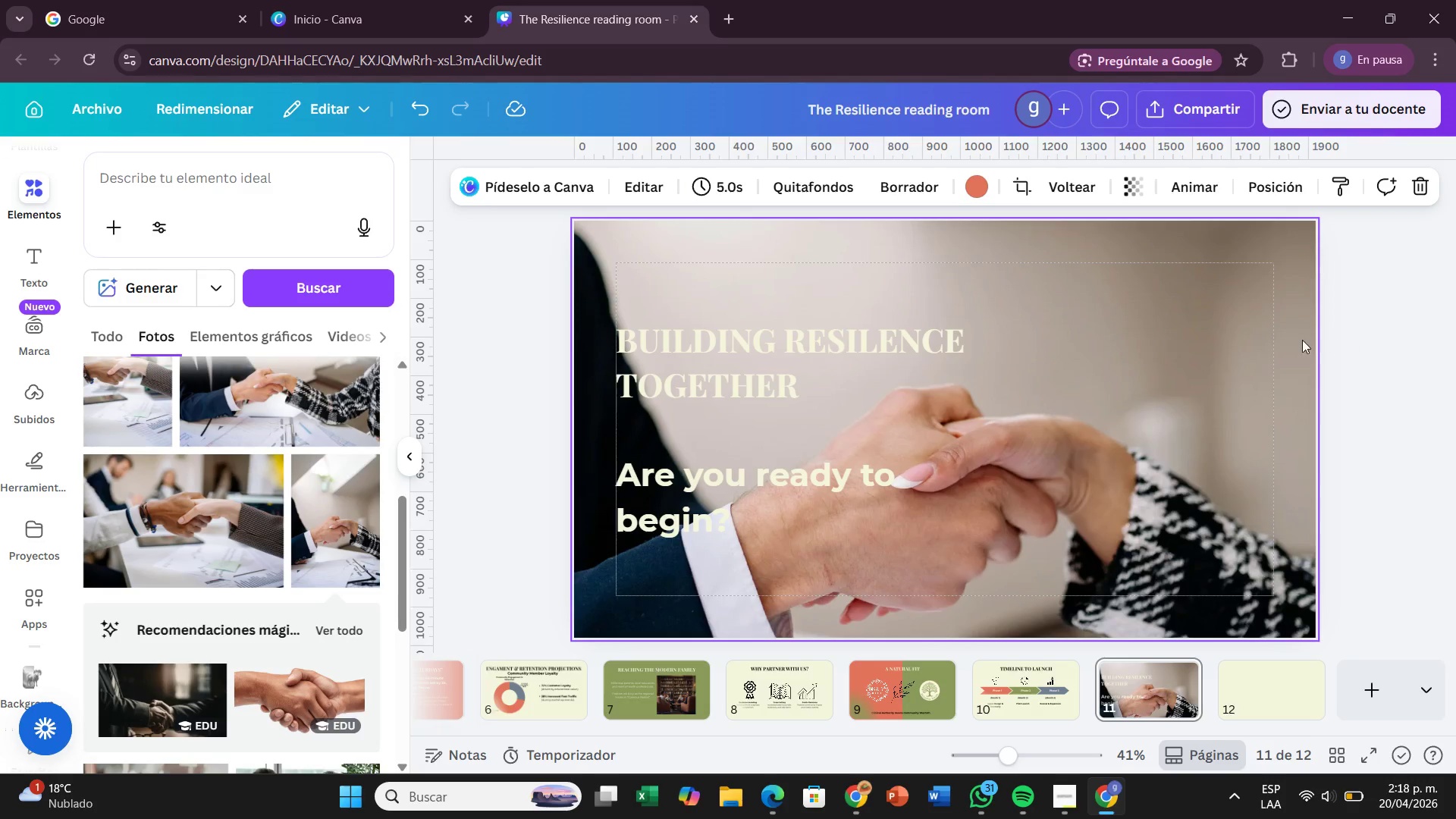 
double_click([1288, 344])
 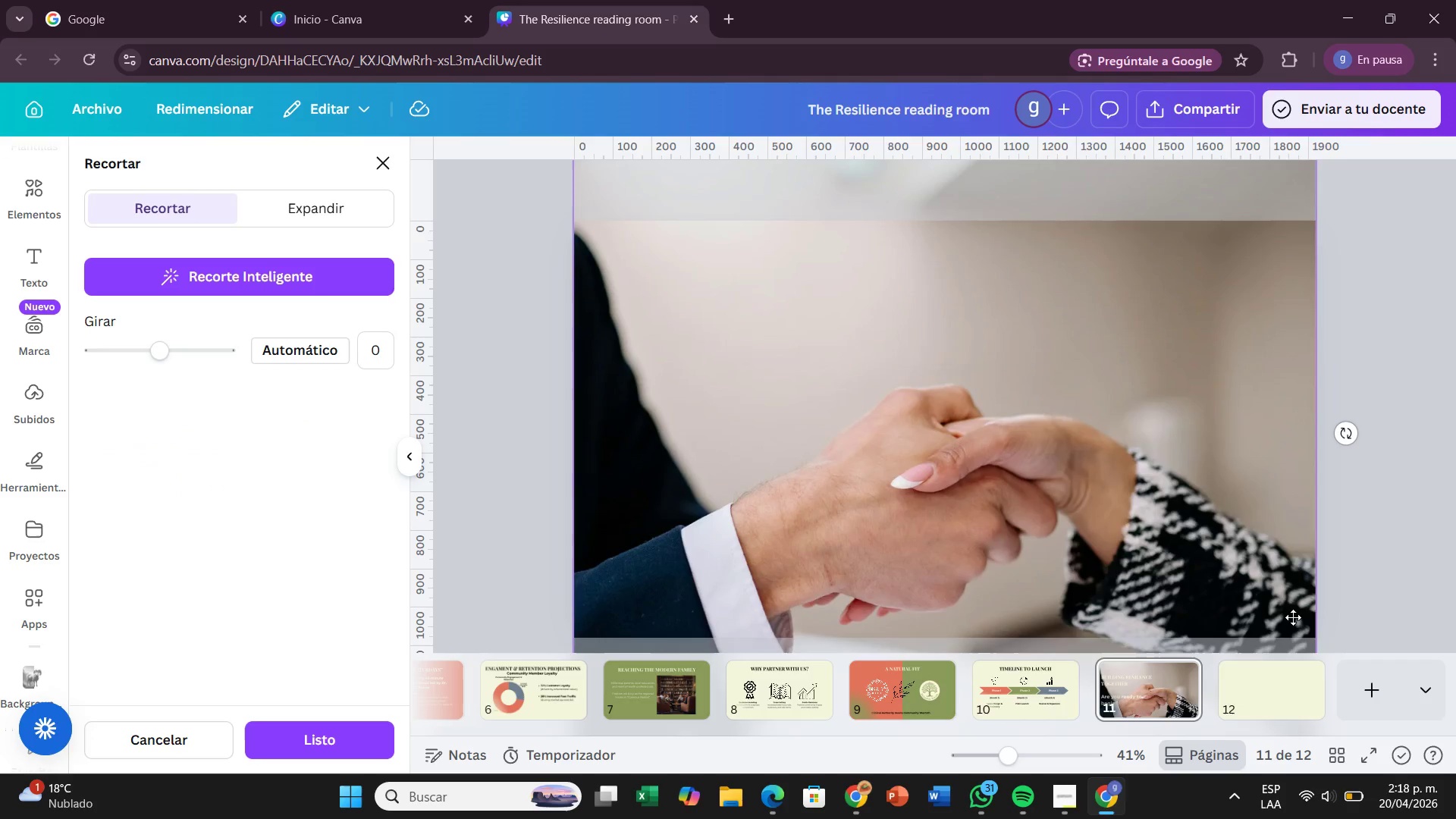 
left_click([1293, 613])
 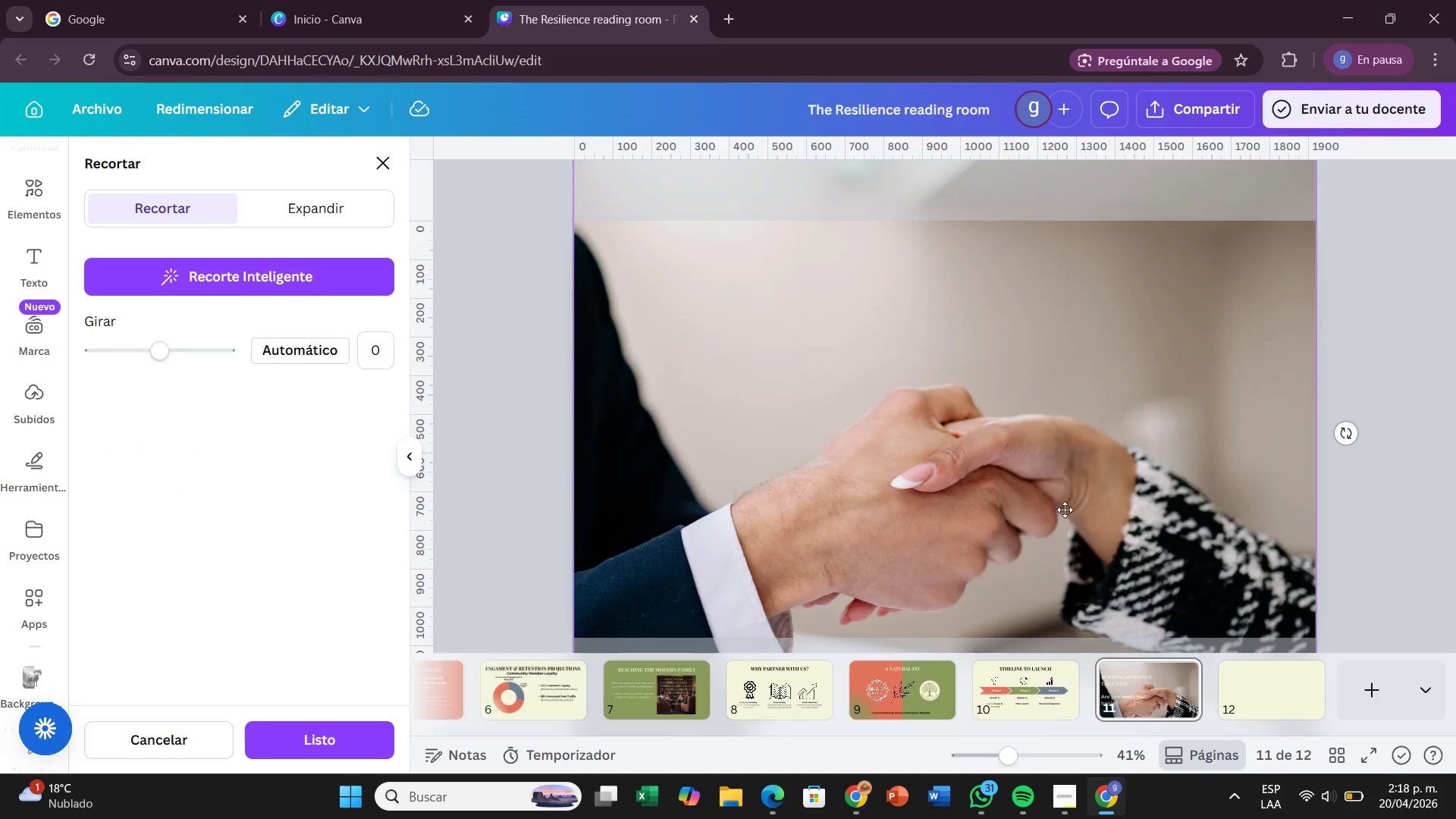 
scroll: coordinate [1219, 457], scroll_direction: up, amount: 4.0
 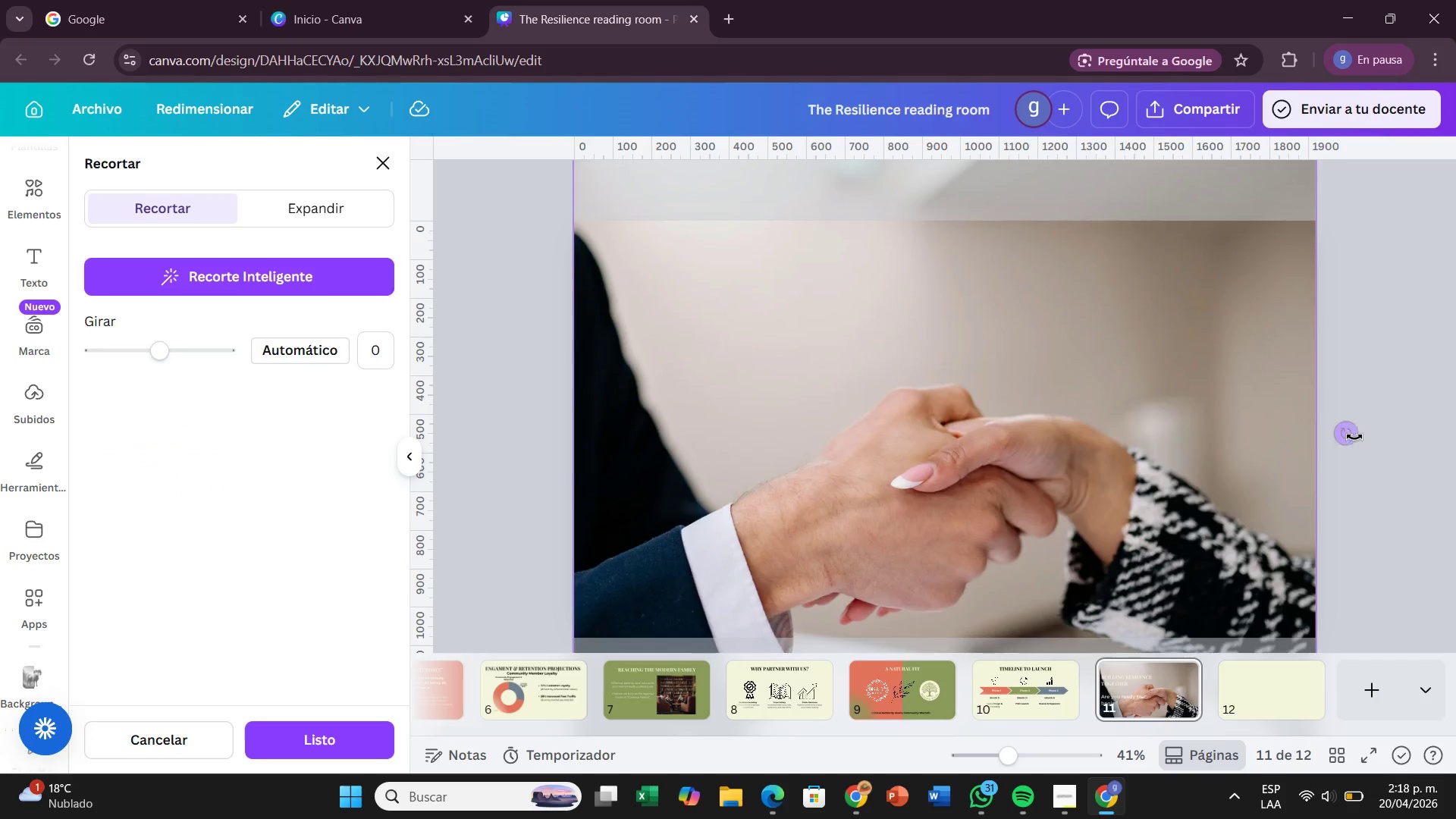 
left_click_drag(start_coordinate=[1349, 436], to_coordinate=[1230, 440])
 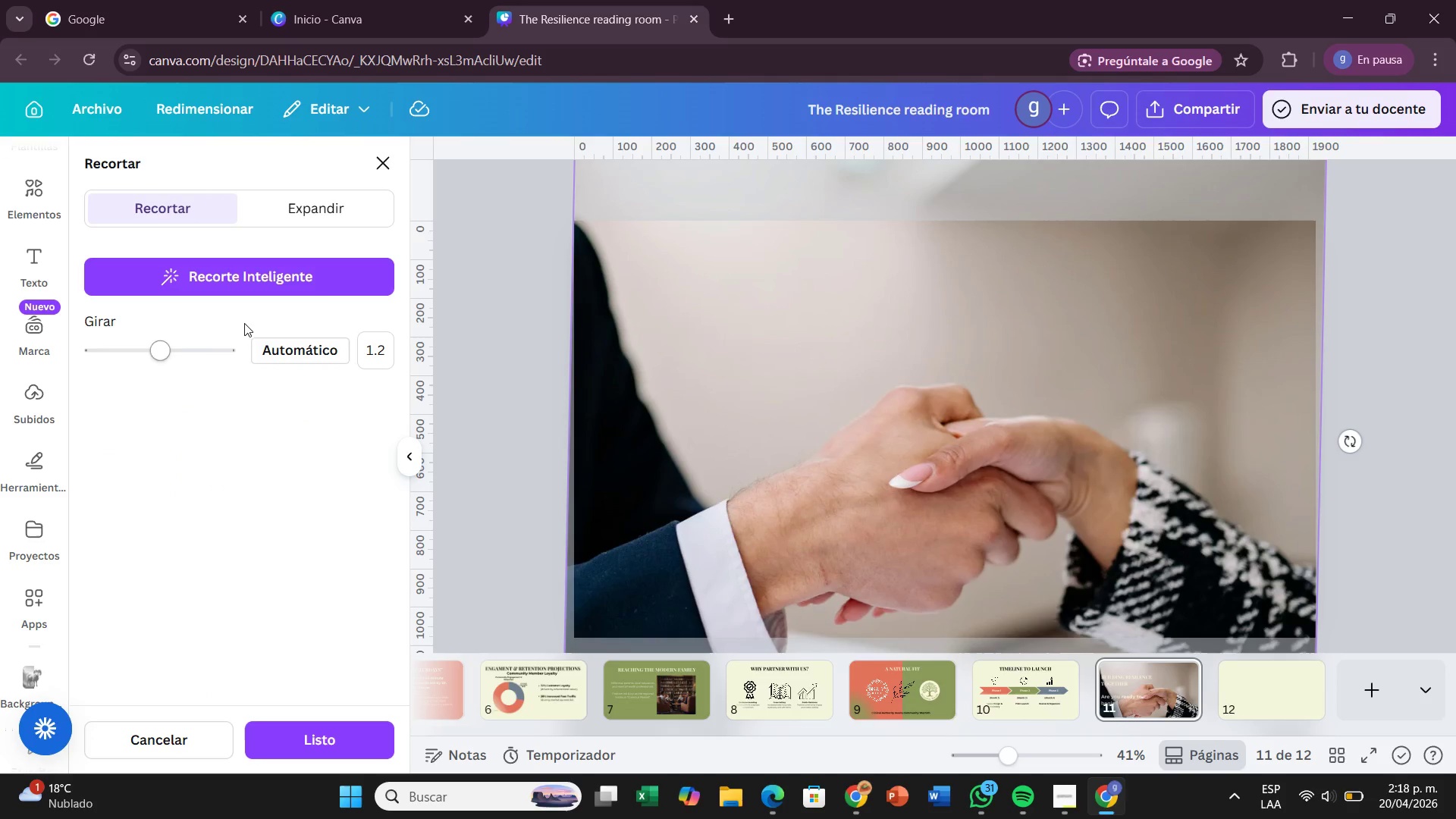 
left_click([248, 290])
 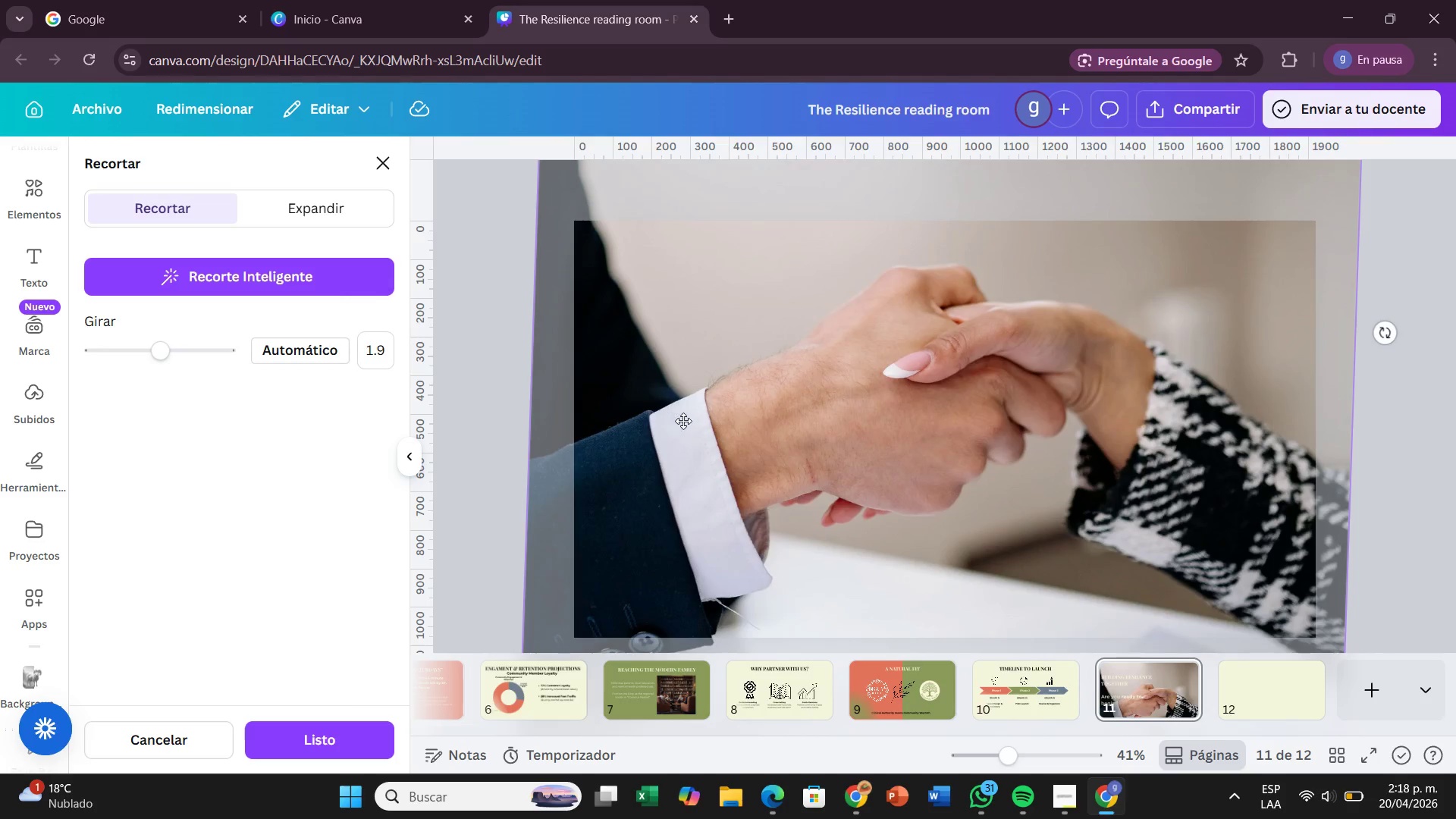 
left_click_drag(start_coordinate=[688, 421], to_coordinate=[676, 792])
 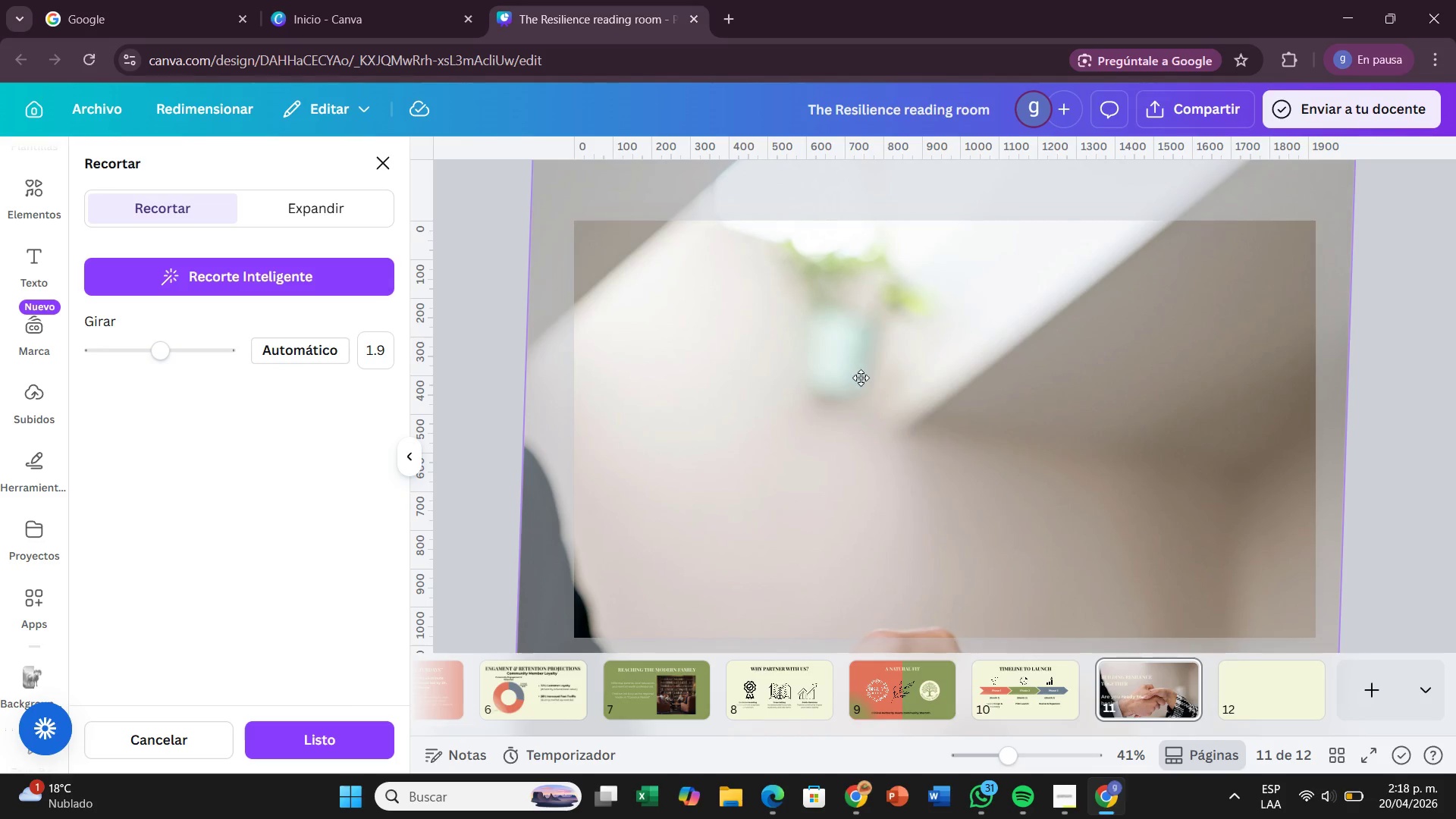 
left_click_drag(start_coordinate=[859, 374], to_coordinate=[807, 729])
 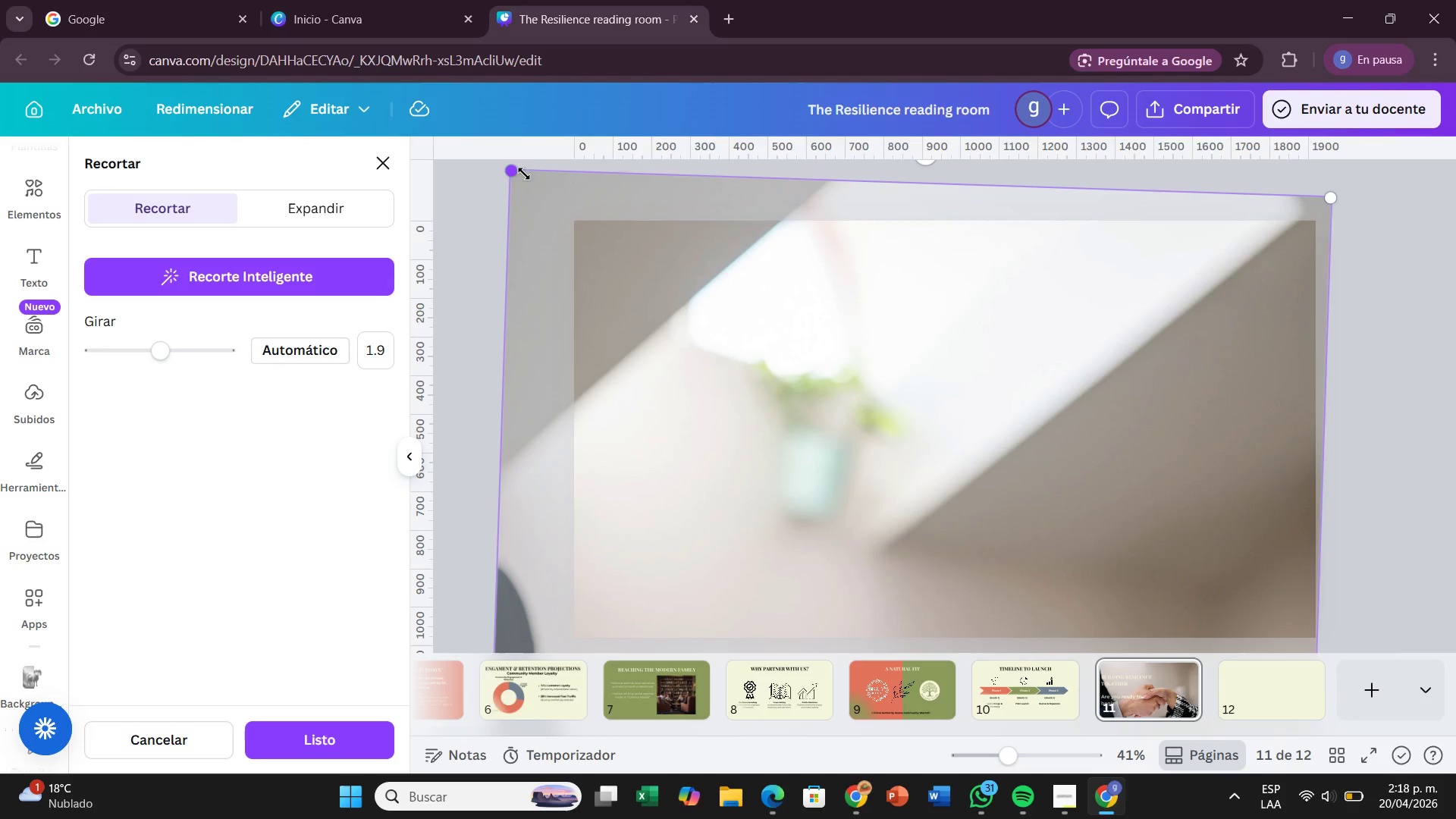 
left_click_drag(start_coordinate=[522, 175], to_coordinate=[854, 533])
 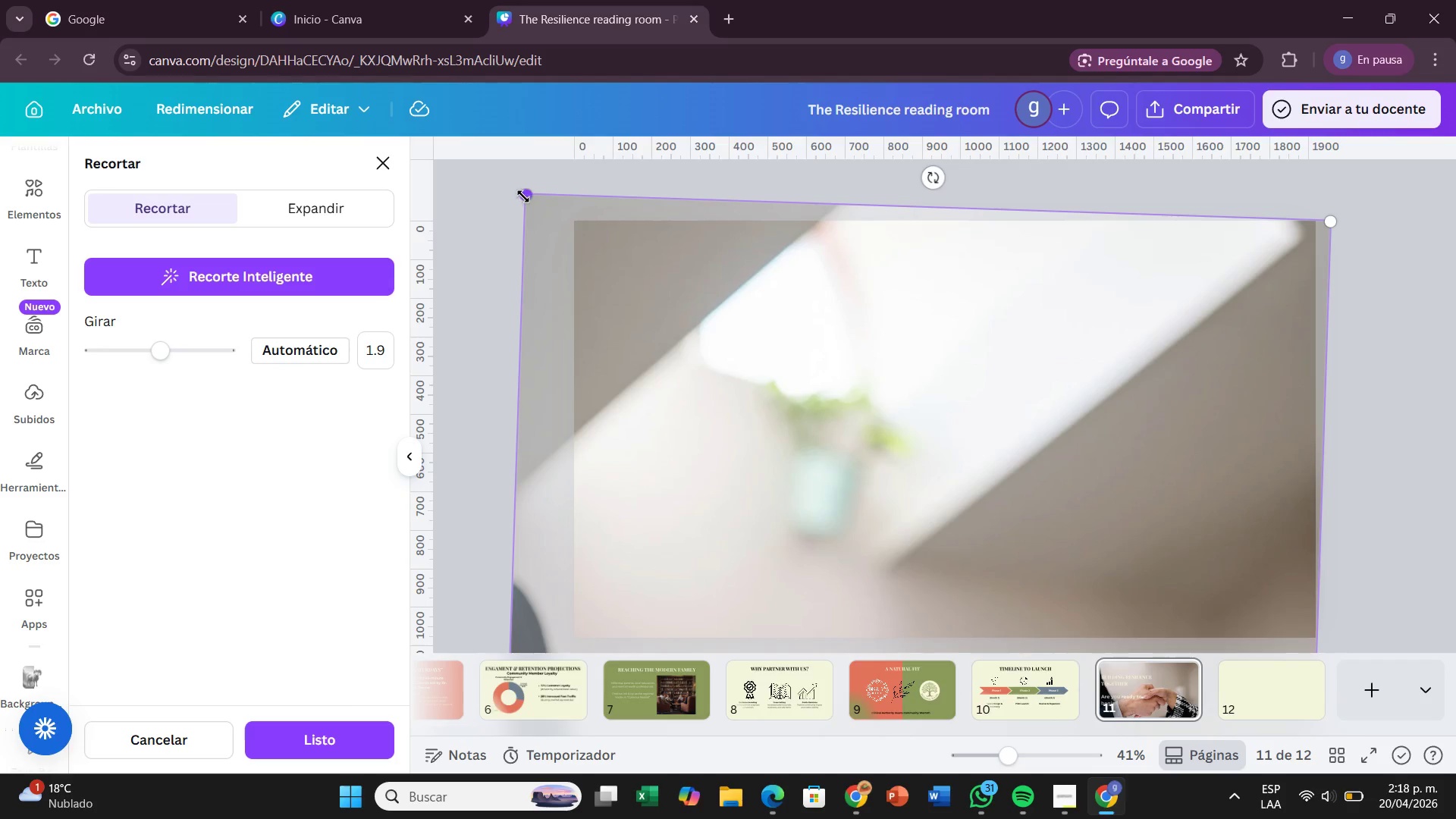 
left_click_drag(start_coordinate=[523, 196], to_coordinate=[655, 354])
 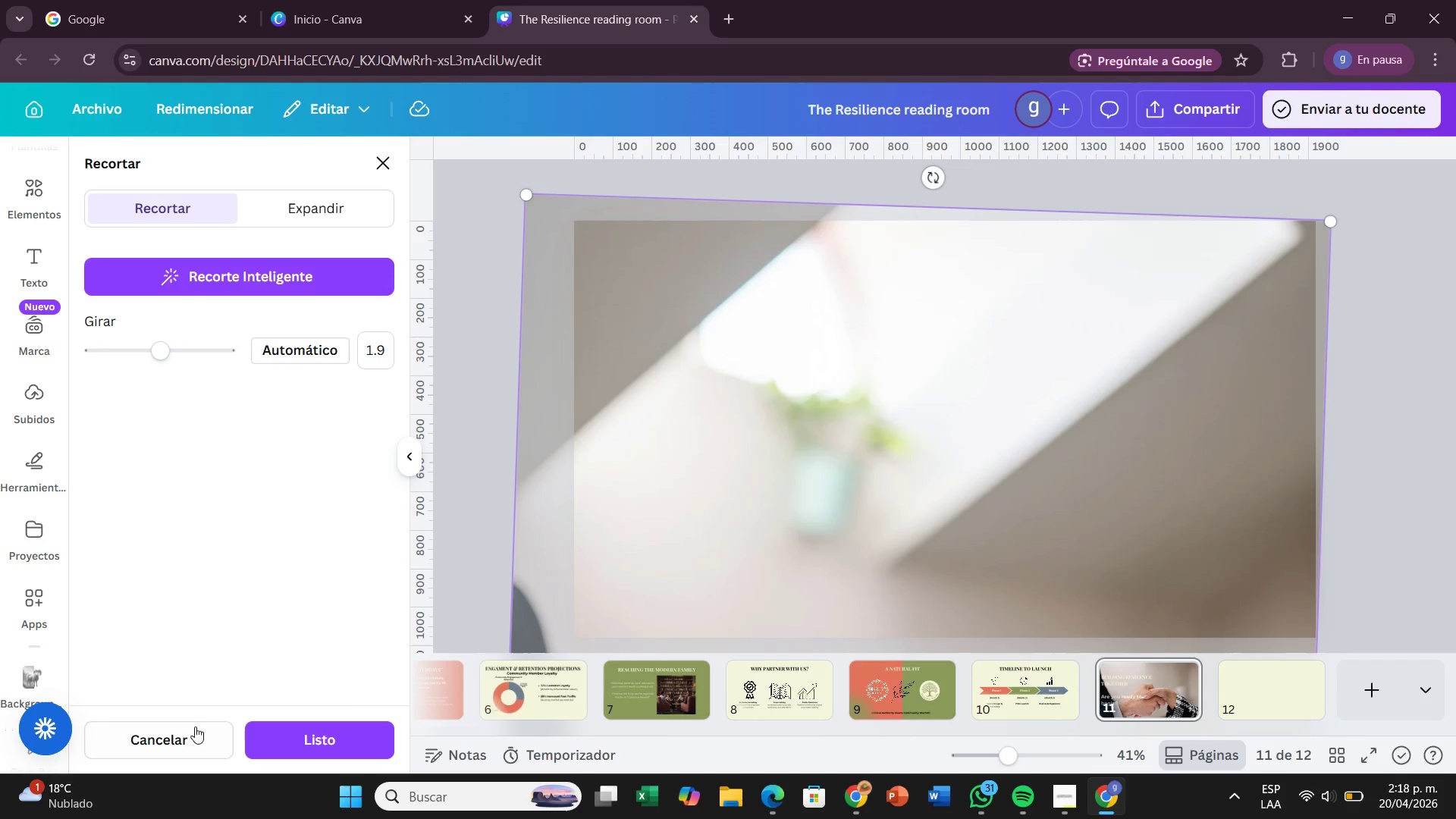 
left_click([195, 736])
 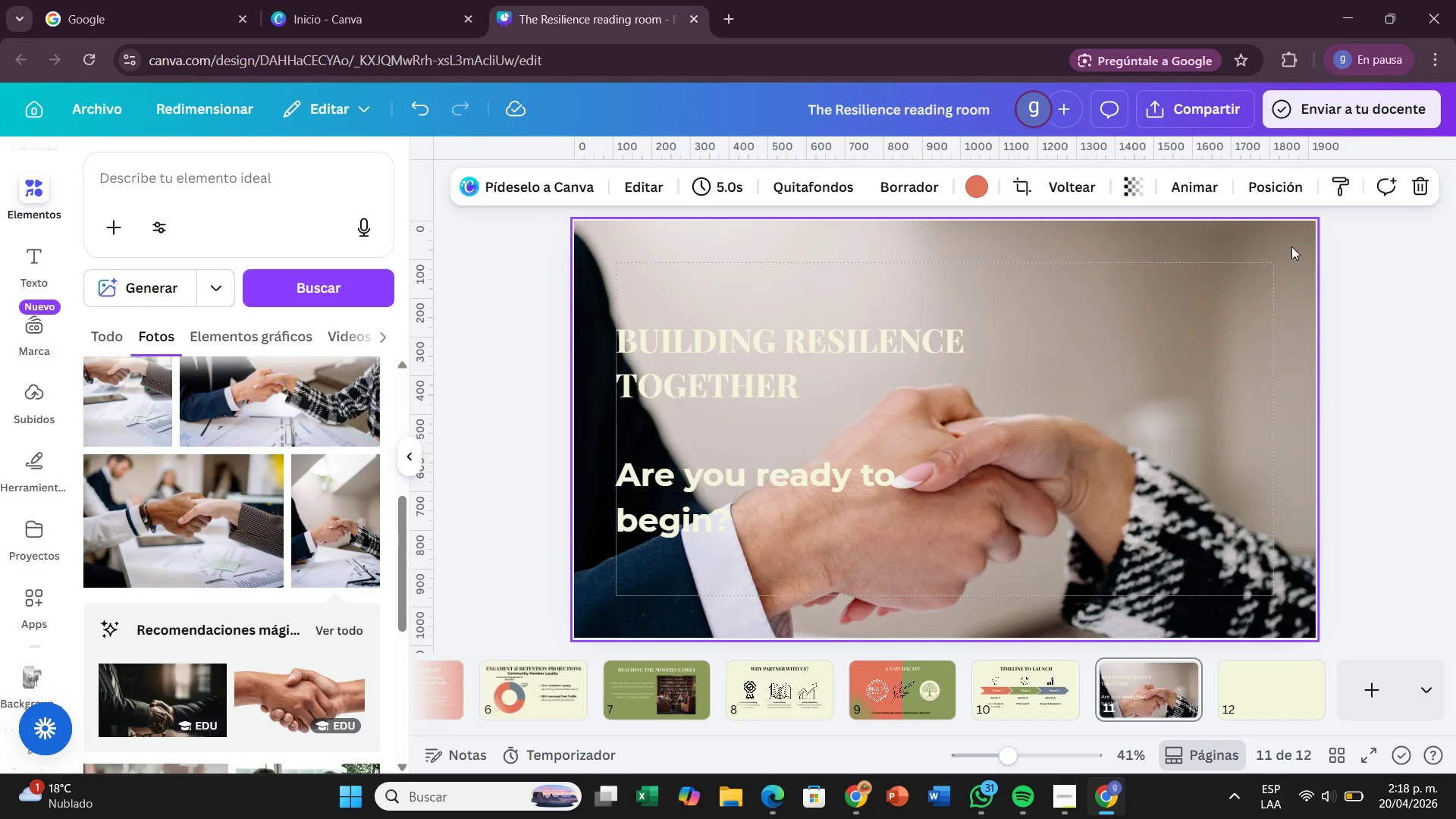 
key(Control+Z)
 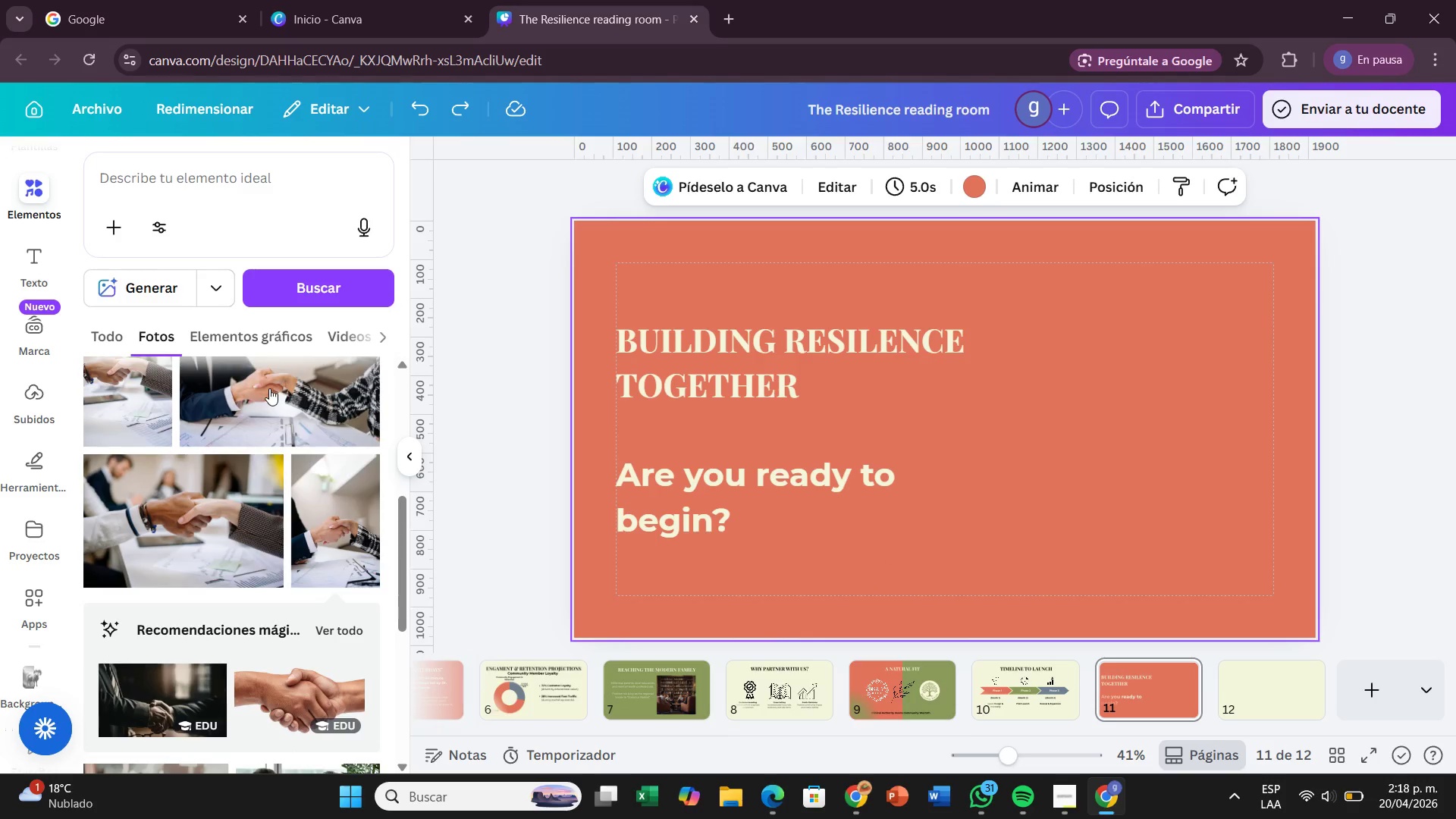 
left_click_drag(start_coordinate=[269, 388], to_coordinate=[297, 394])
 